 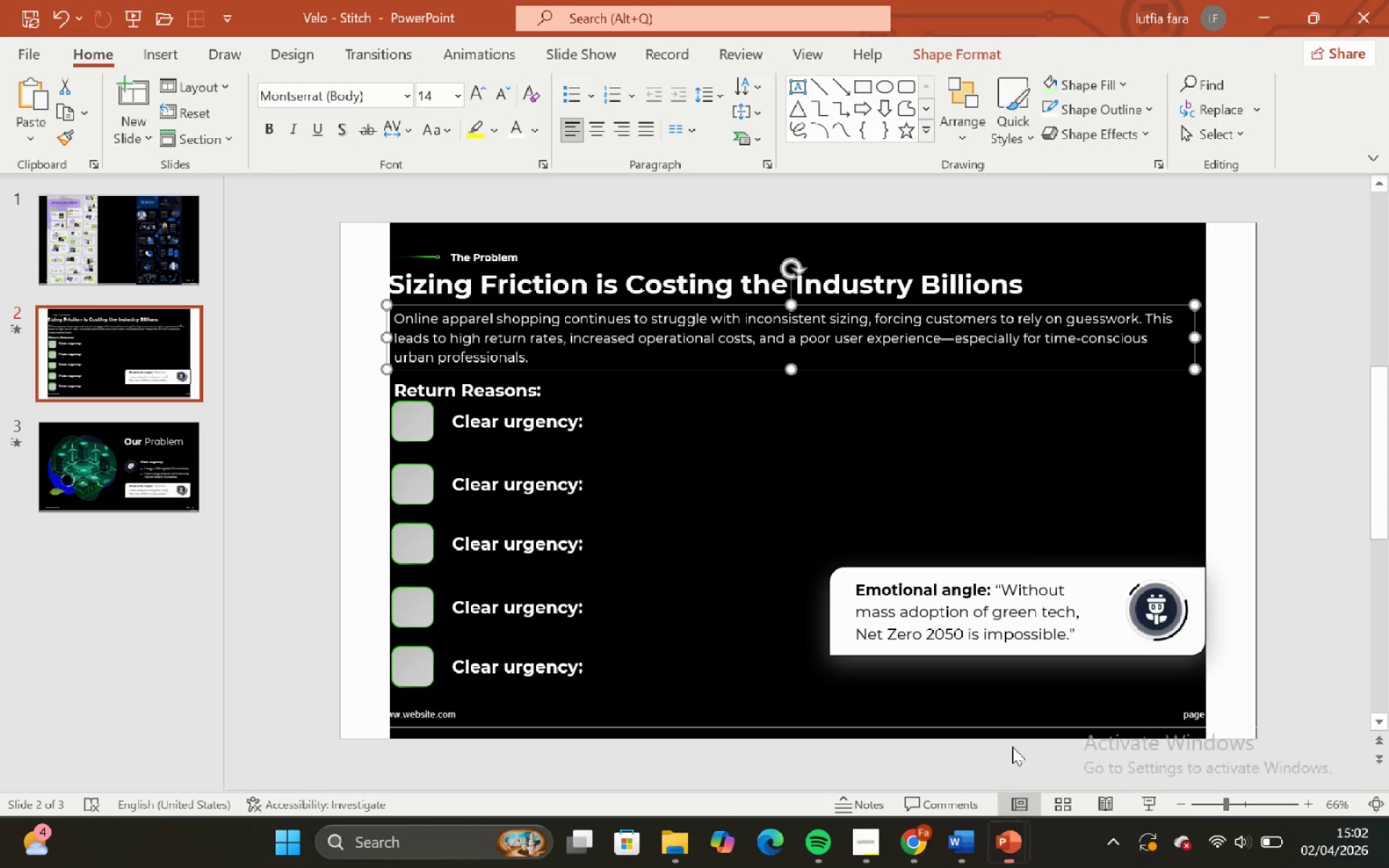 
left_click([263, 438])
 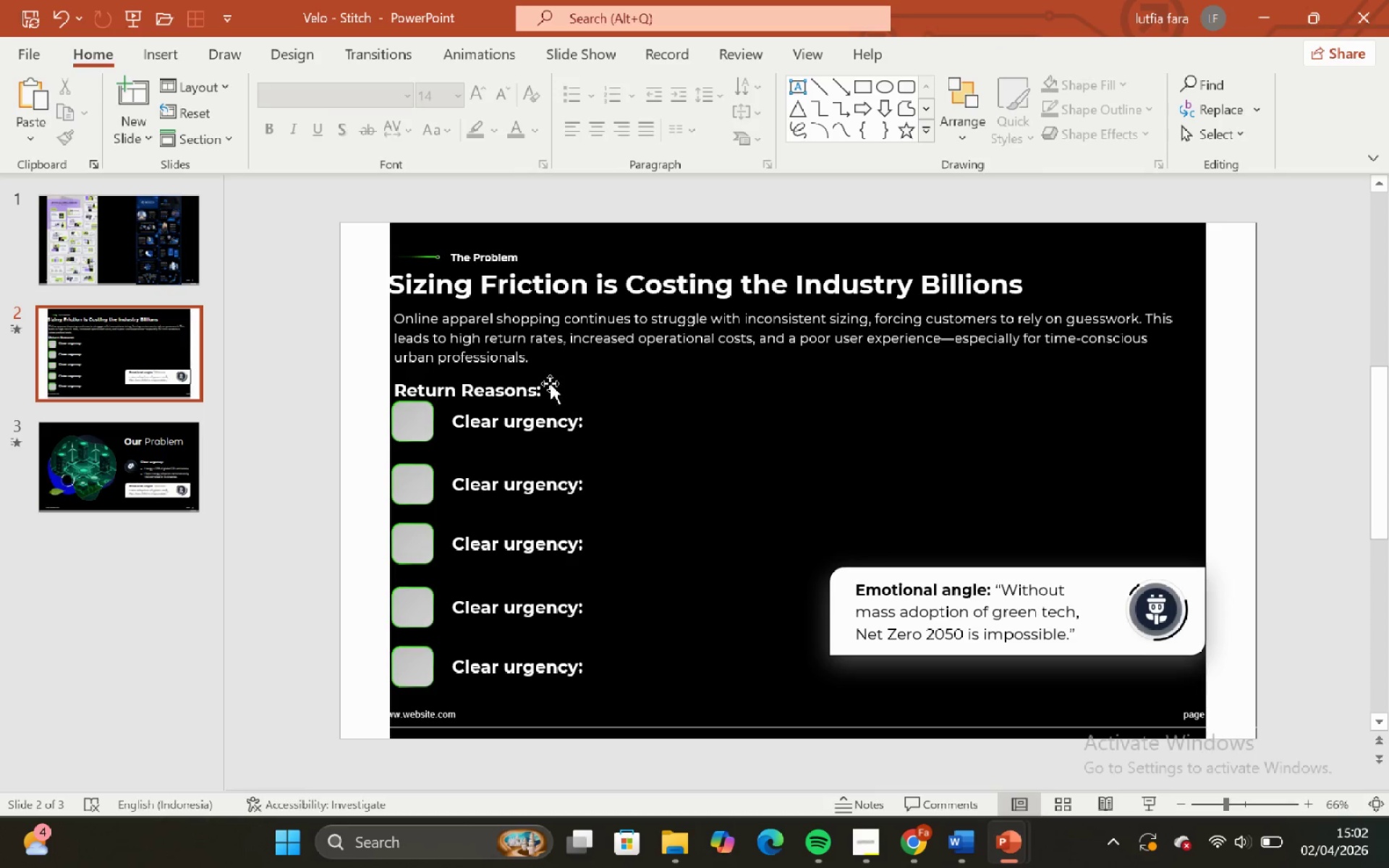 
left_click([551, 386])
 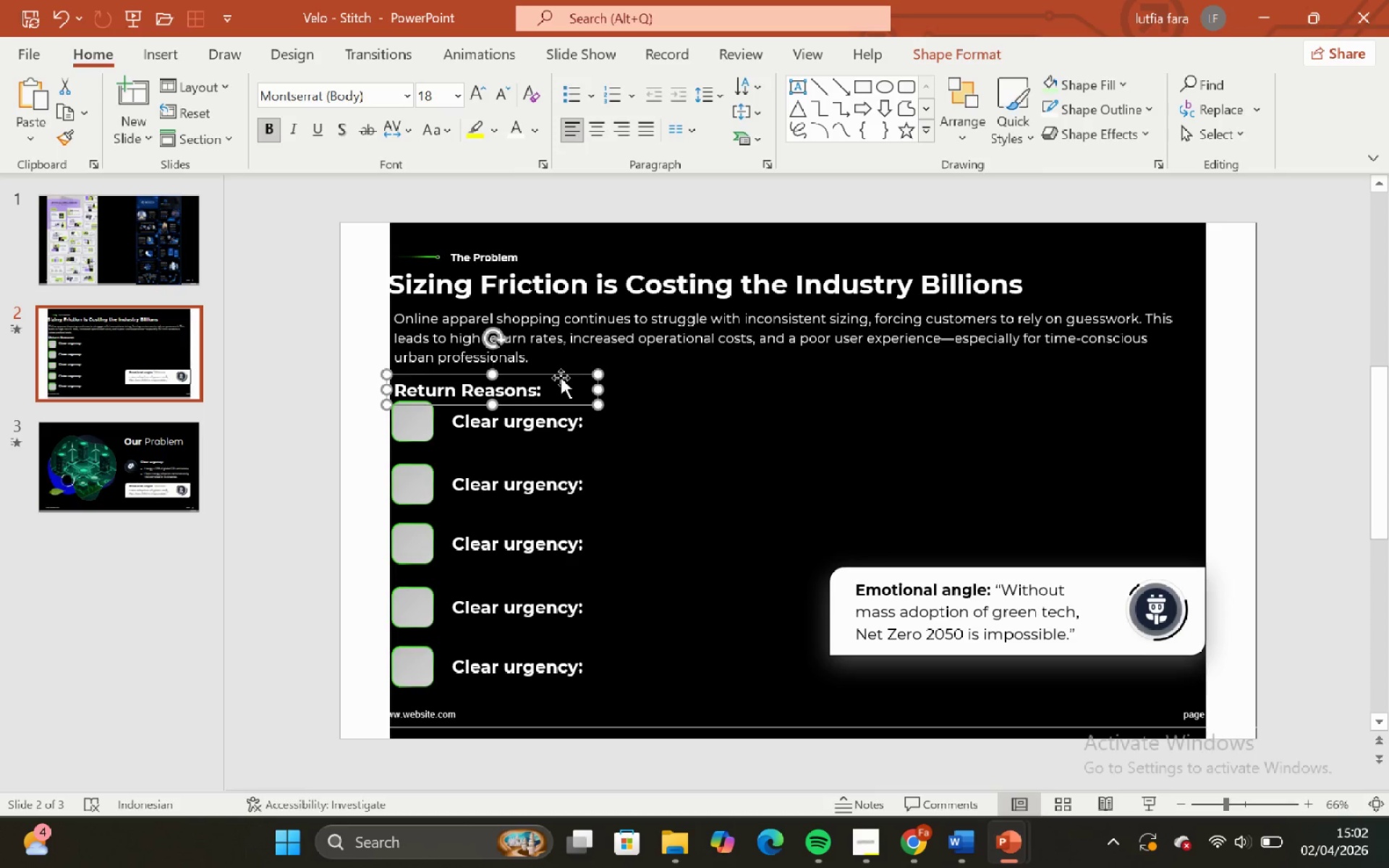 
left_click_drag(start_coordinate=[561, 378], to_coordinate=[561, 370])
 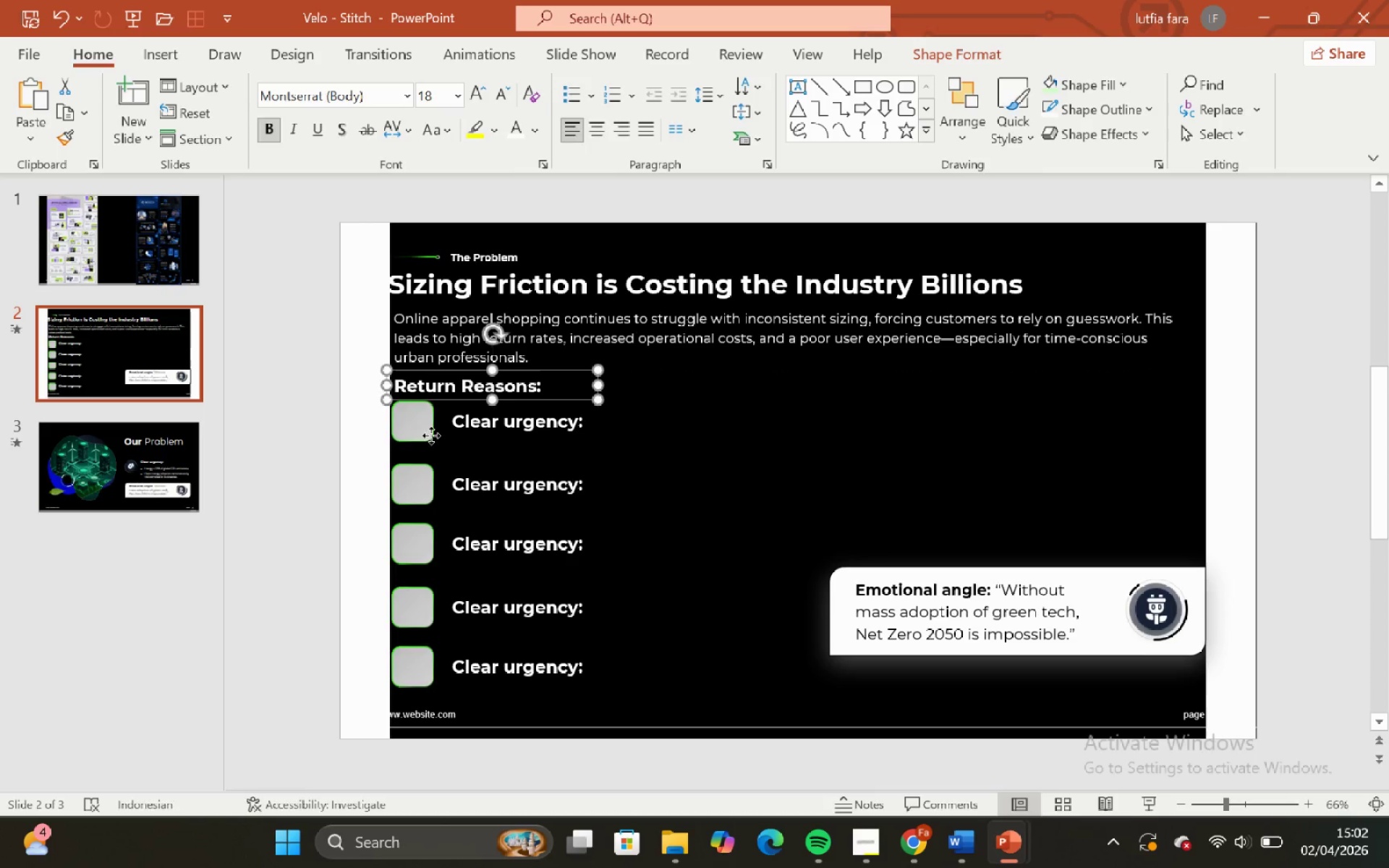 
hold_key(key=ShiftLeft, duration=1.5)
 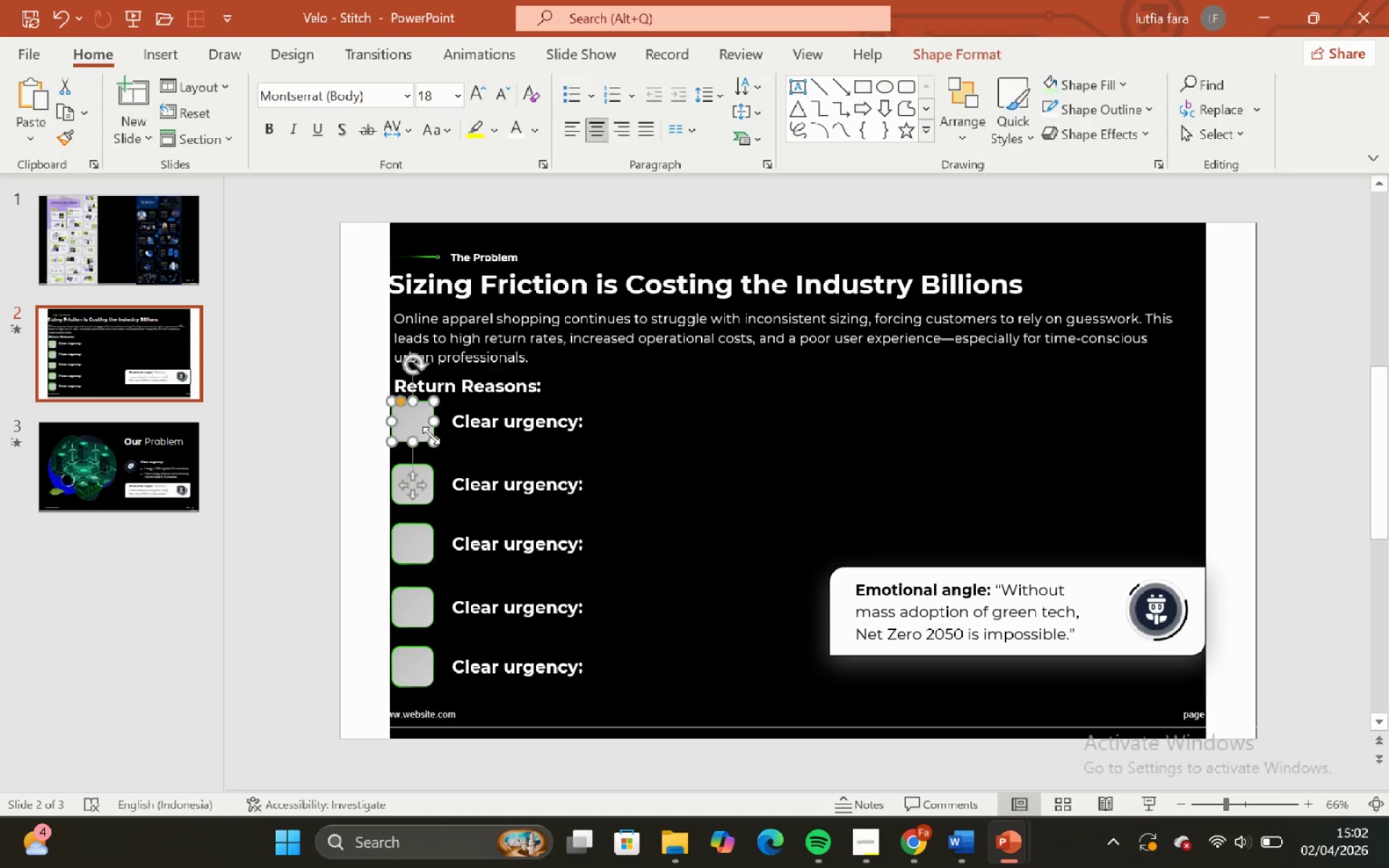 
key(Shift+ShiftLeft)
 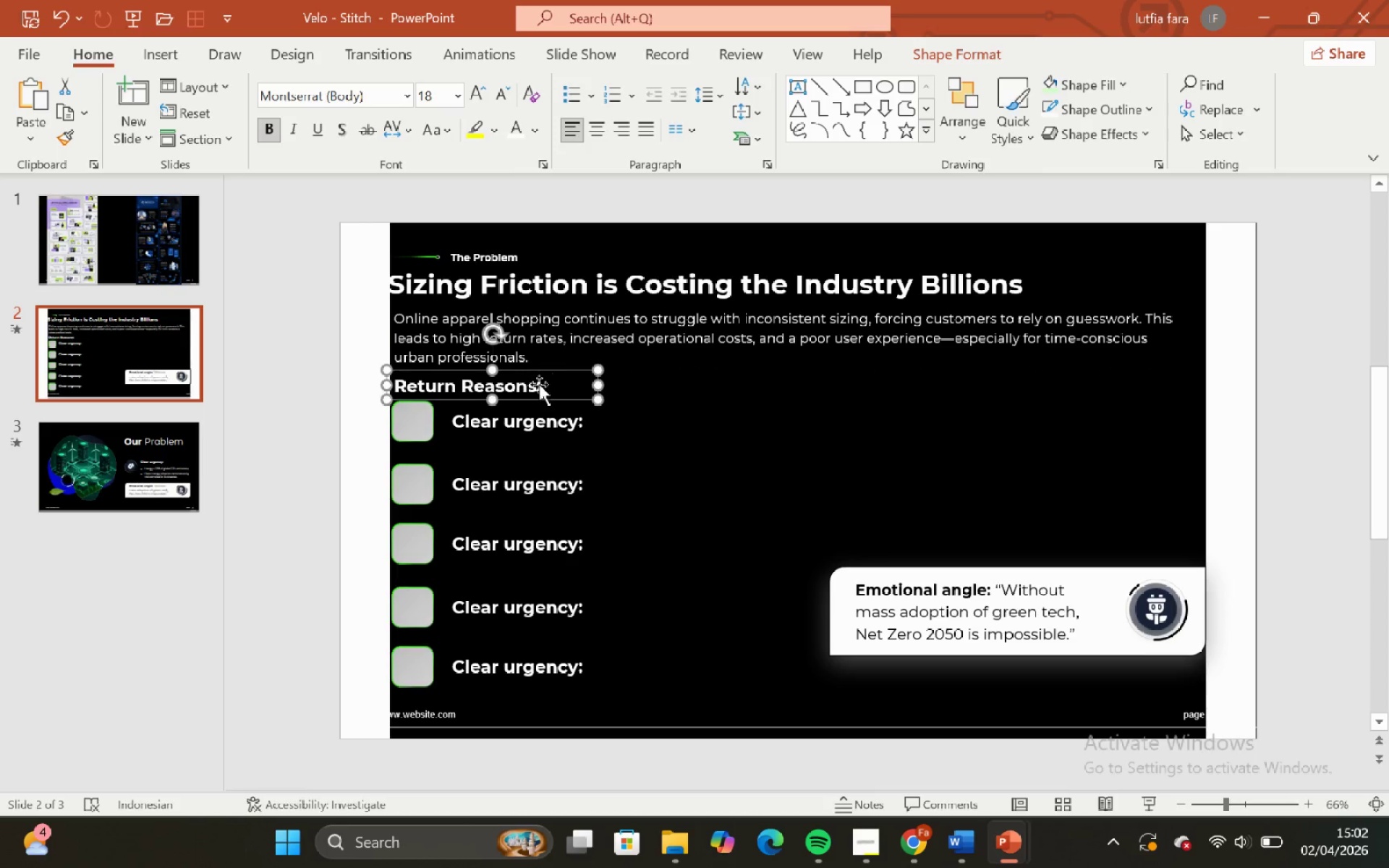 
key(Shift+ShiftLeft)
 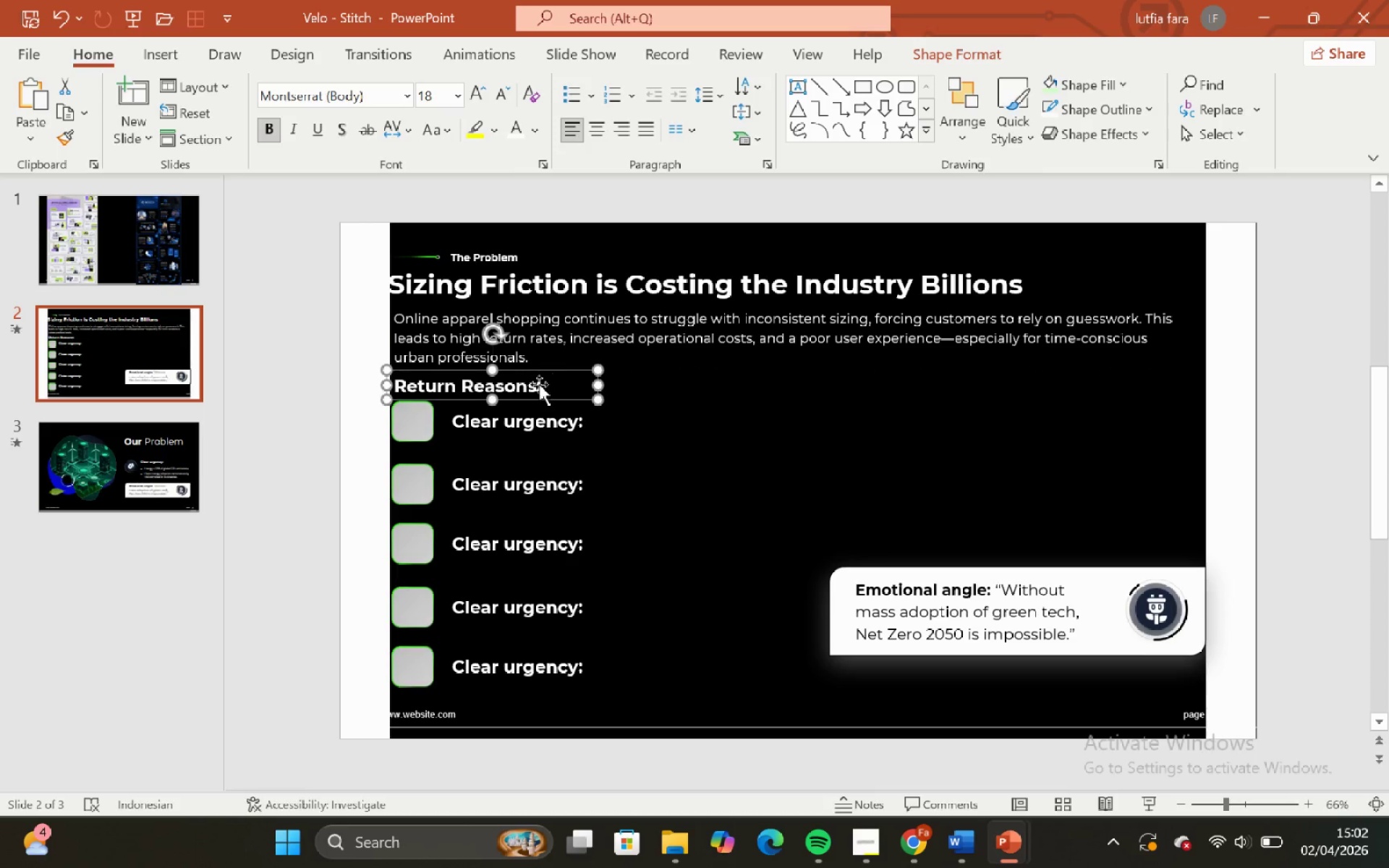 
key(Shift+ShiftLeft)
 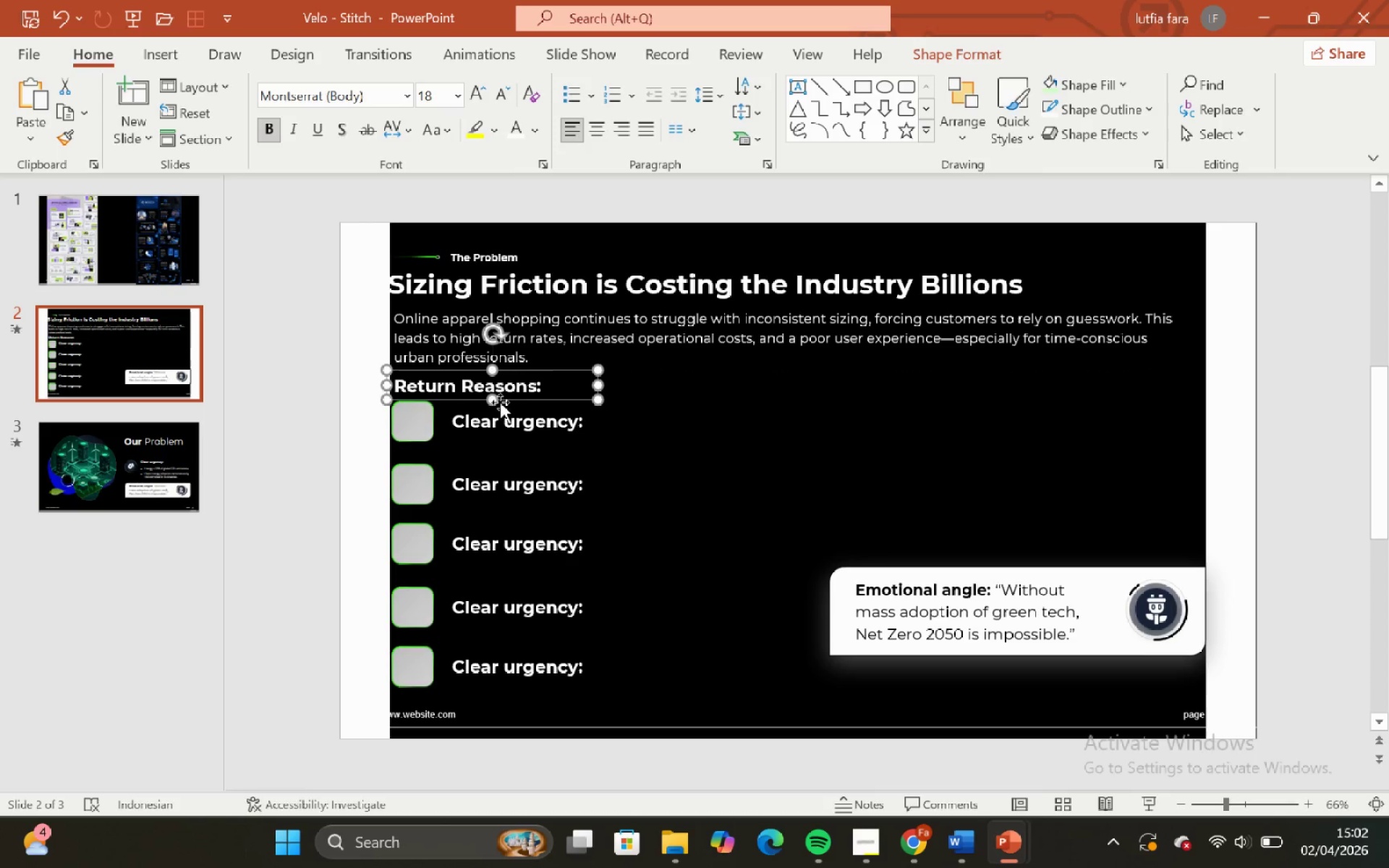 
hold_key(key=ShiftLeft, duration=1.06)
left_click([431, 435])
 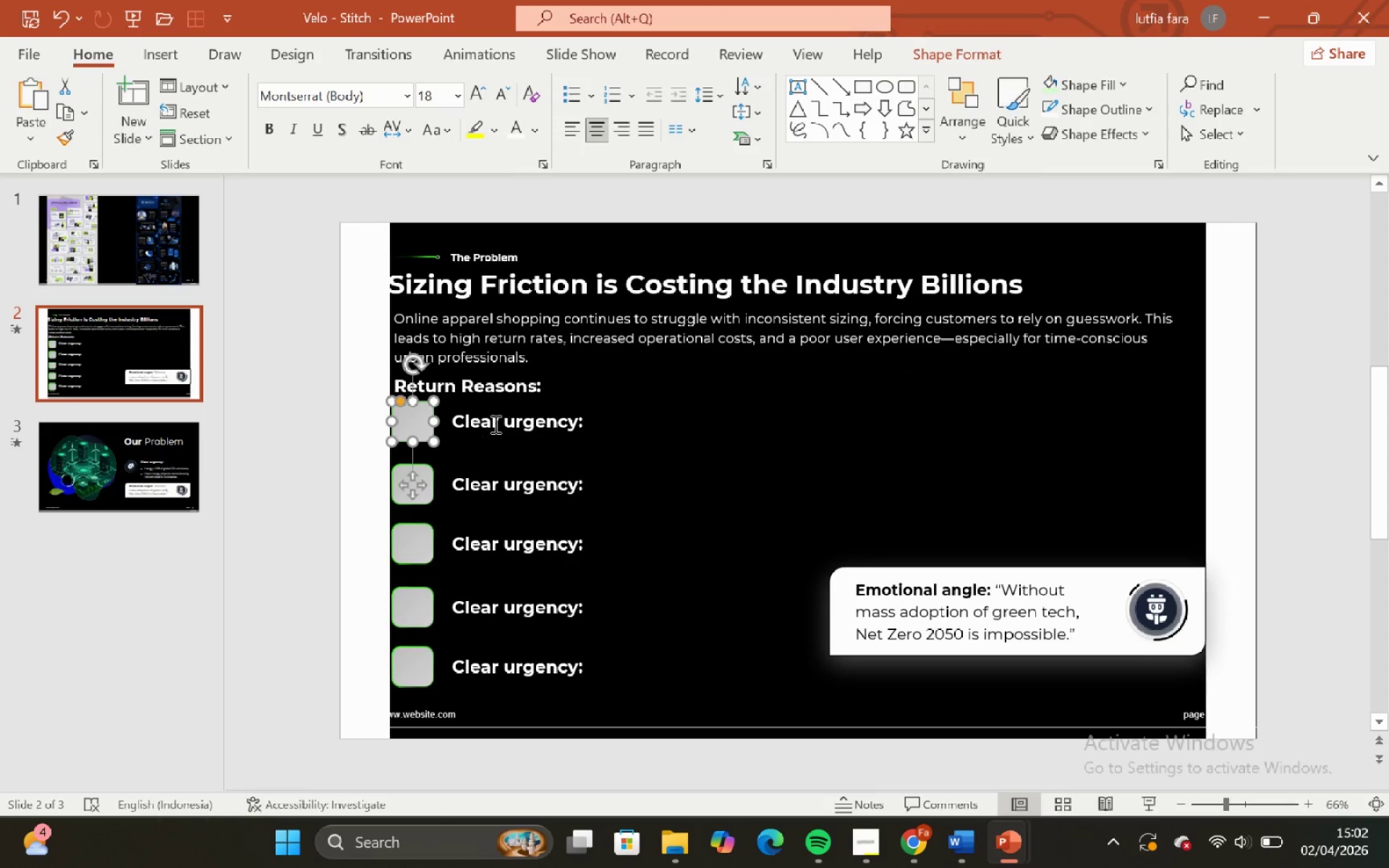 
double_click([494, 424])
 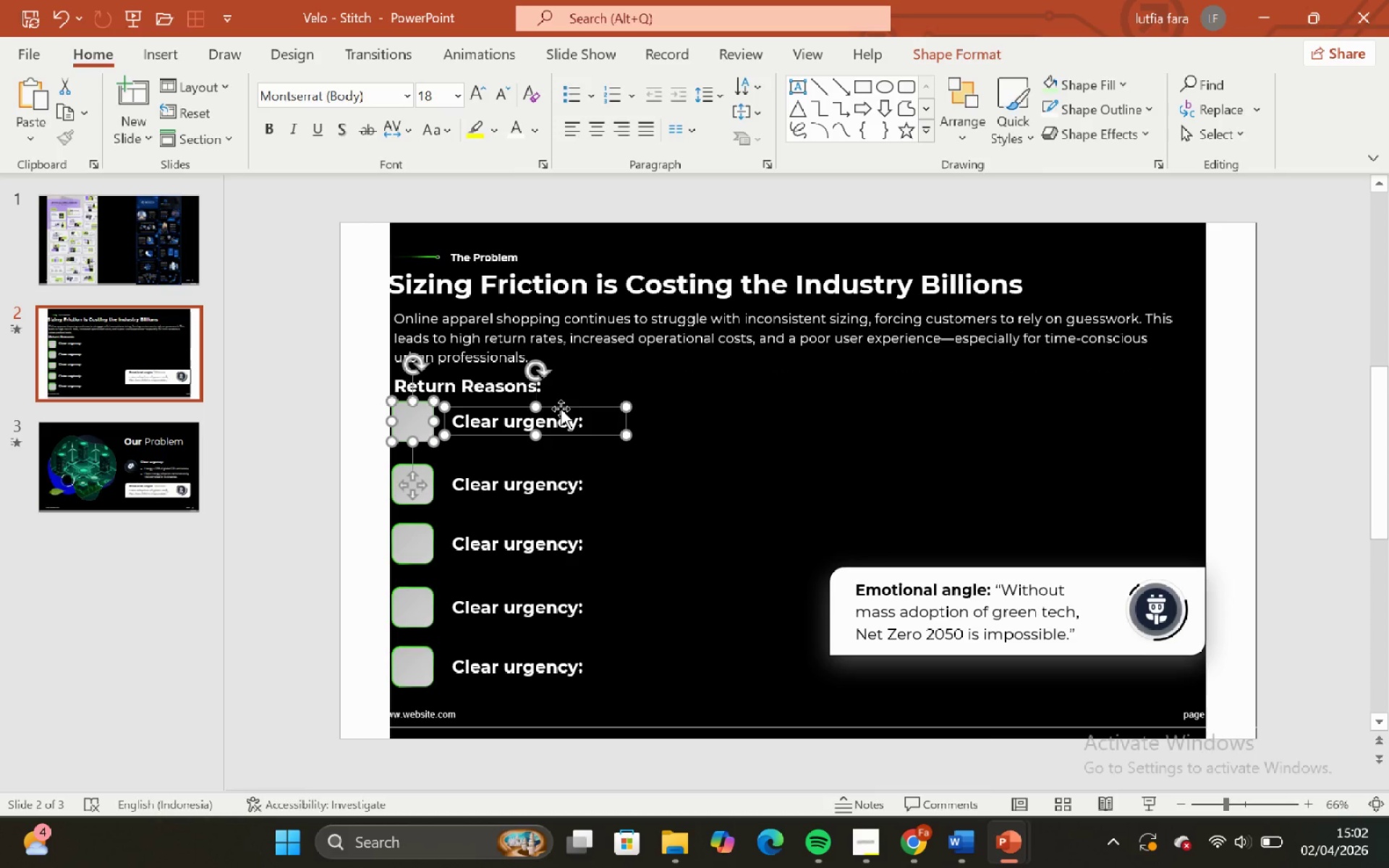 
left_click_drag(start_coordinate=[561, 409], to_coordinate=[561, 421])
 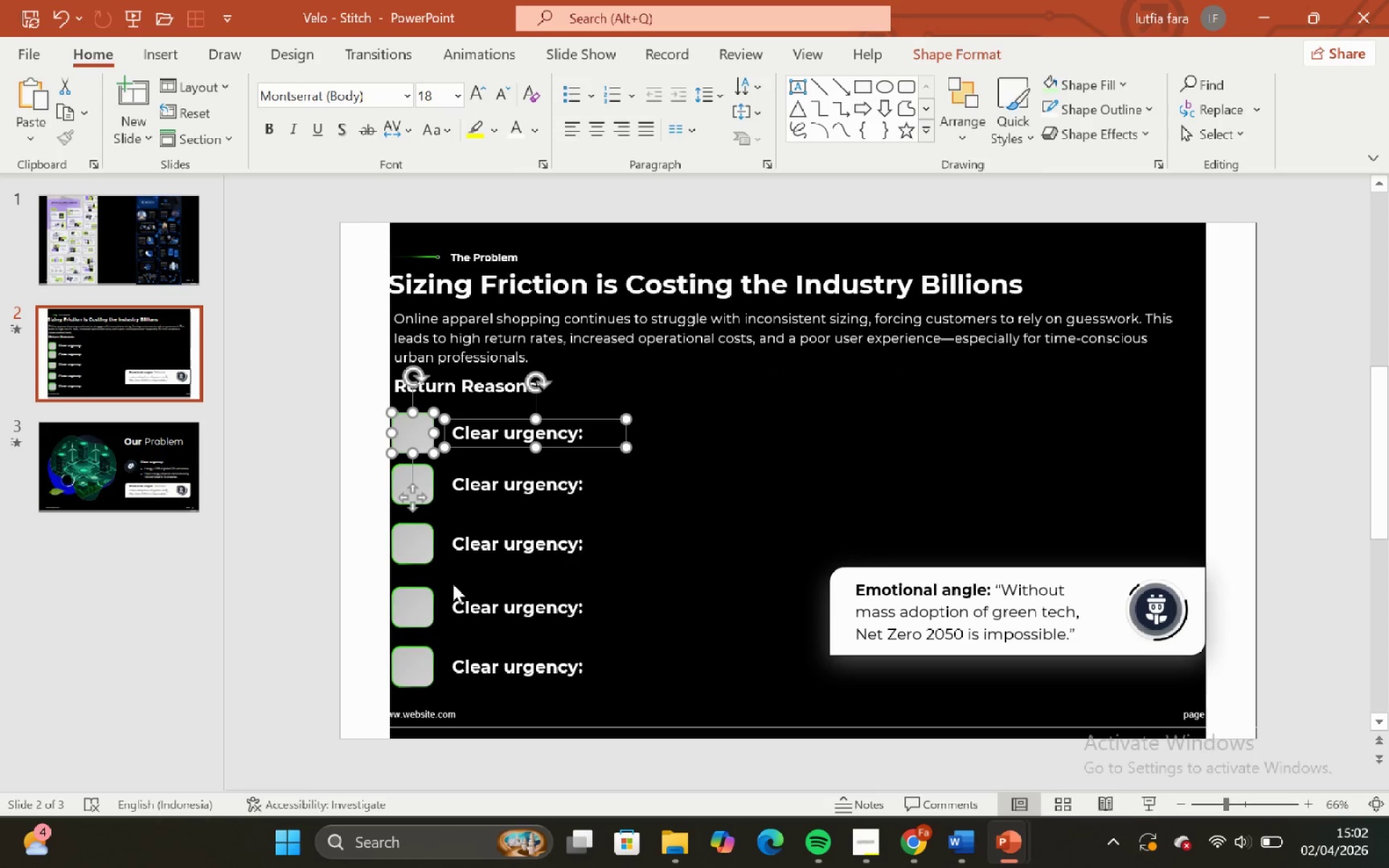 
hold_key(key=ShiftLeft, duration=1.52)
 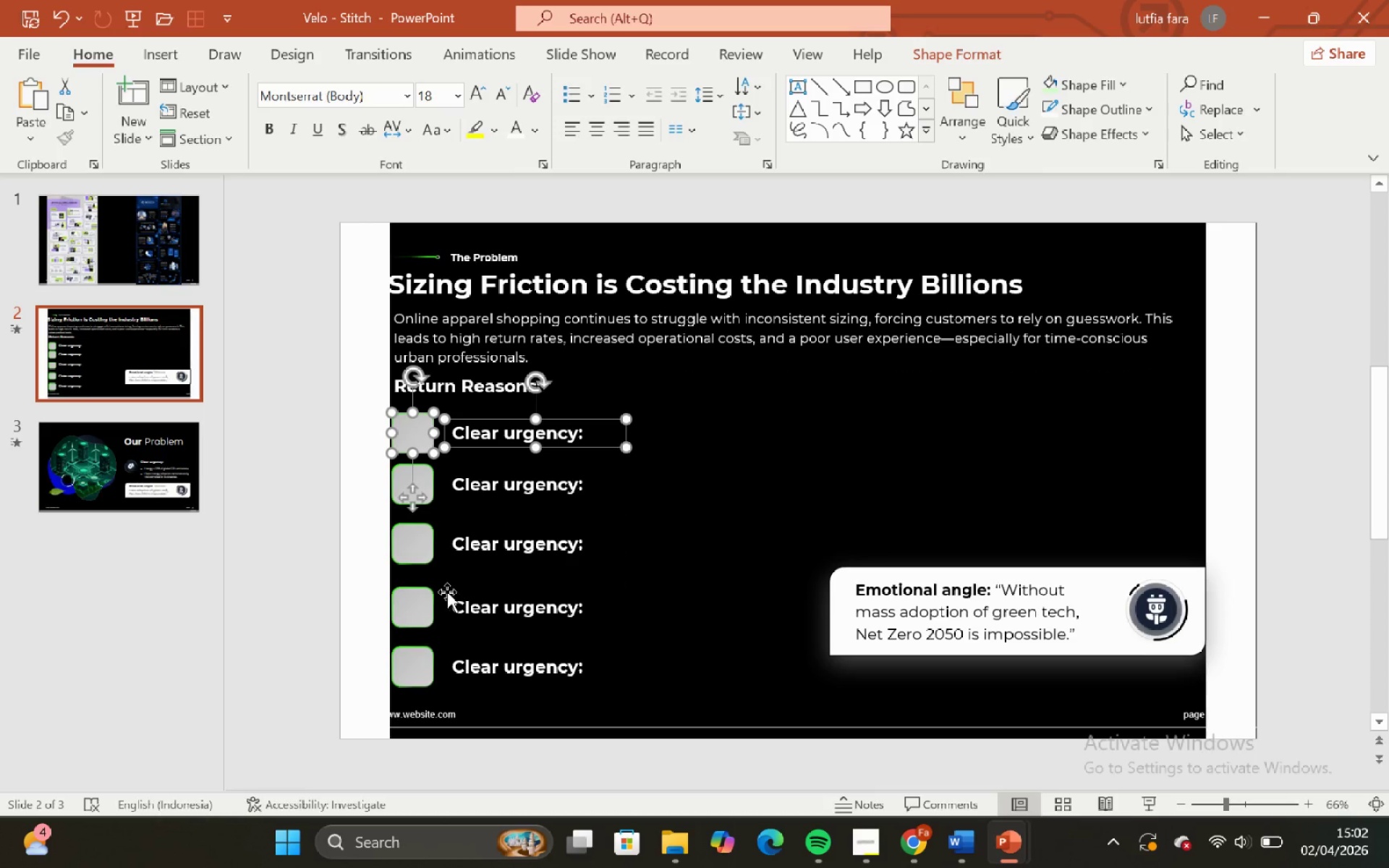 
key(Shift+ShiftLeft)
 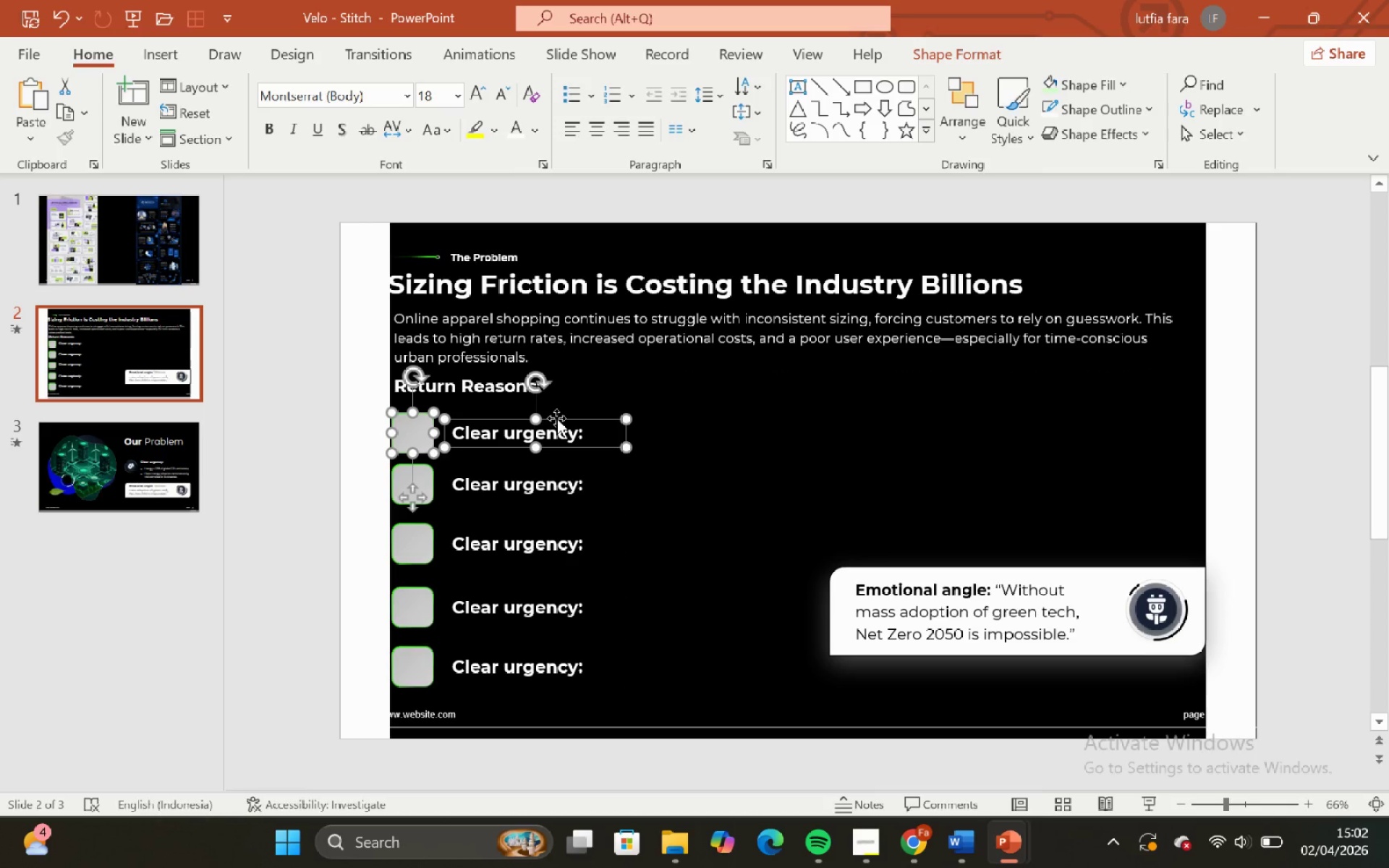 
key(Shift+ShiftLeft)
 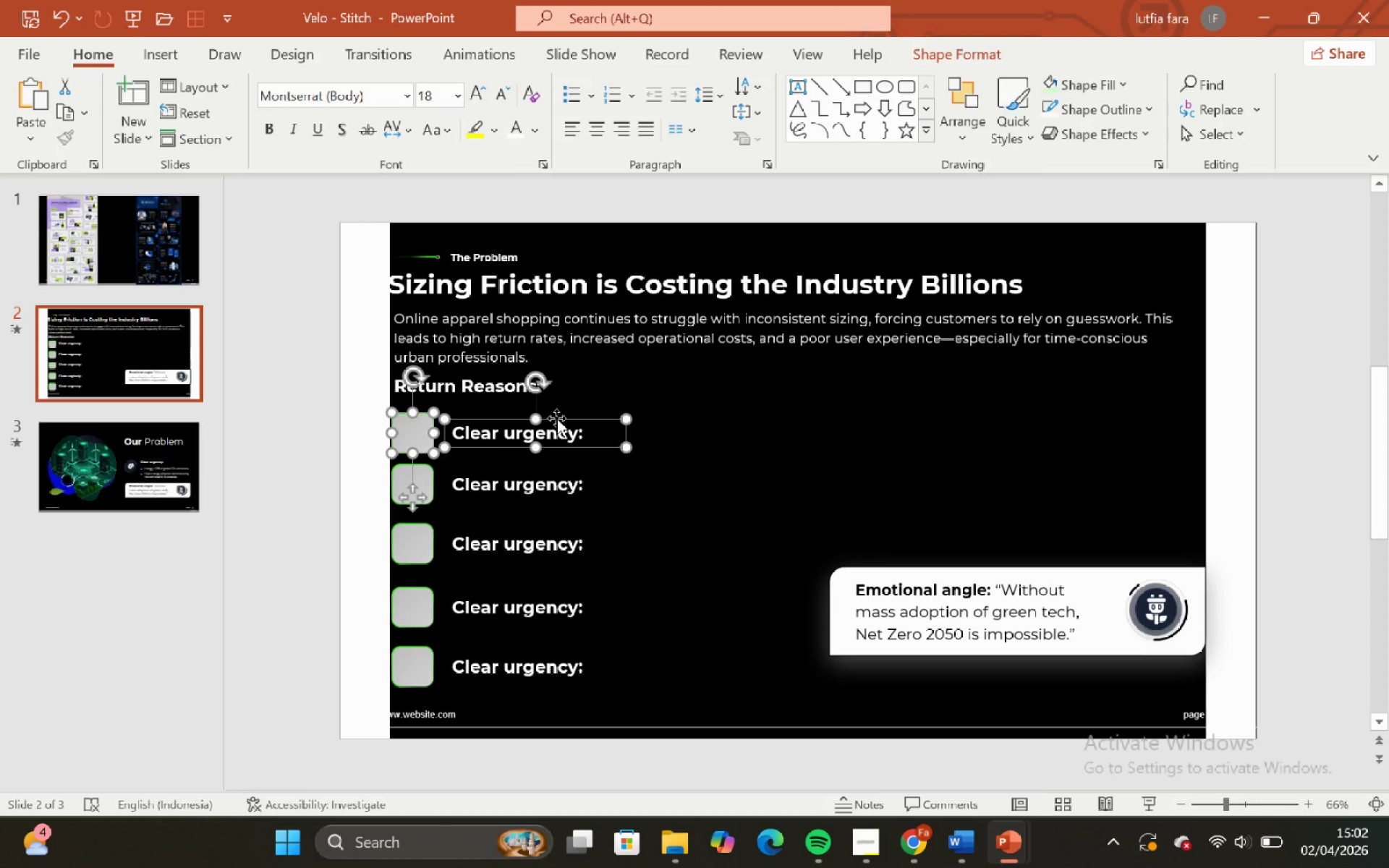 
key(Shift+ShiftLeft)
 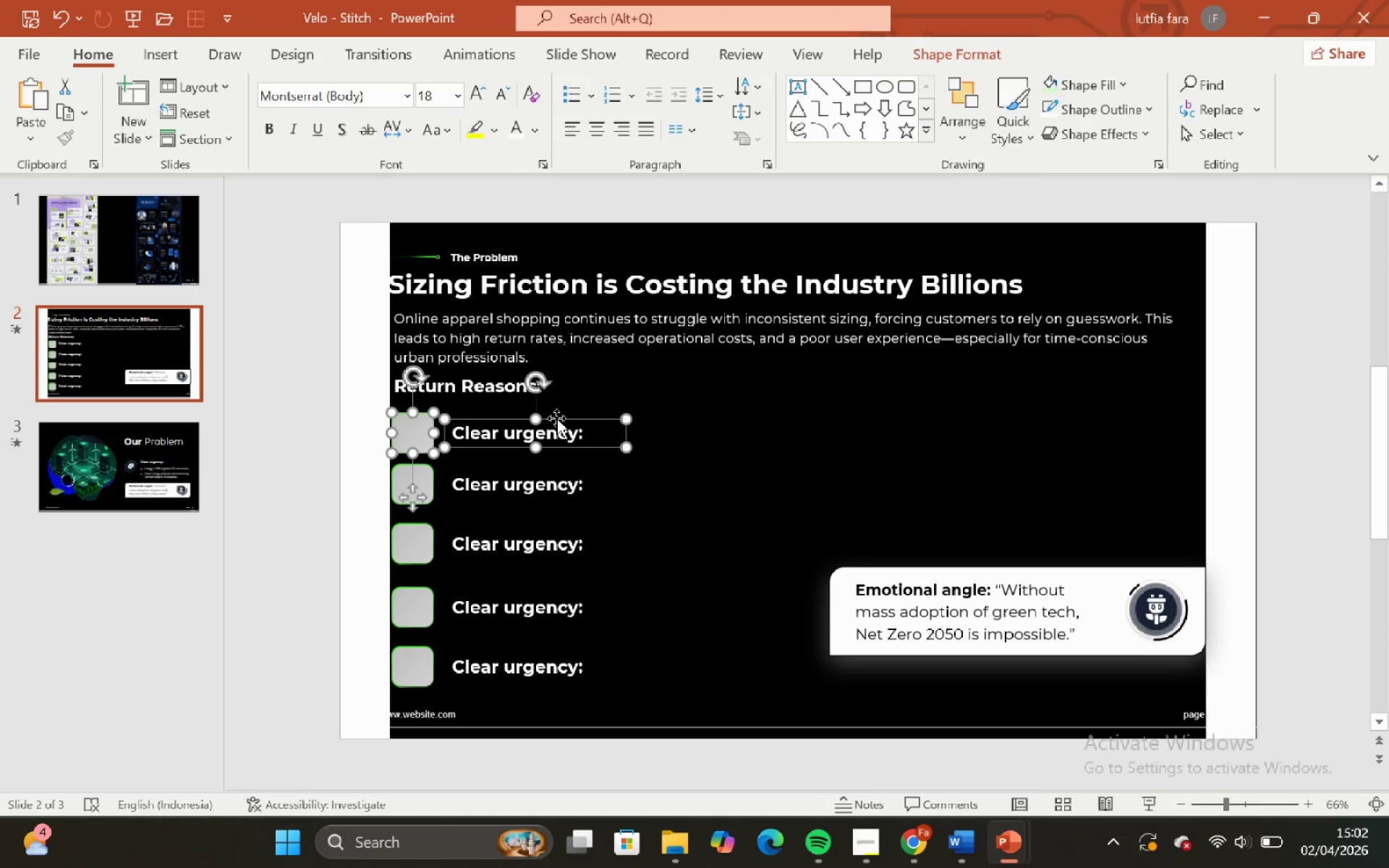 
key(Shift+ShiftLeft)
 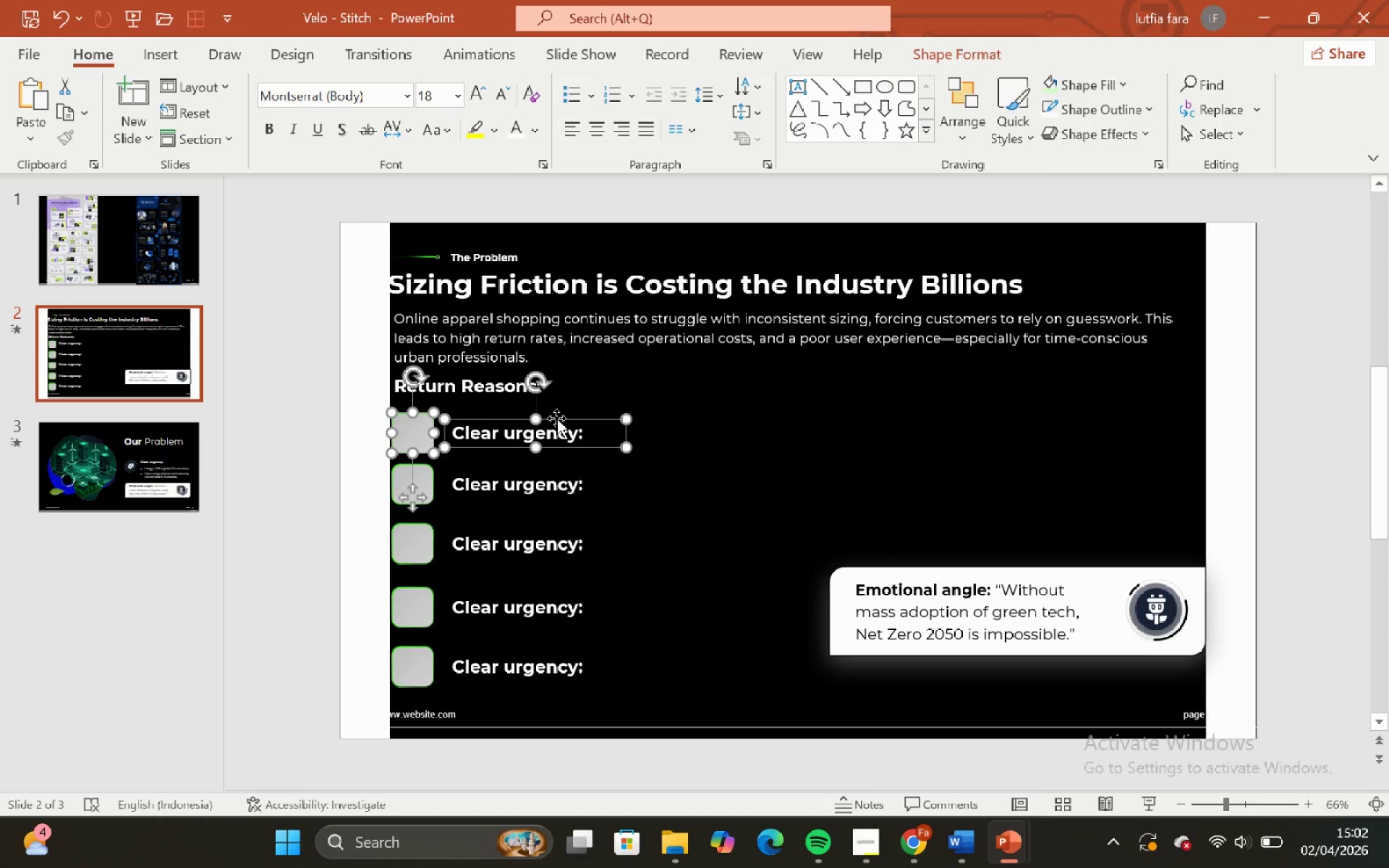 
key(Shift+ShiftLeft)
 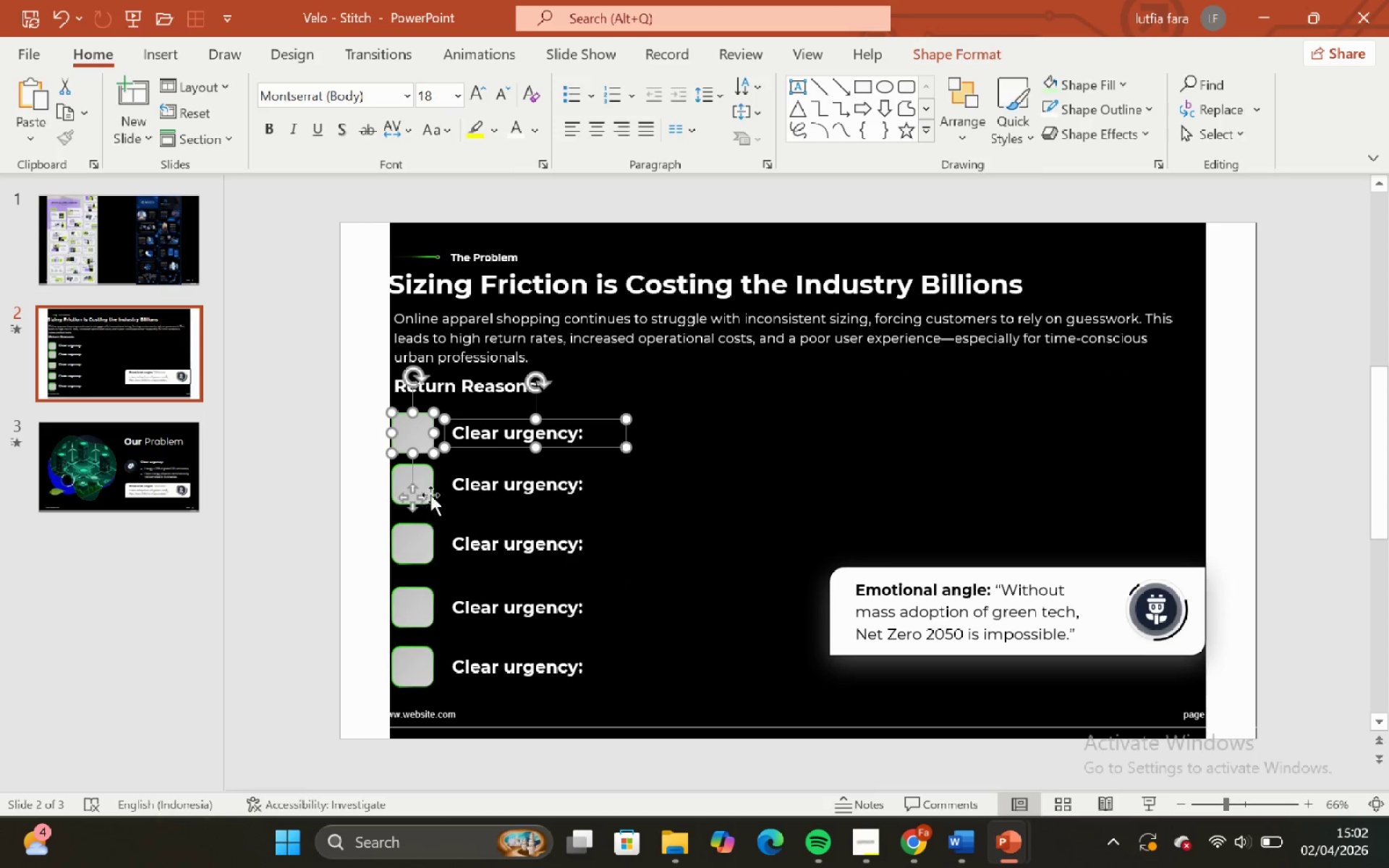 
left_click([430, 485])
 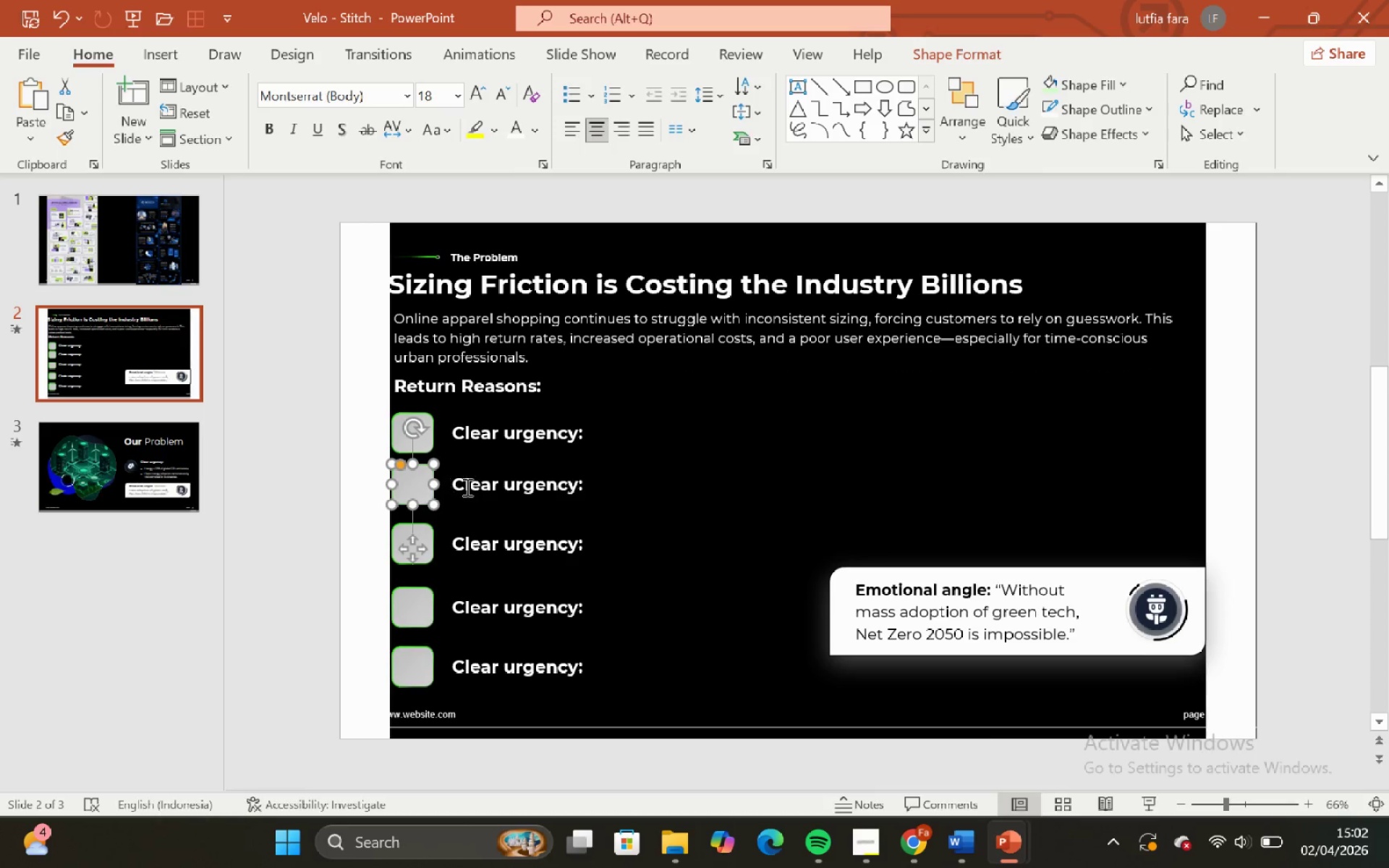 
hold_key(key=ShiftLeft, duration=0.48)
double_click([466, 487])
 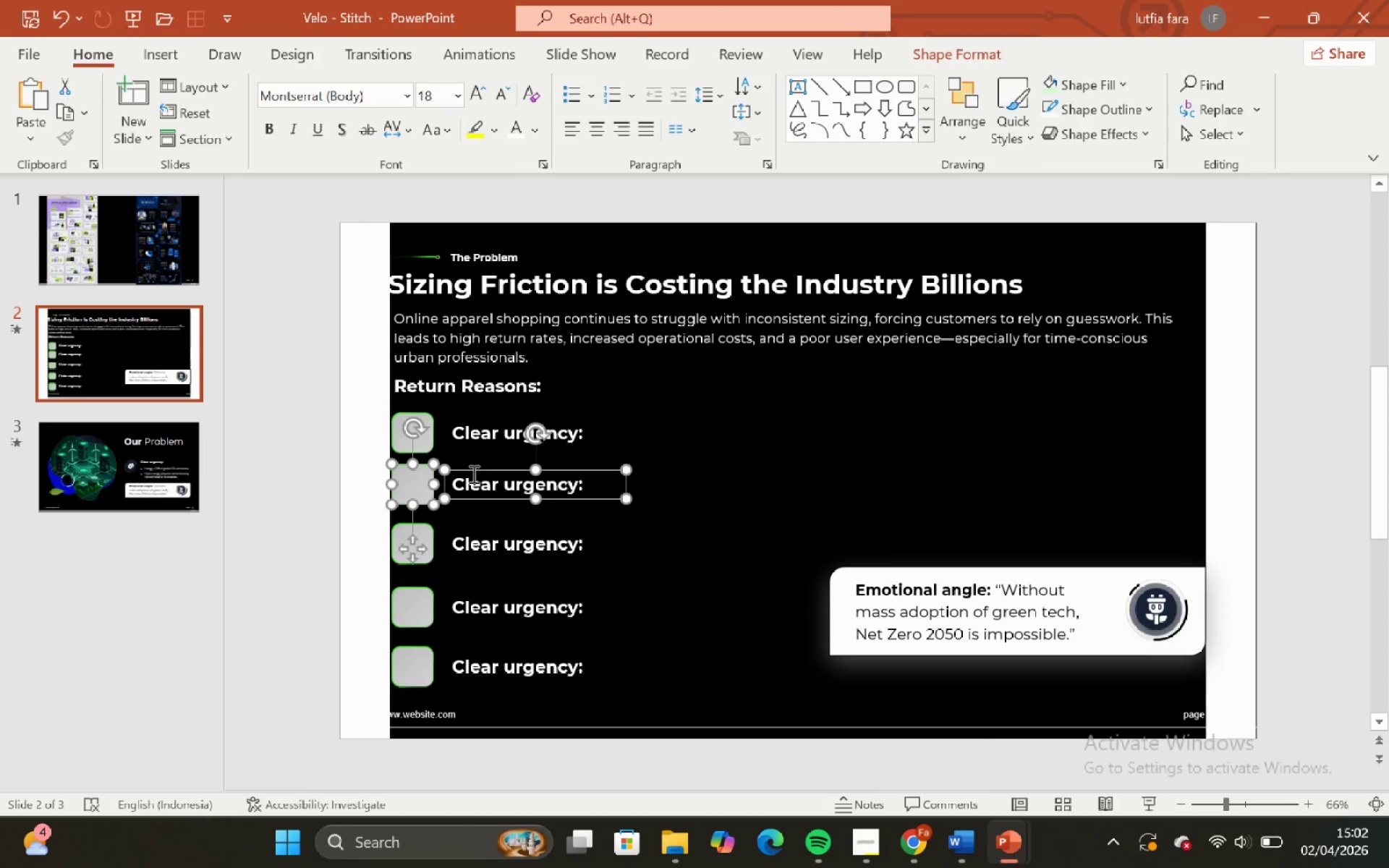 
key(Shift+ShiftLeft)
 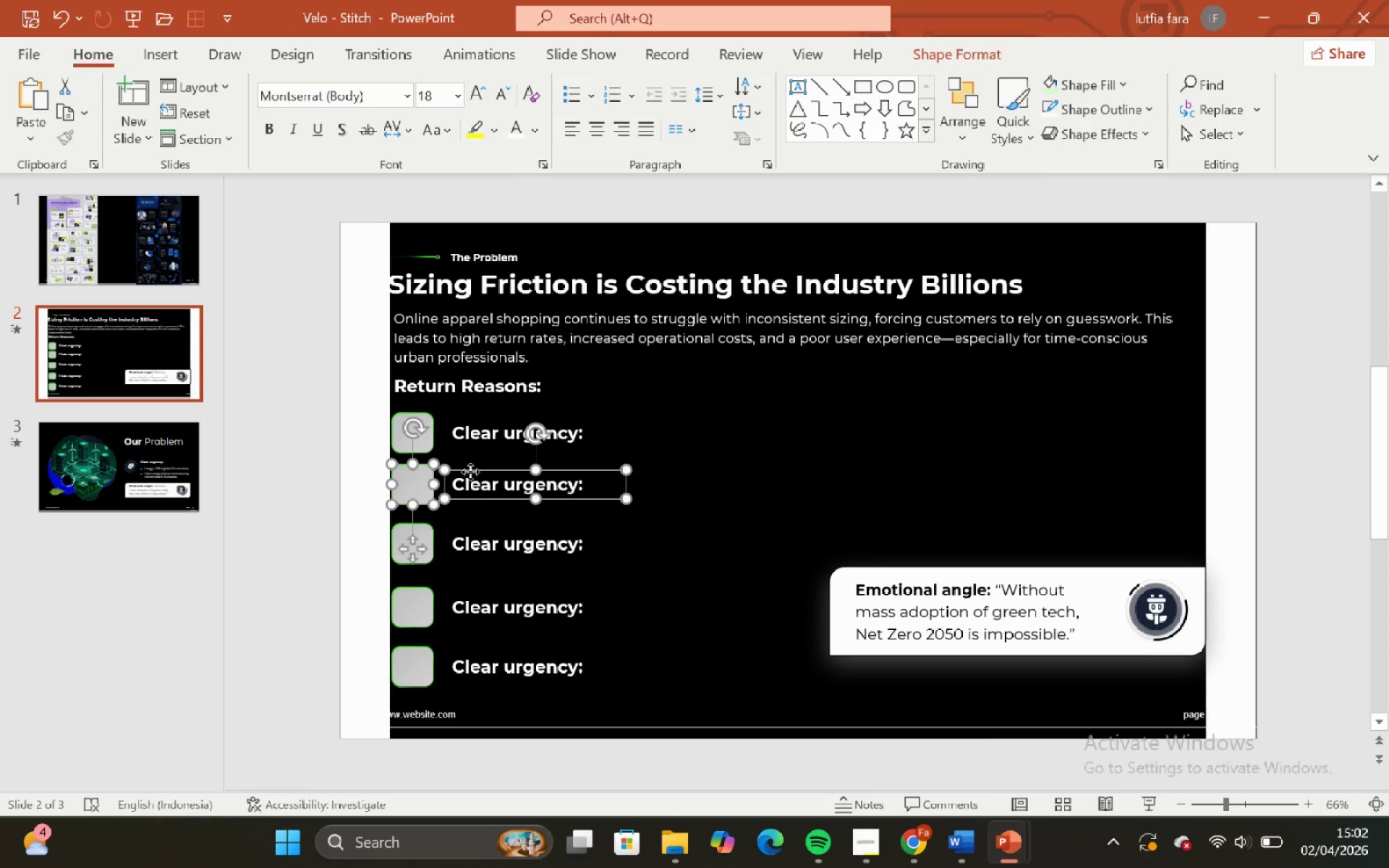 
left_click_drag(start_coordinate=[470, 472], to_coordinate=[470, 478])
 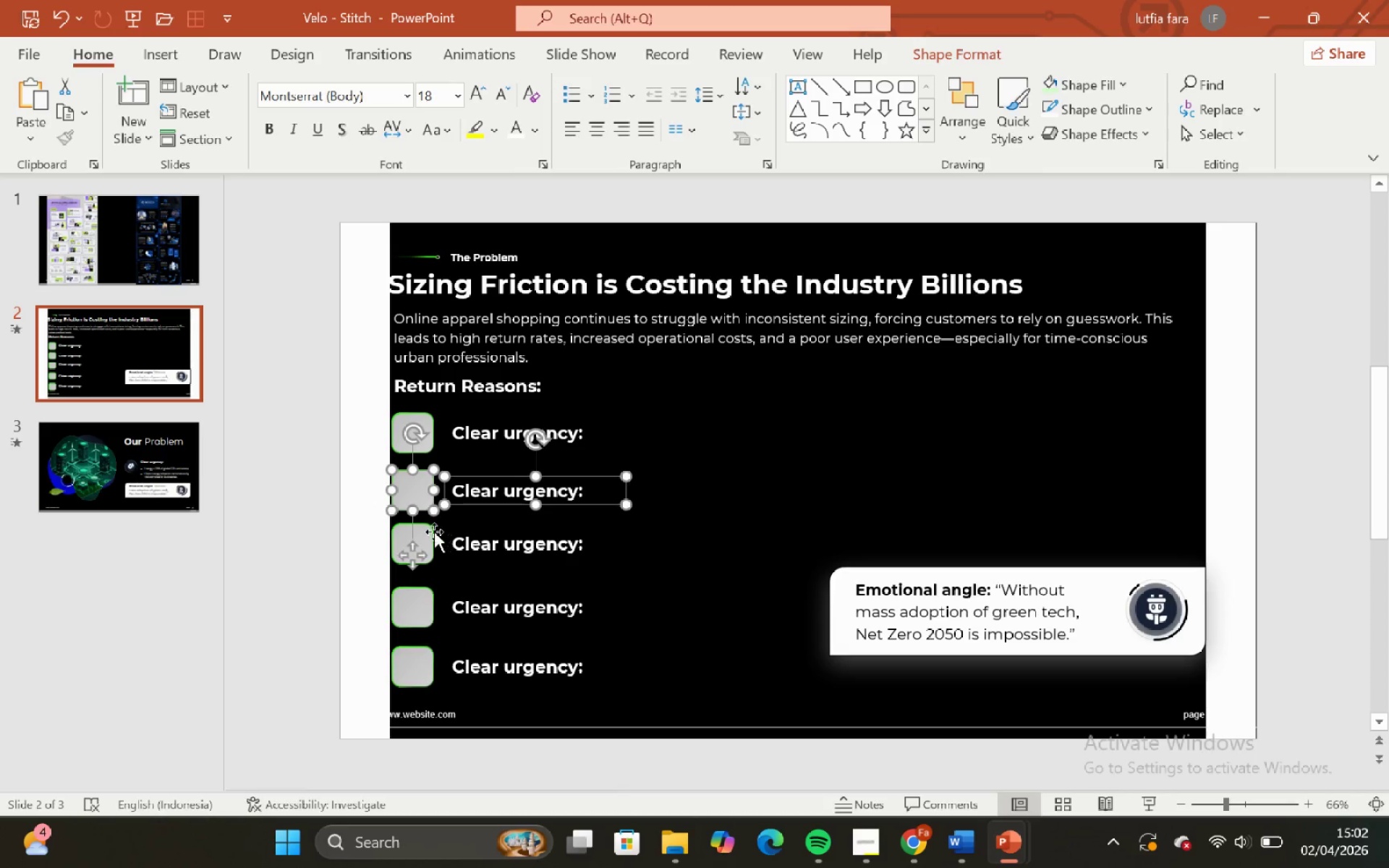 
hold_key(key=ShiftLeft, duration=0.84)
 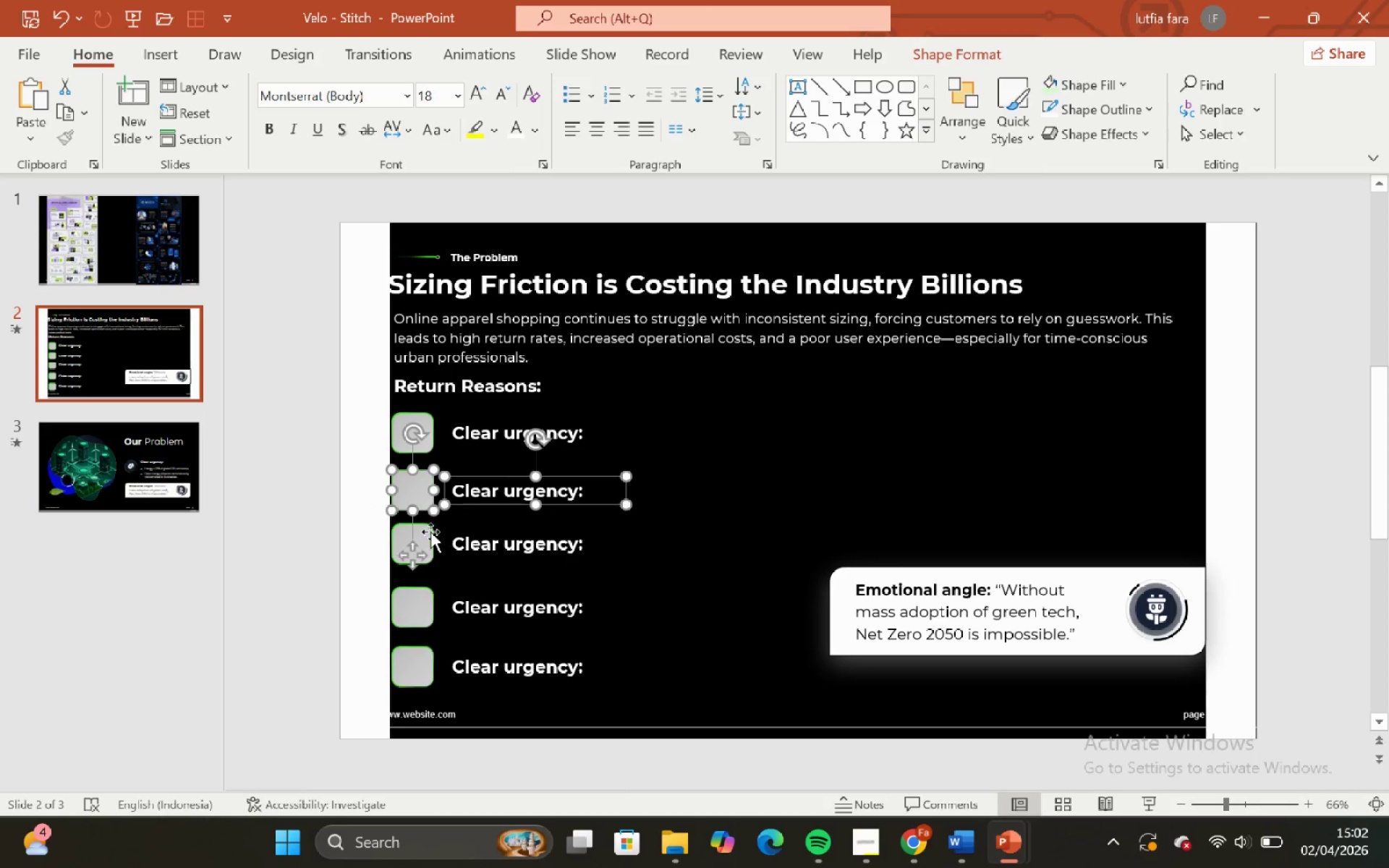 
left_click([430, 532])
 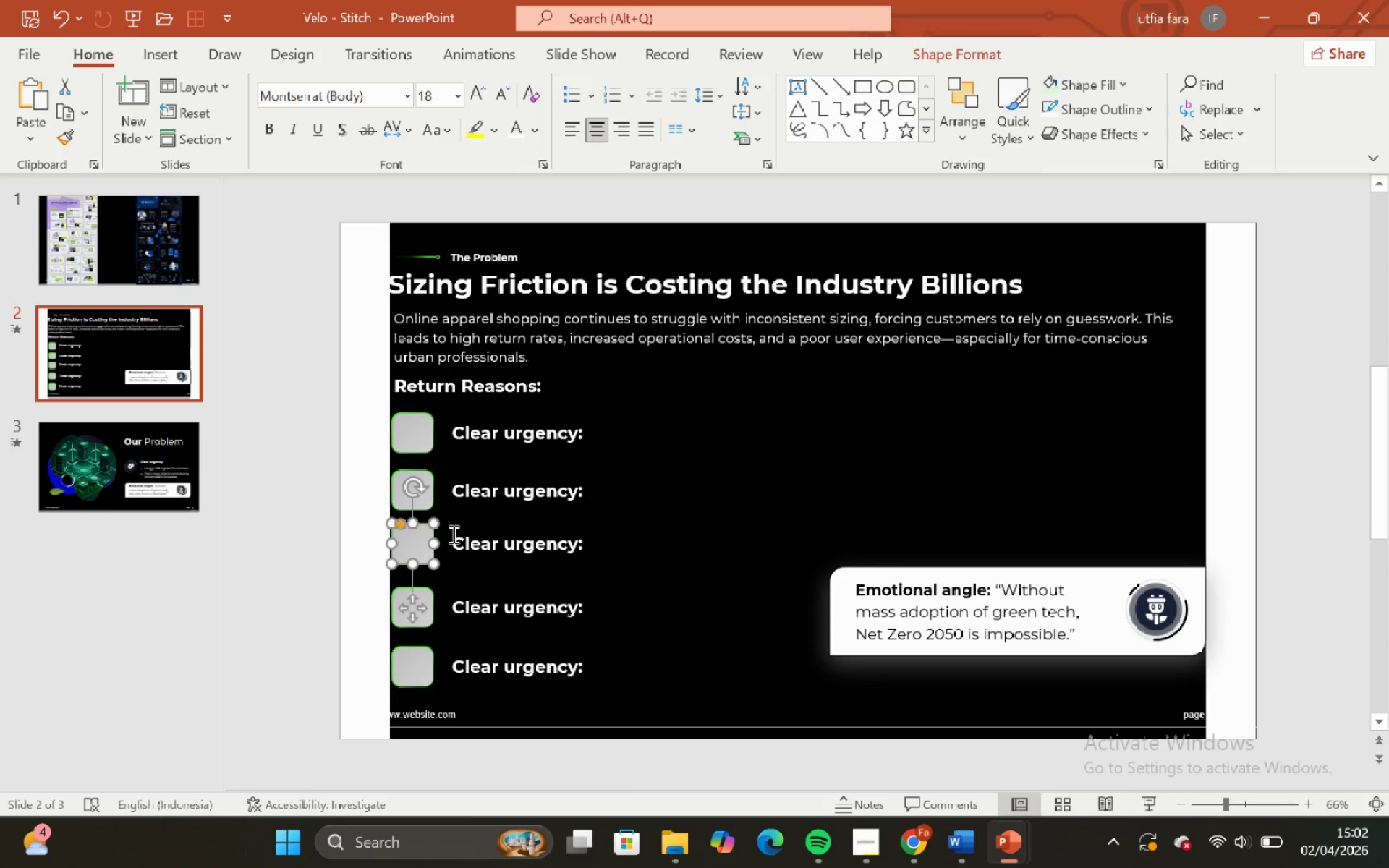 
hold_key(key=ShiftLeft, duration=0.53)
double_click([472, 536])
 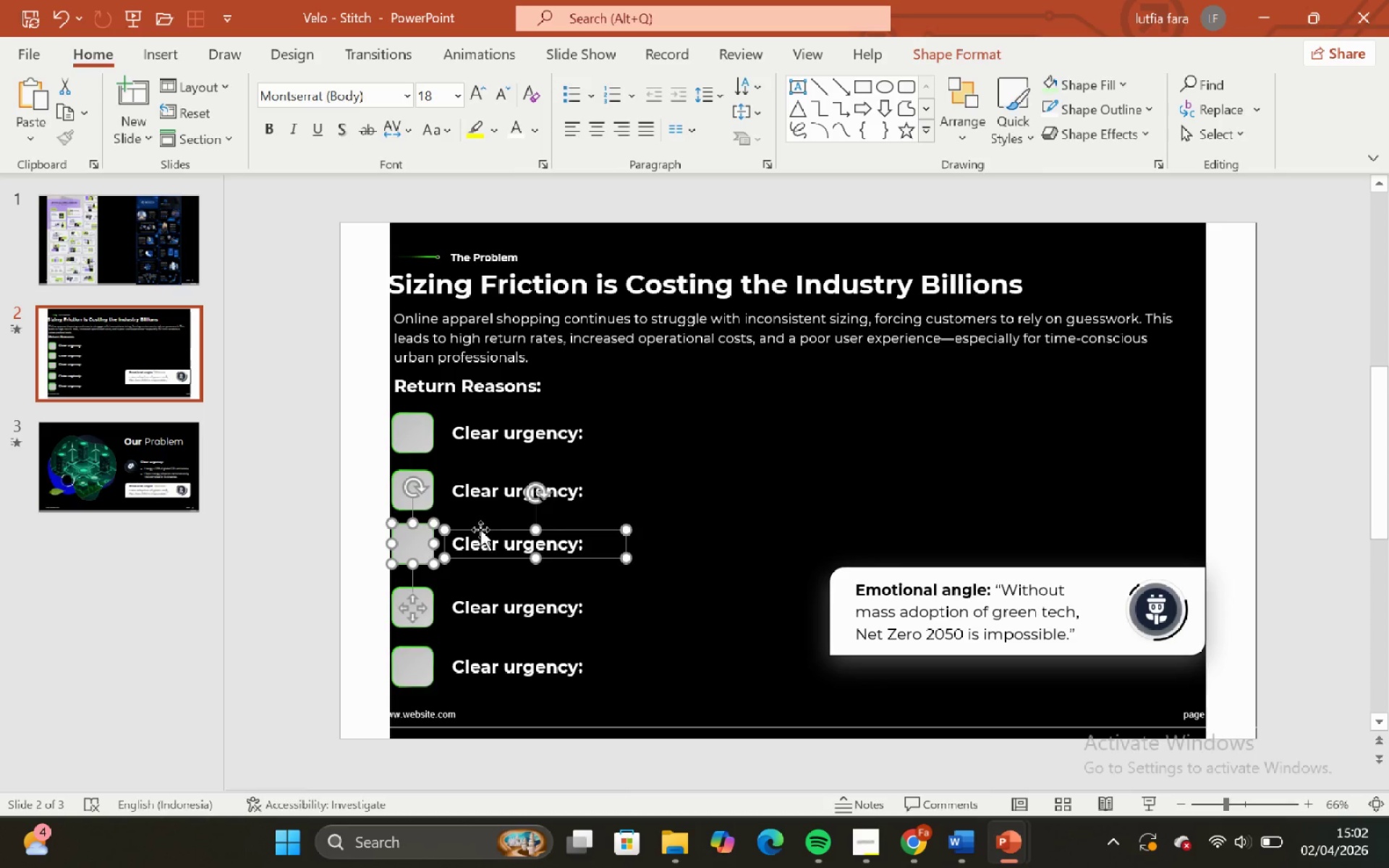 
hold_key(key=ShiftLeft, duration=0.69)
left_click_drag(start_coordinate=[480, 529], to_coordinate=[480, 537])
 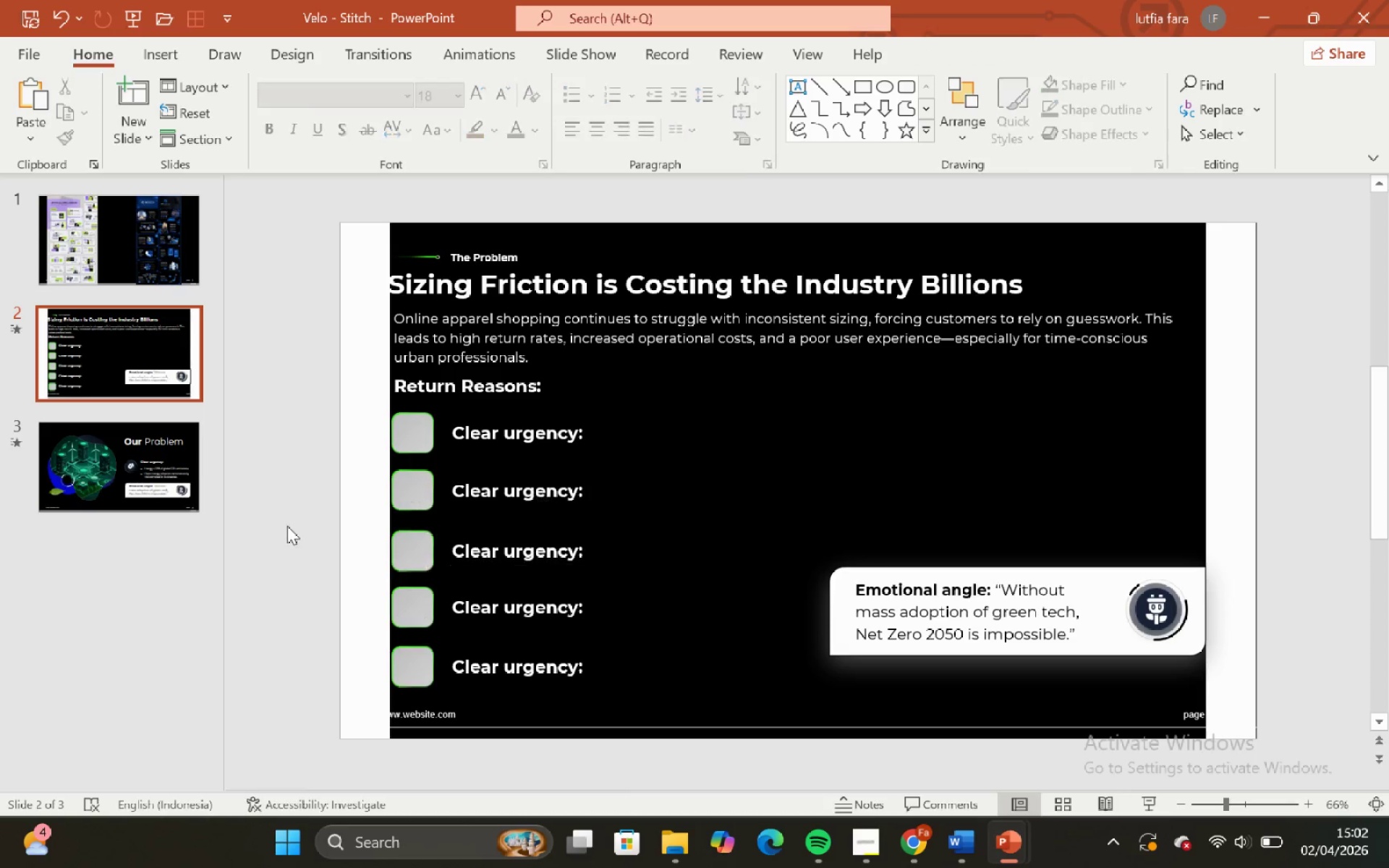 
left_click([284, 531])
 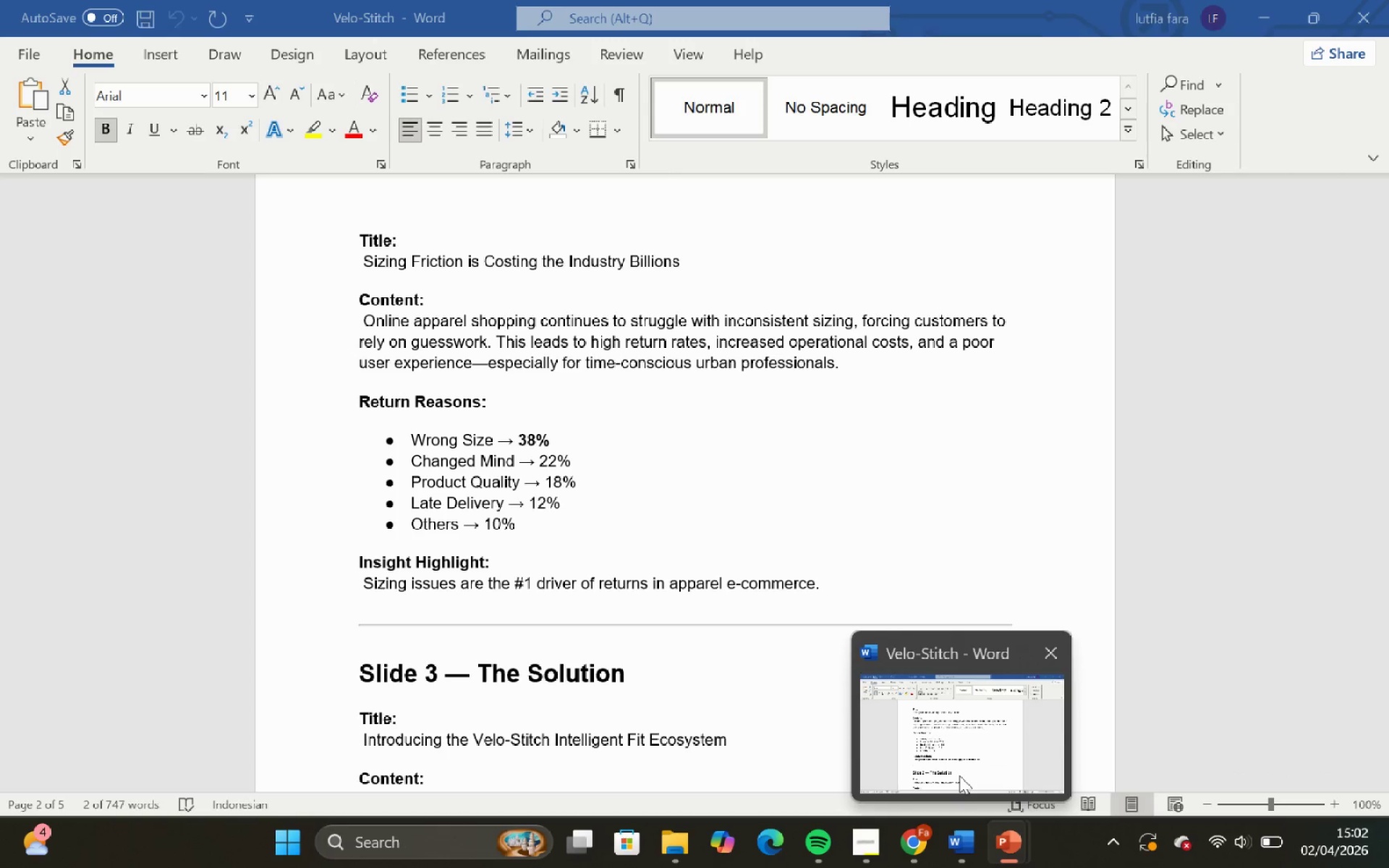 
left_click([959, 775])
 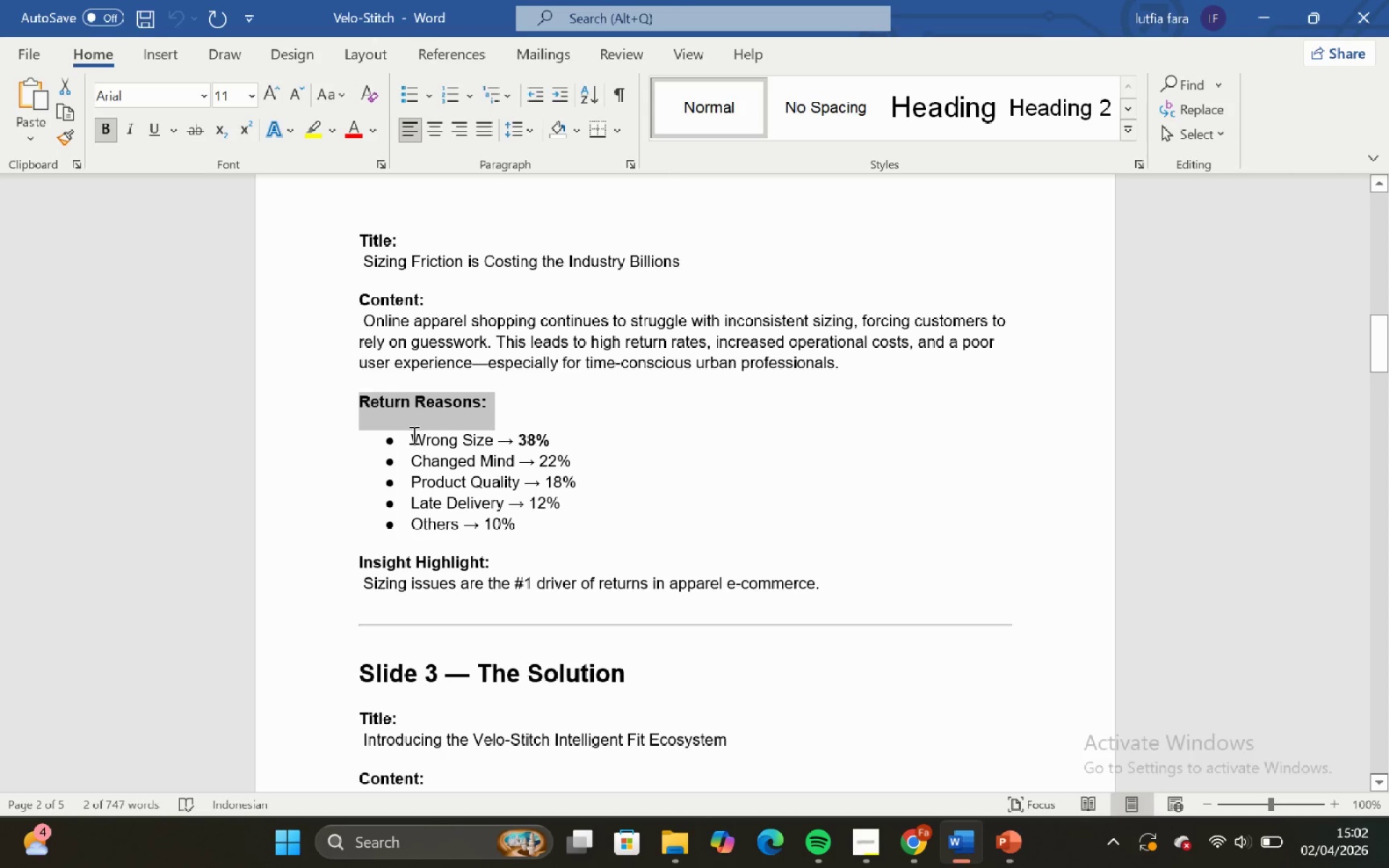 
left_click_drag(start_coordinate=[410, 435], to_coordinate=[597, 435])
 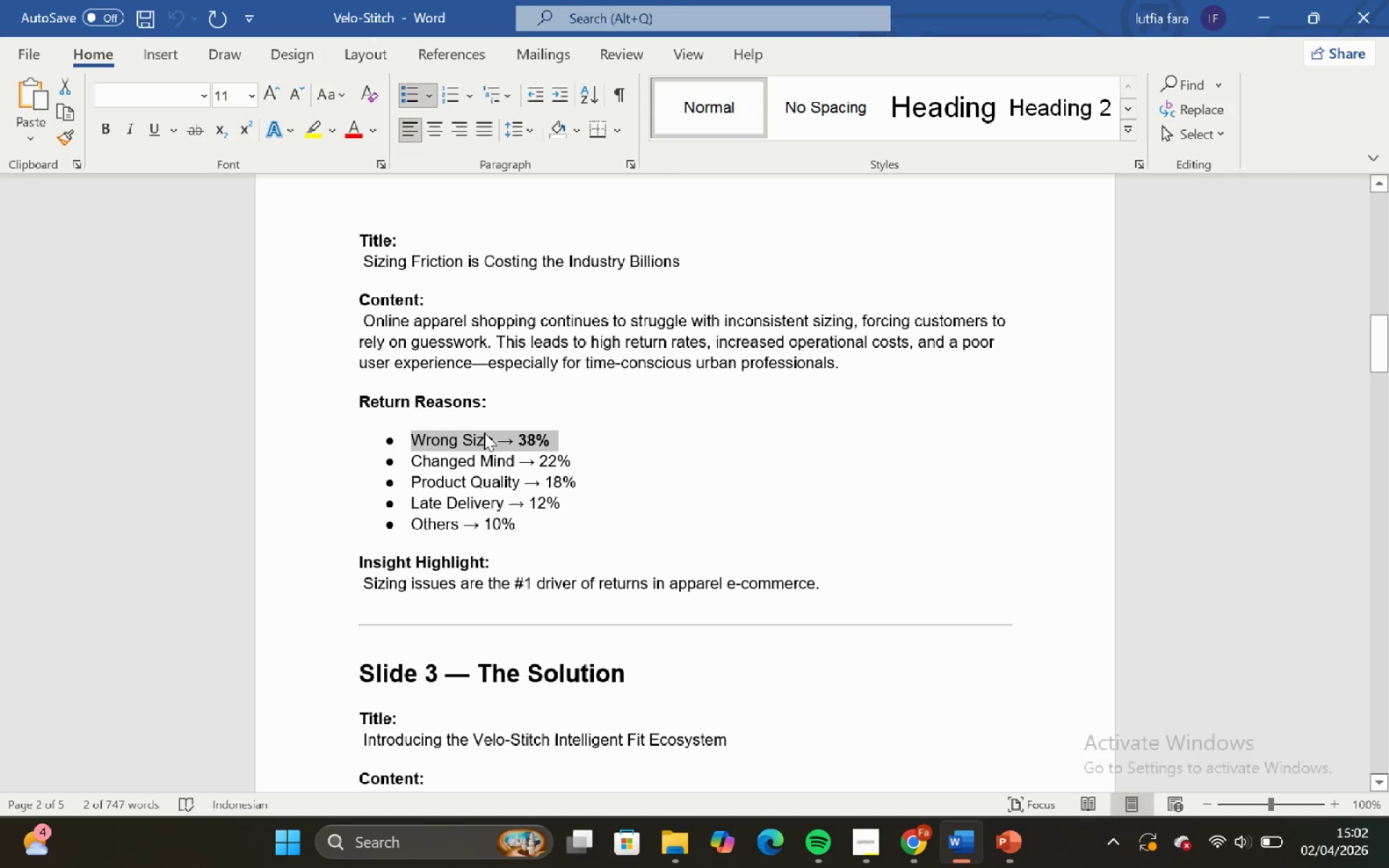 
key(Control+C)
 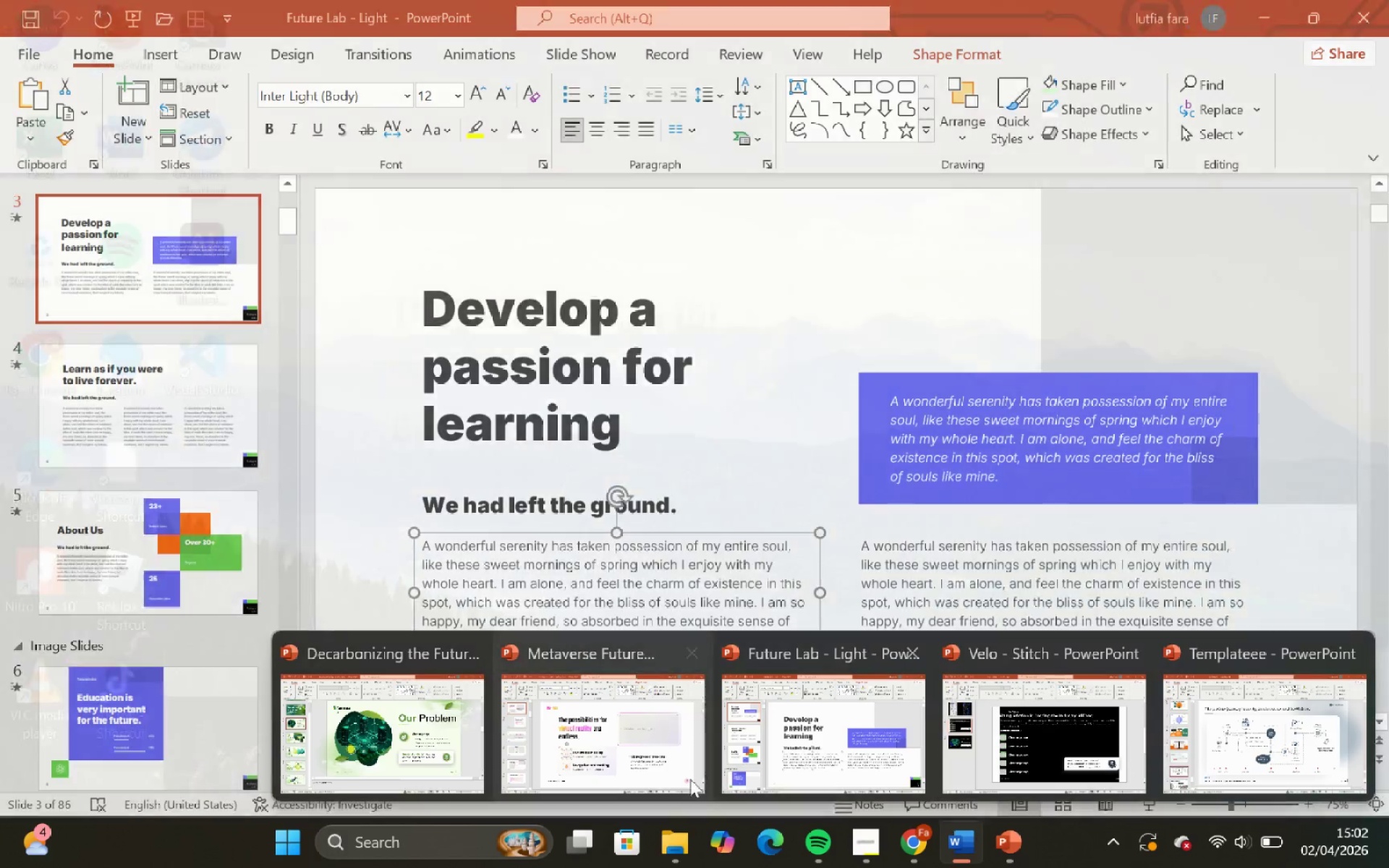 
left_click([1033, 731])
 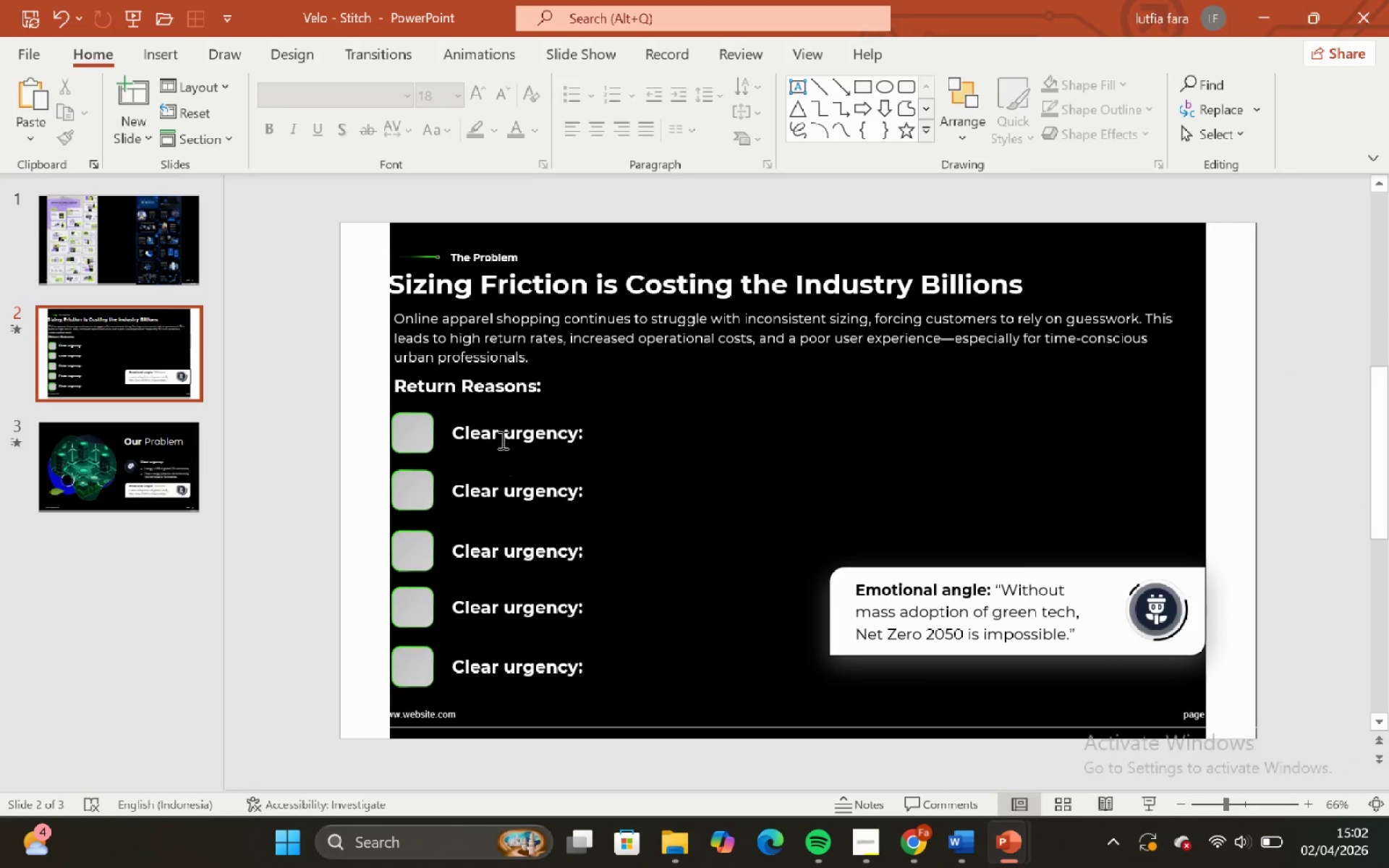 
left_click([501, 436])
 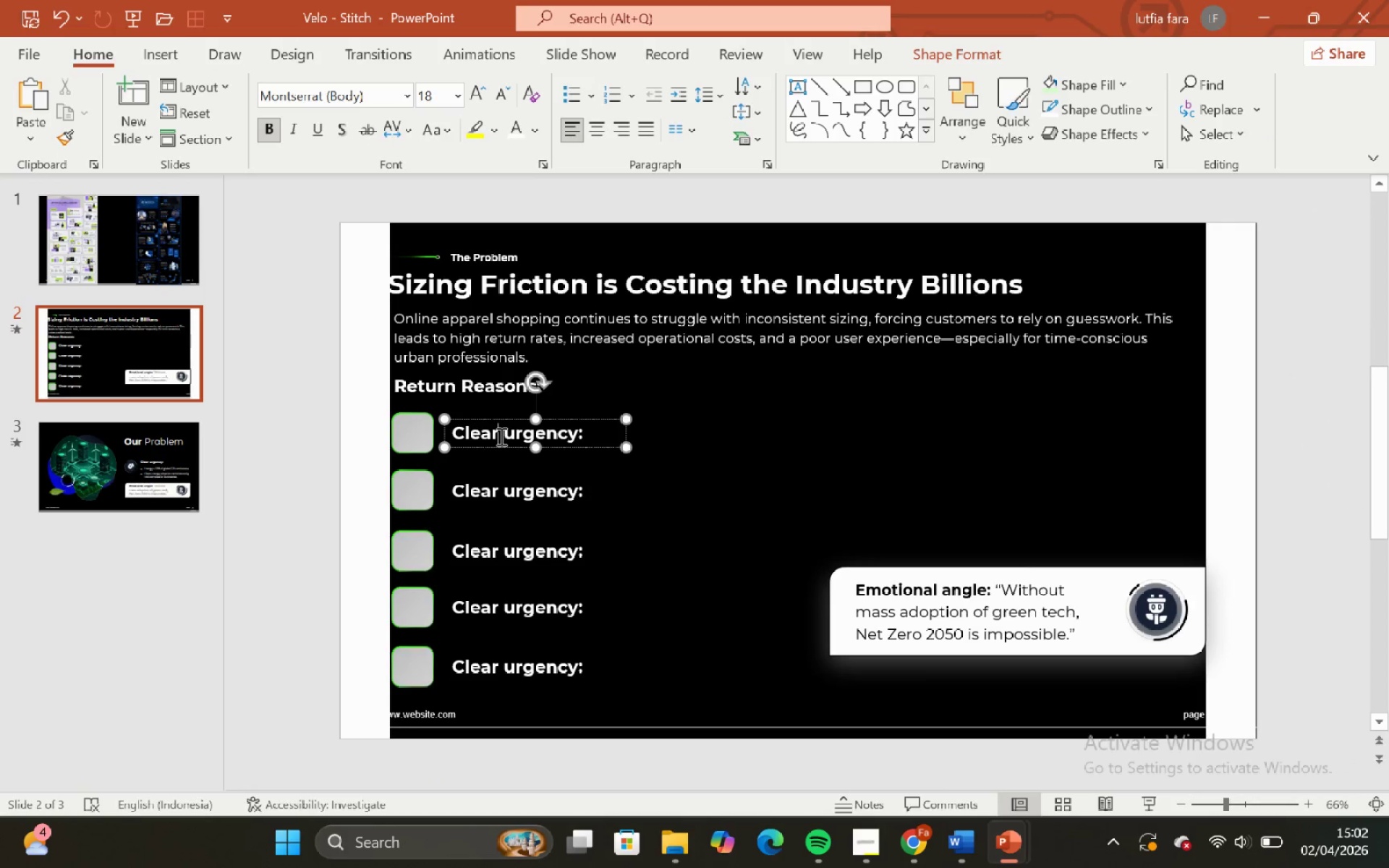 
key(Control+A)
 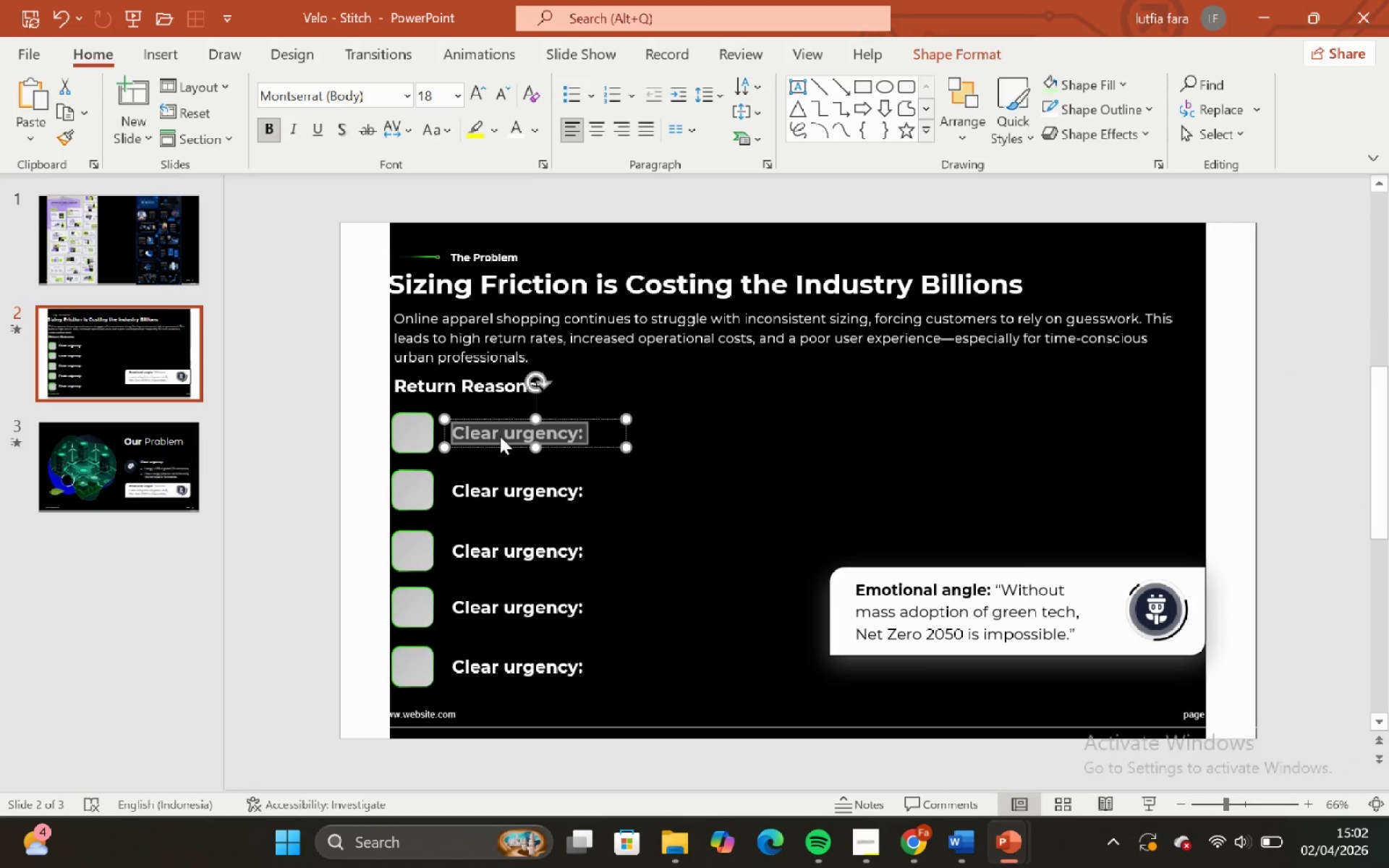 
right_click([500, 436])
 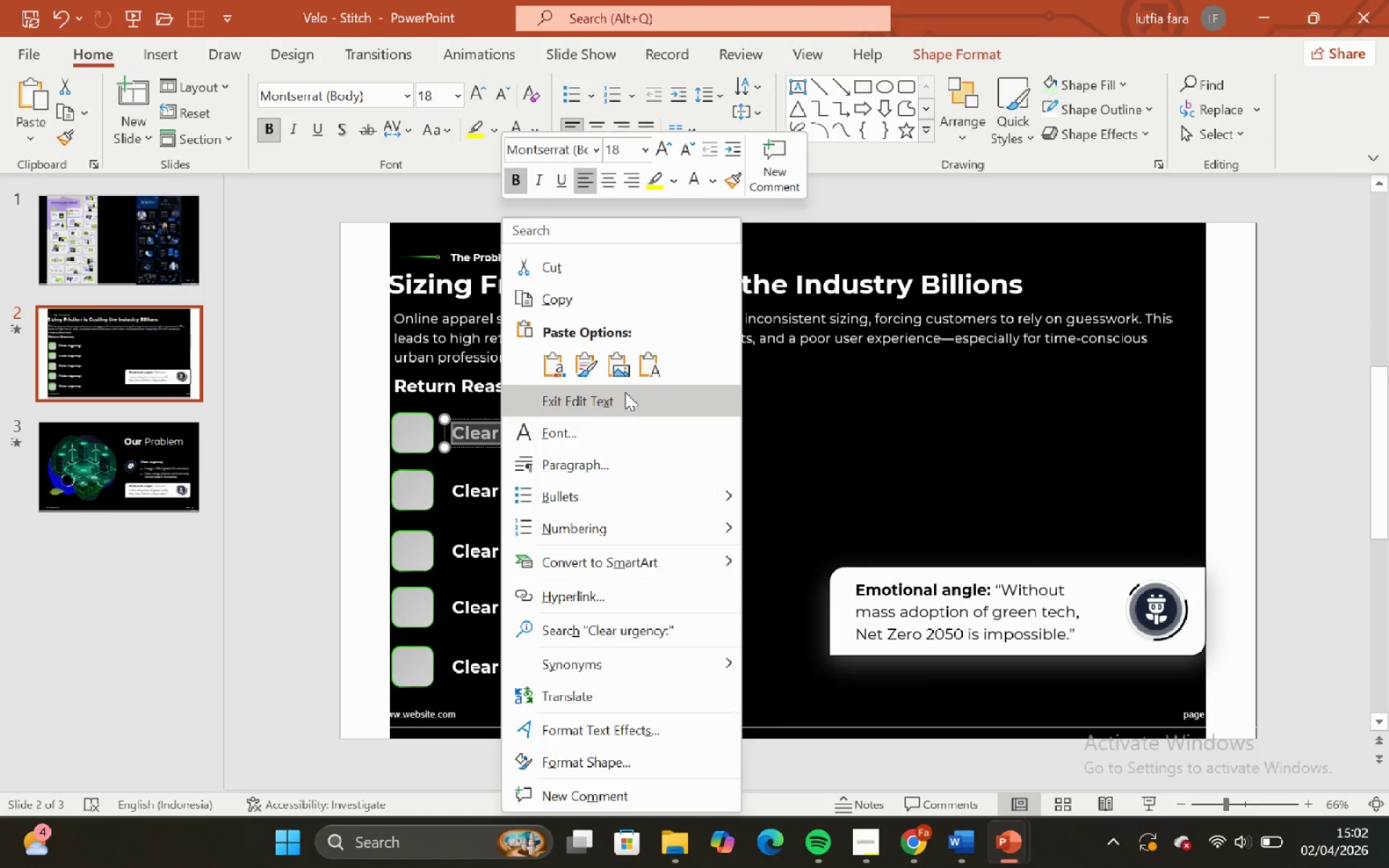 
left_click([659, 360])
 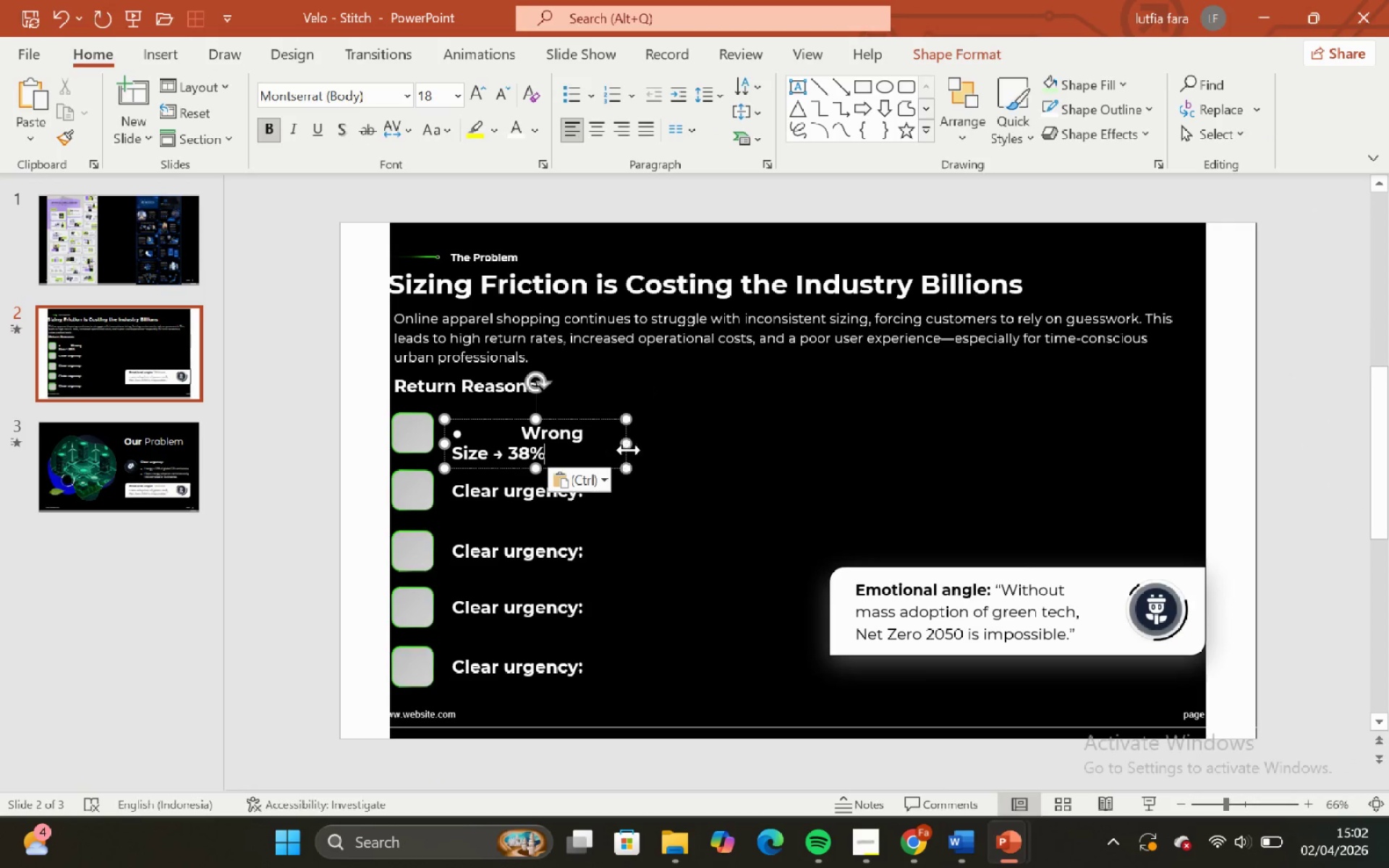 
left_click_drag(start_coordinate=[629, 450], to_coordinate=[704, 438])
 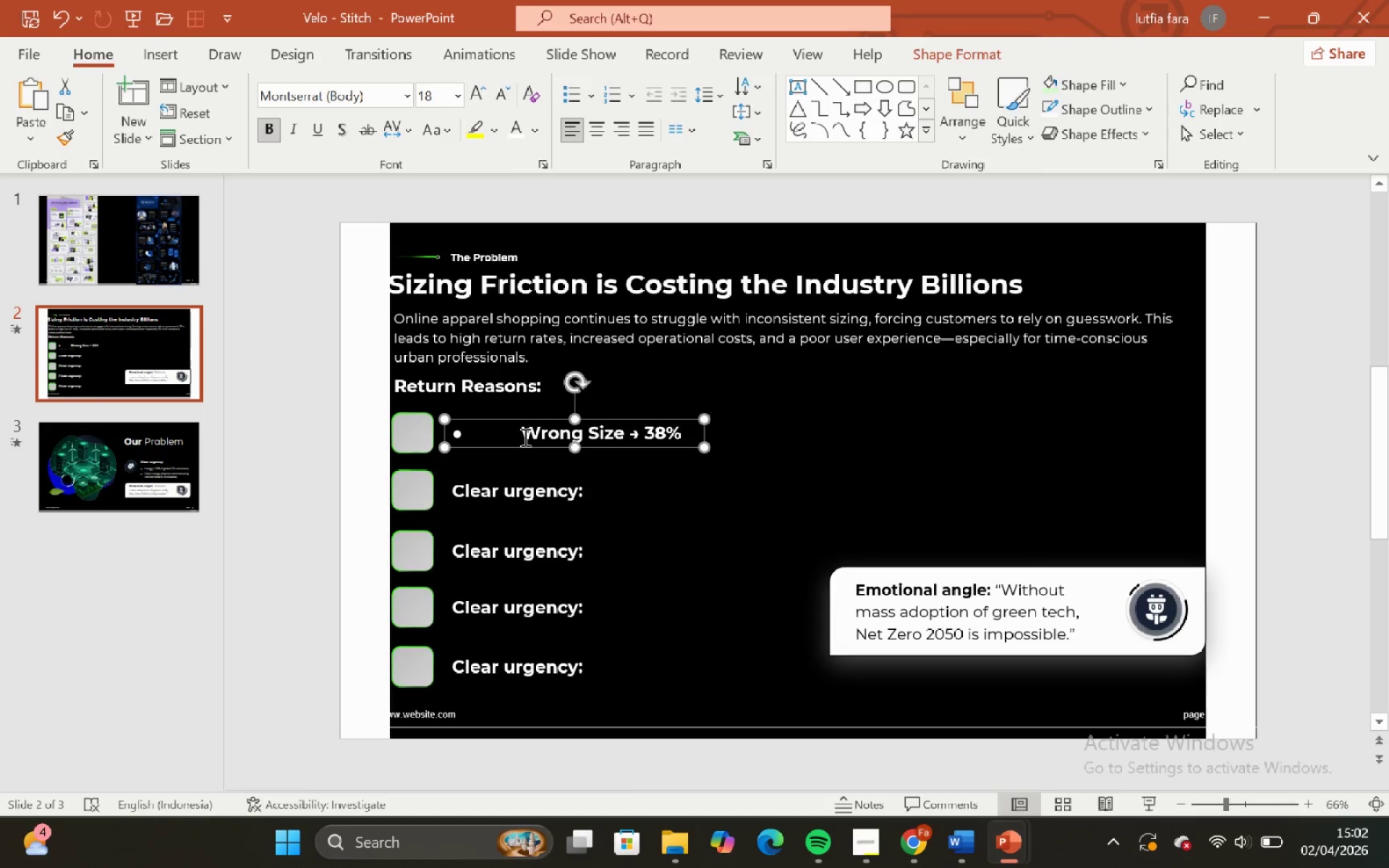 
left_click([523, 437])
 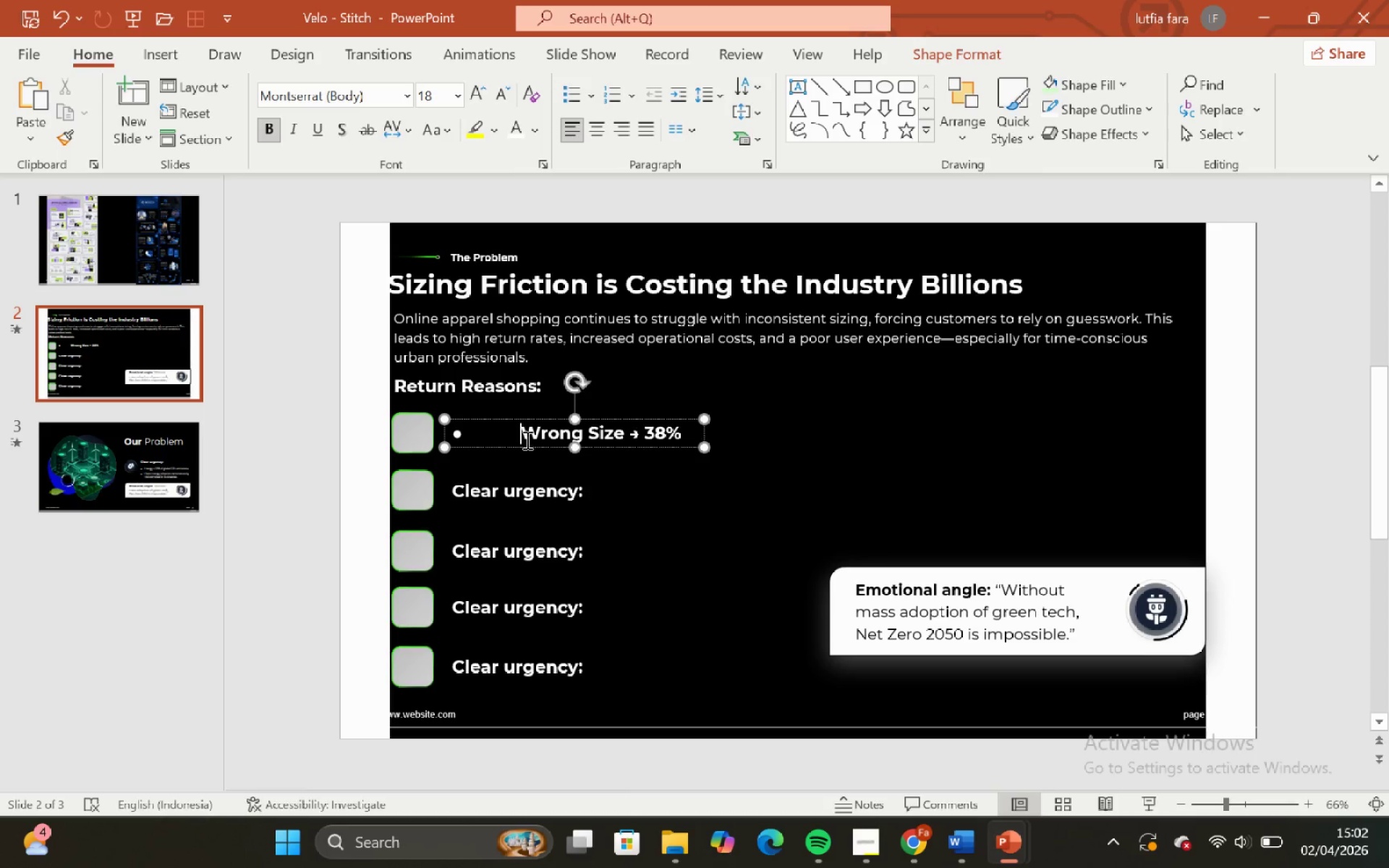 
key(Backspace)
 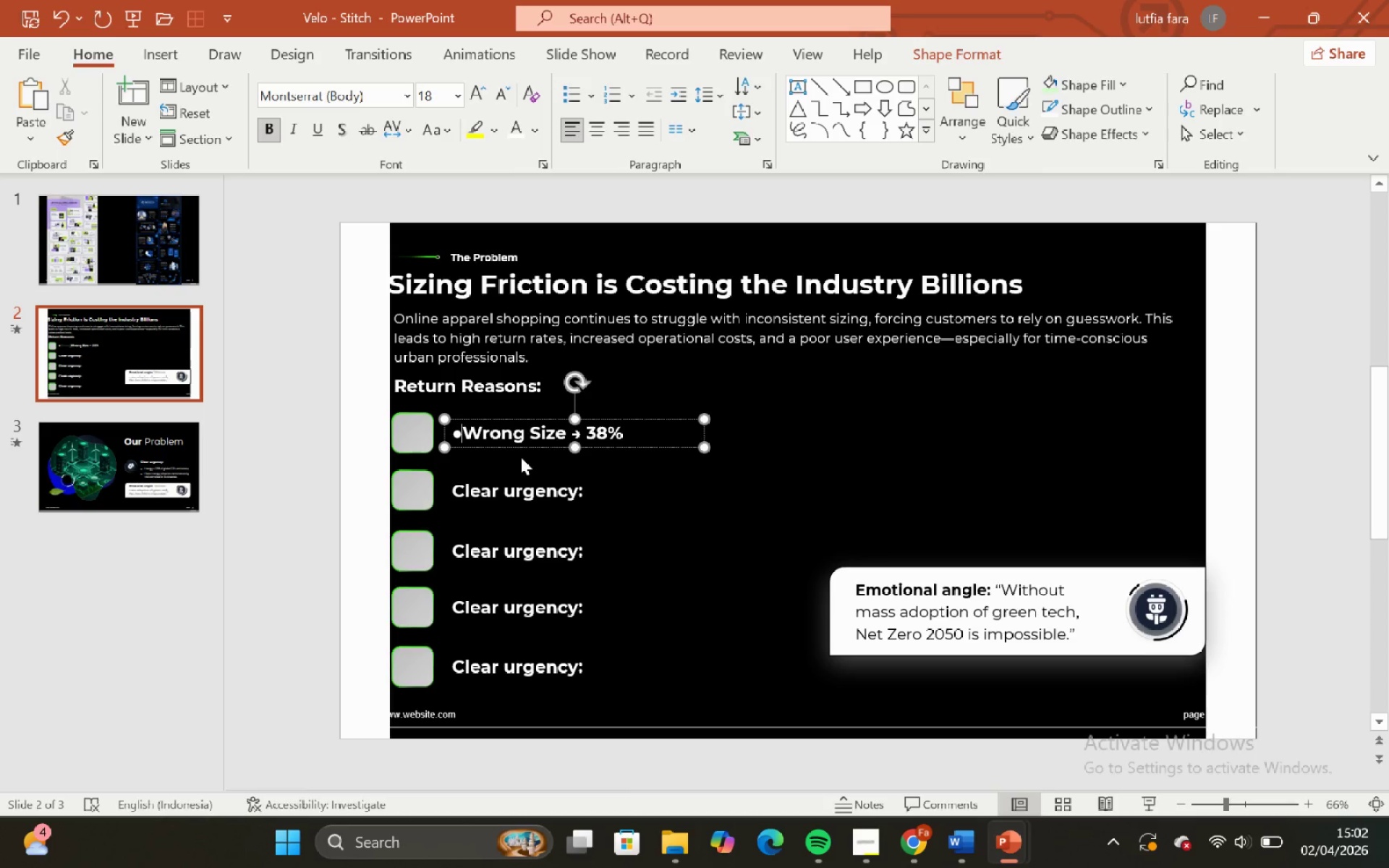 
key(Backspace)
 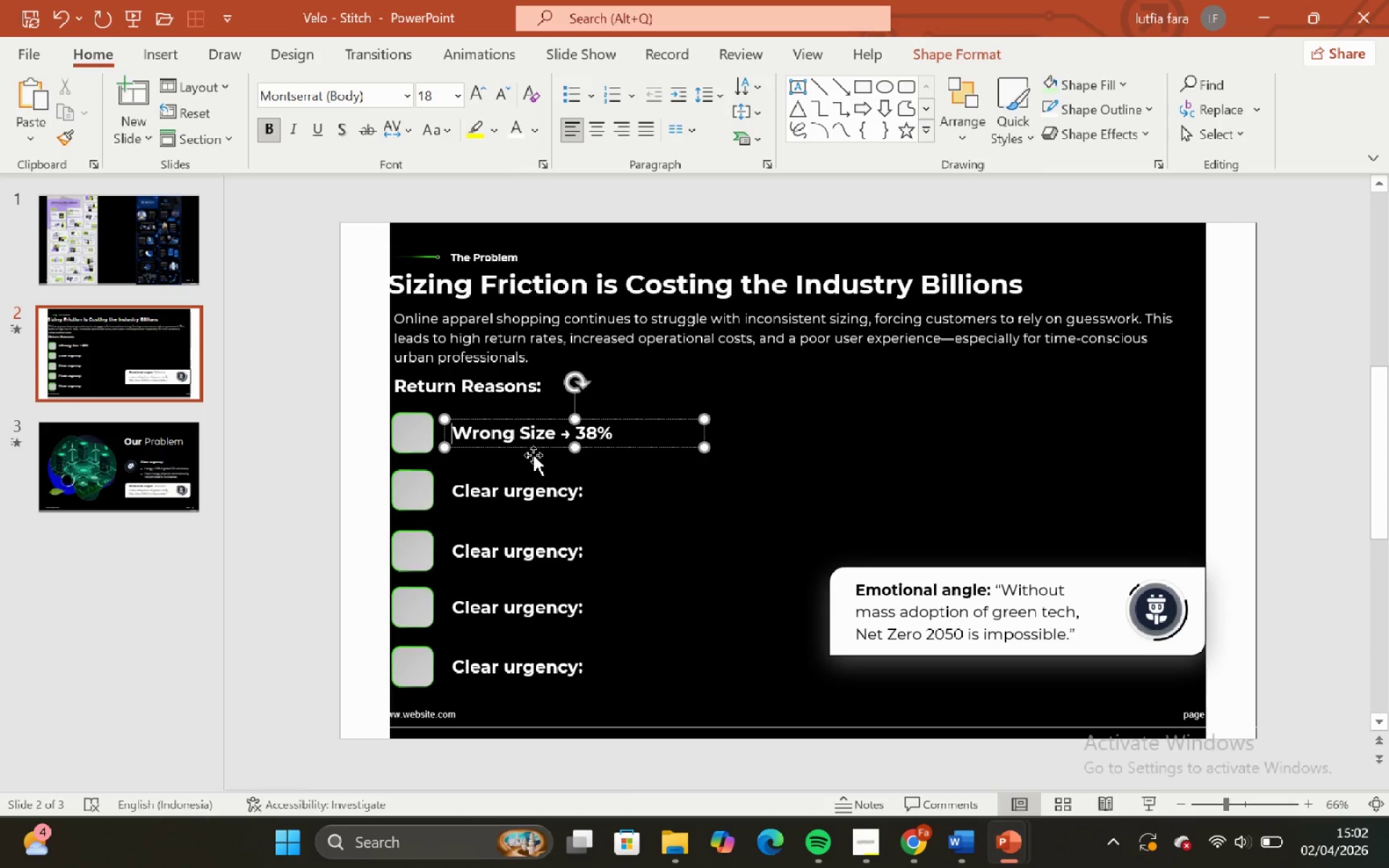 
key(Backspace)
 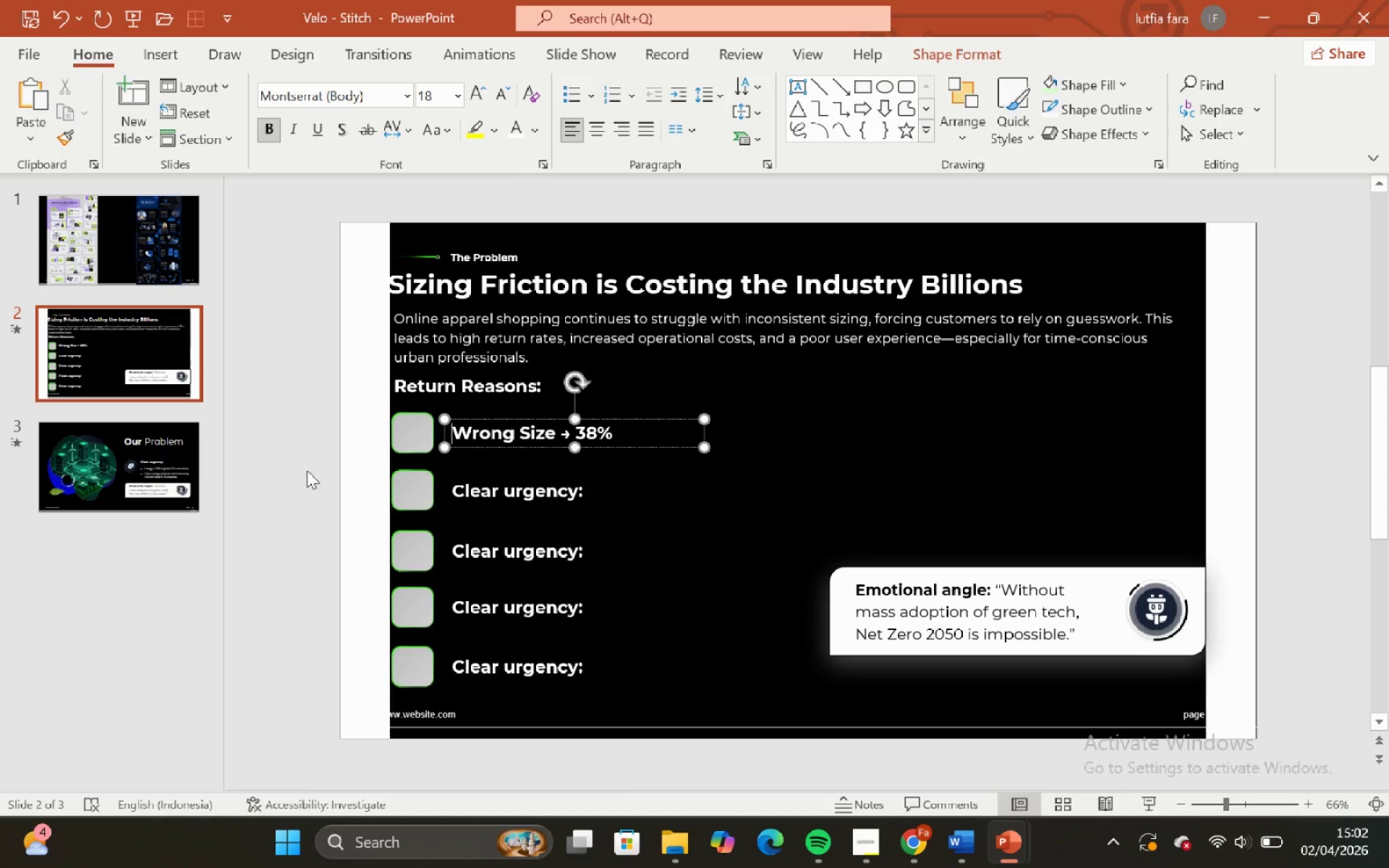 
left_click([300, 463])
 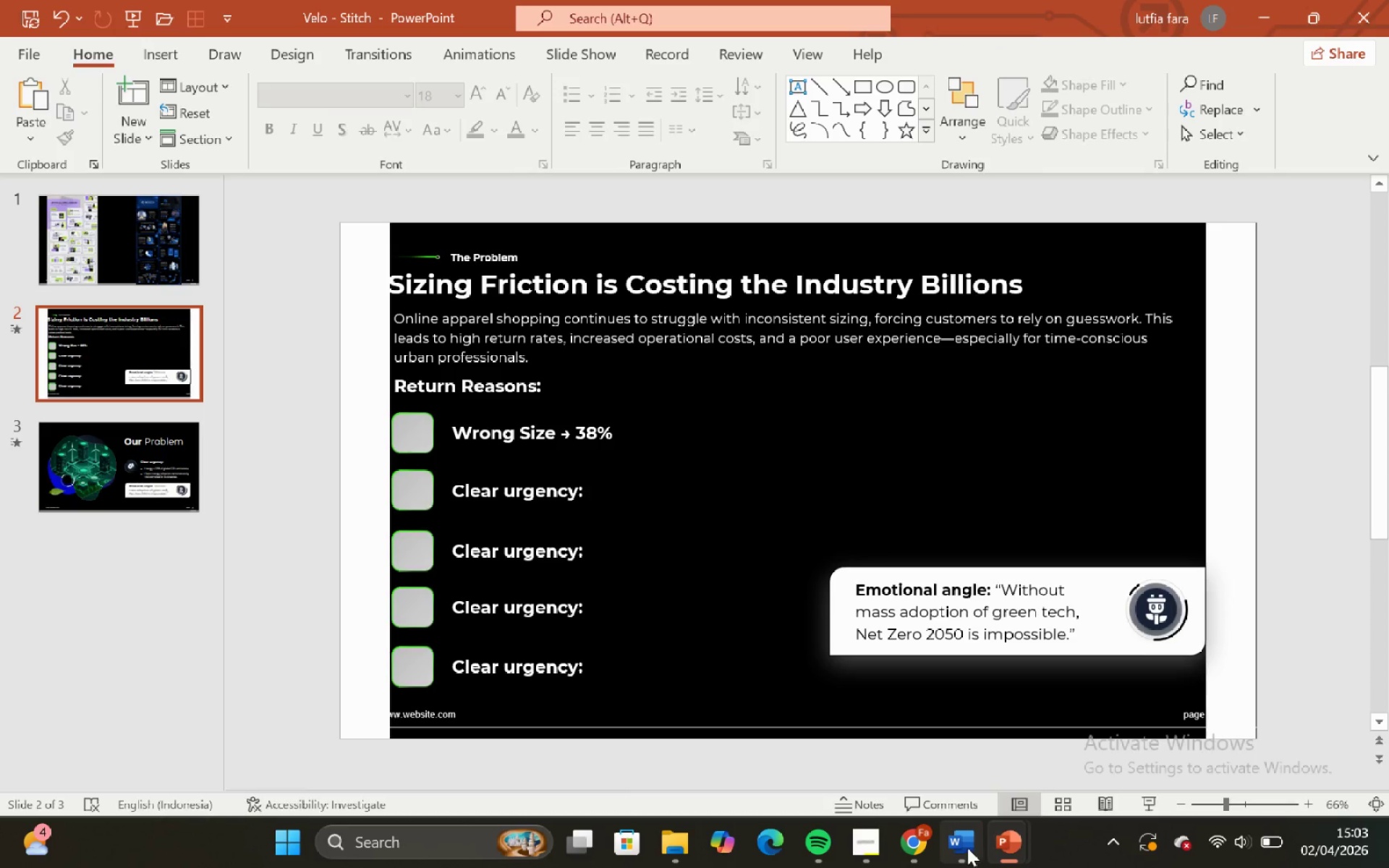 
left_click([941, 737])
 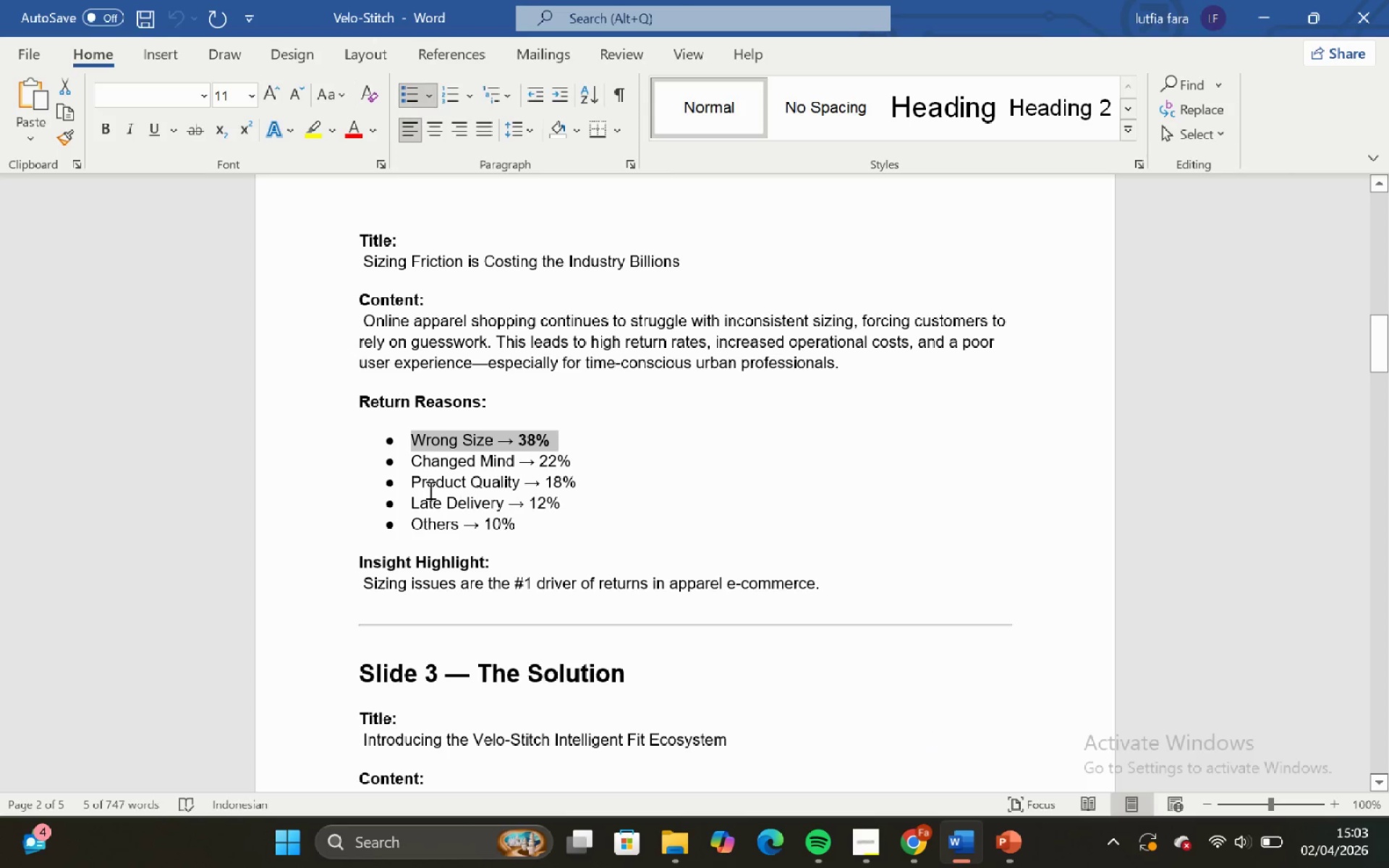 
left_click([420, 469])
 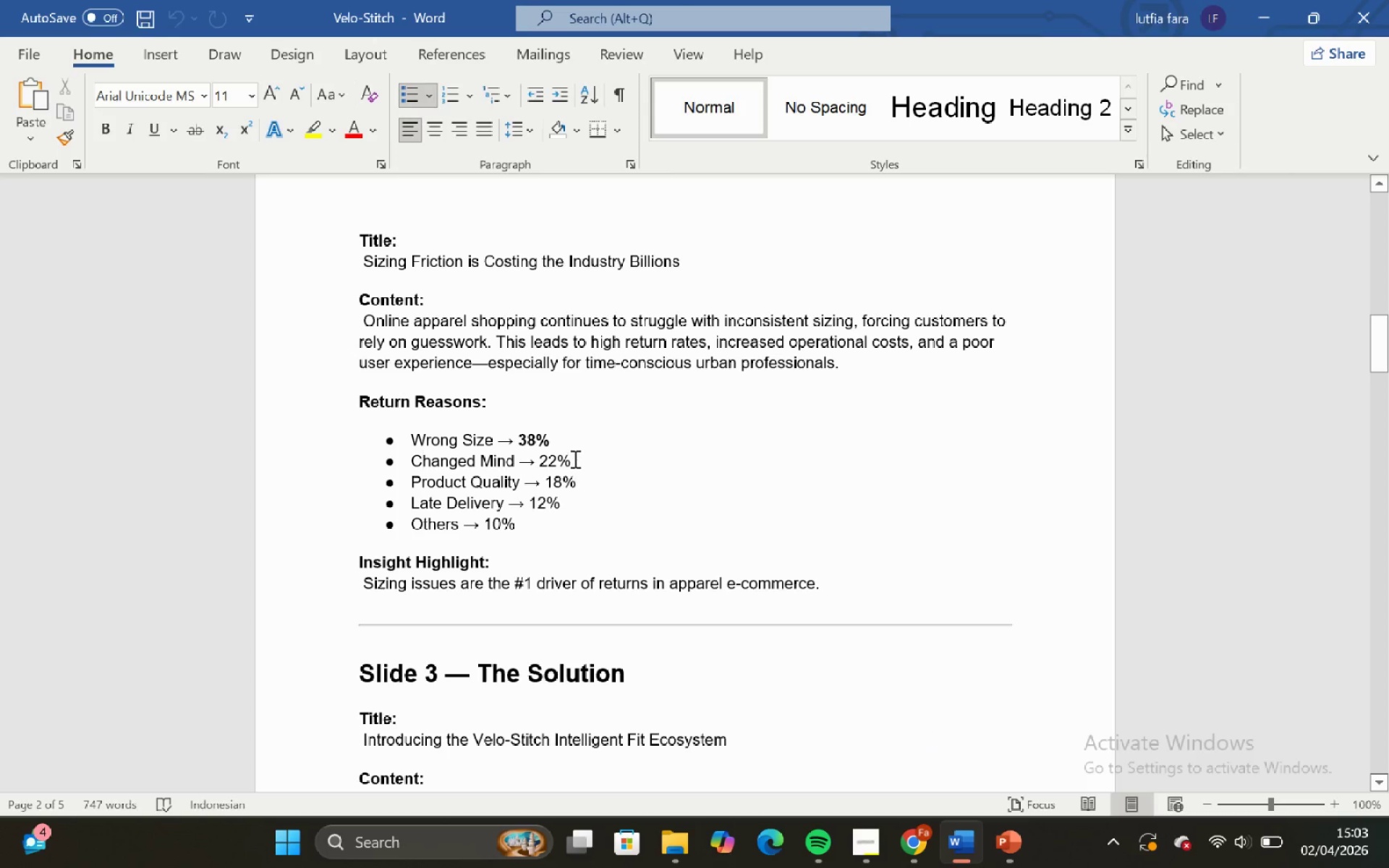 
left_click_drag(start_coordinate=[574, 459], to_coordinate=[449, 472])
 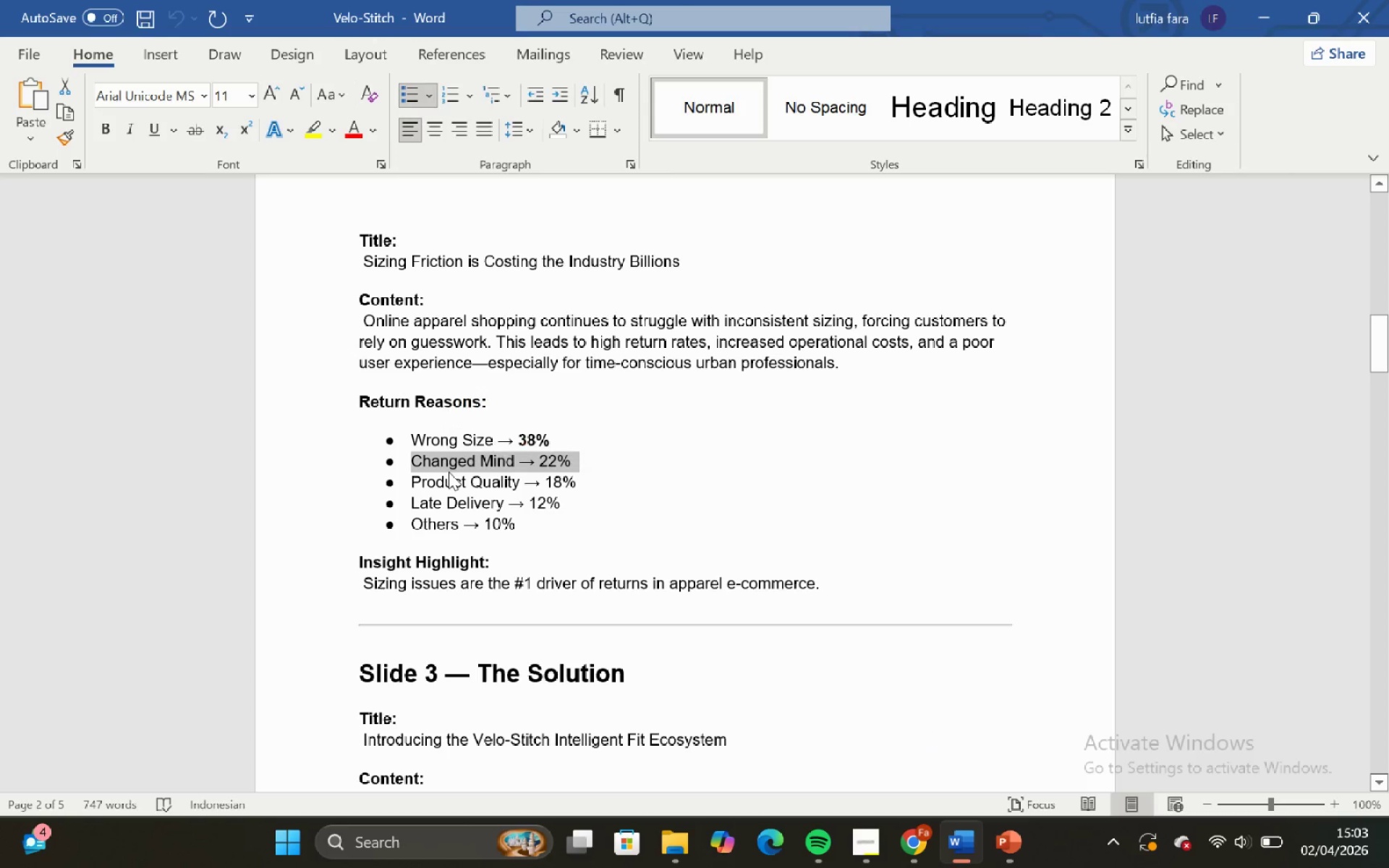 
key(Control+C)
 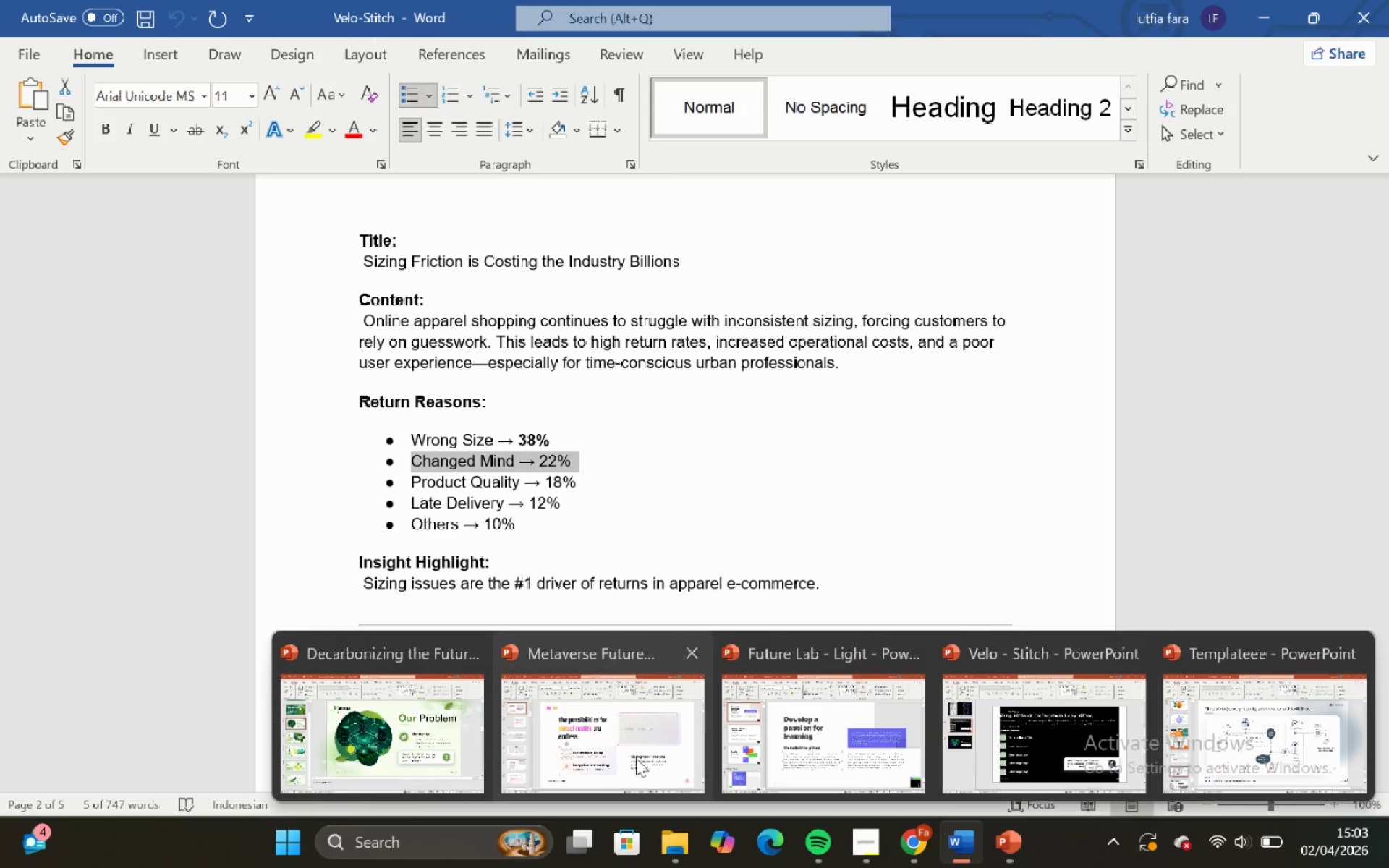 
left_click([990, 755])
 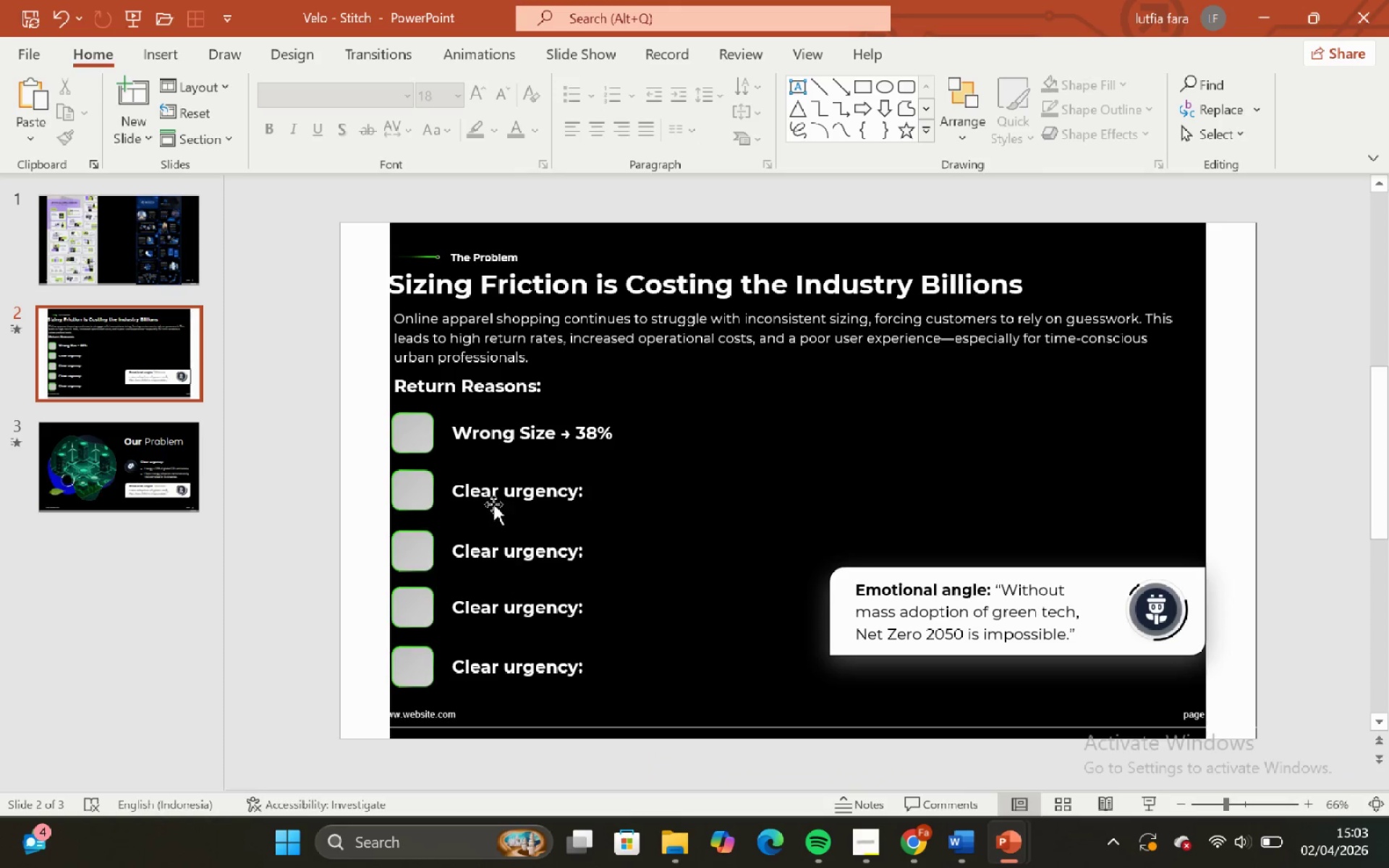 
left_click([495, 499])
 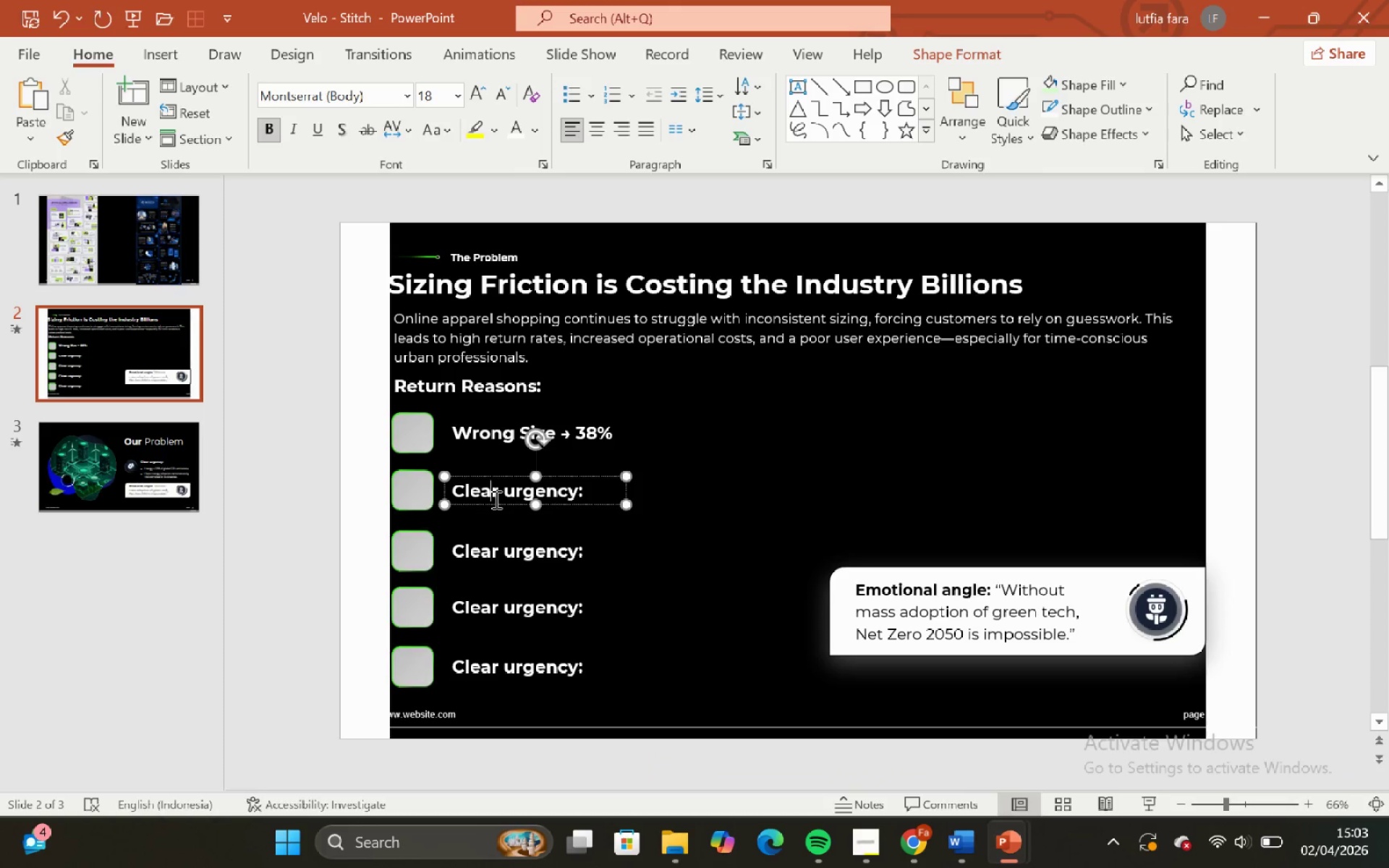 
key(Control+A)
 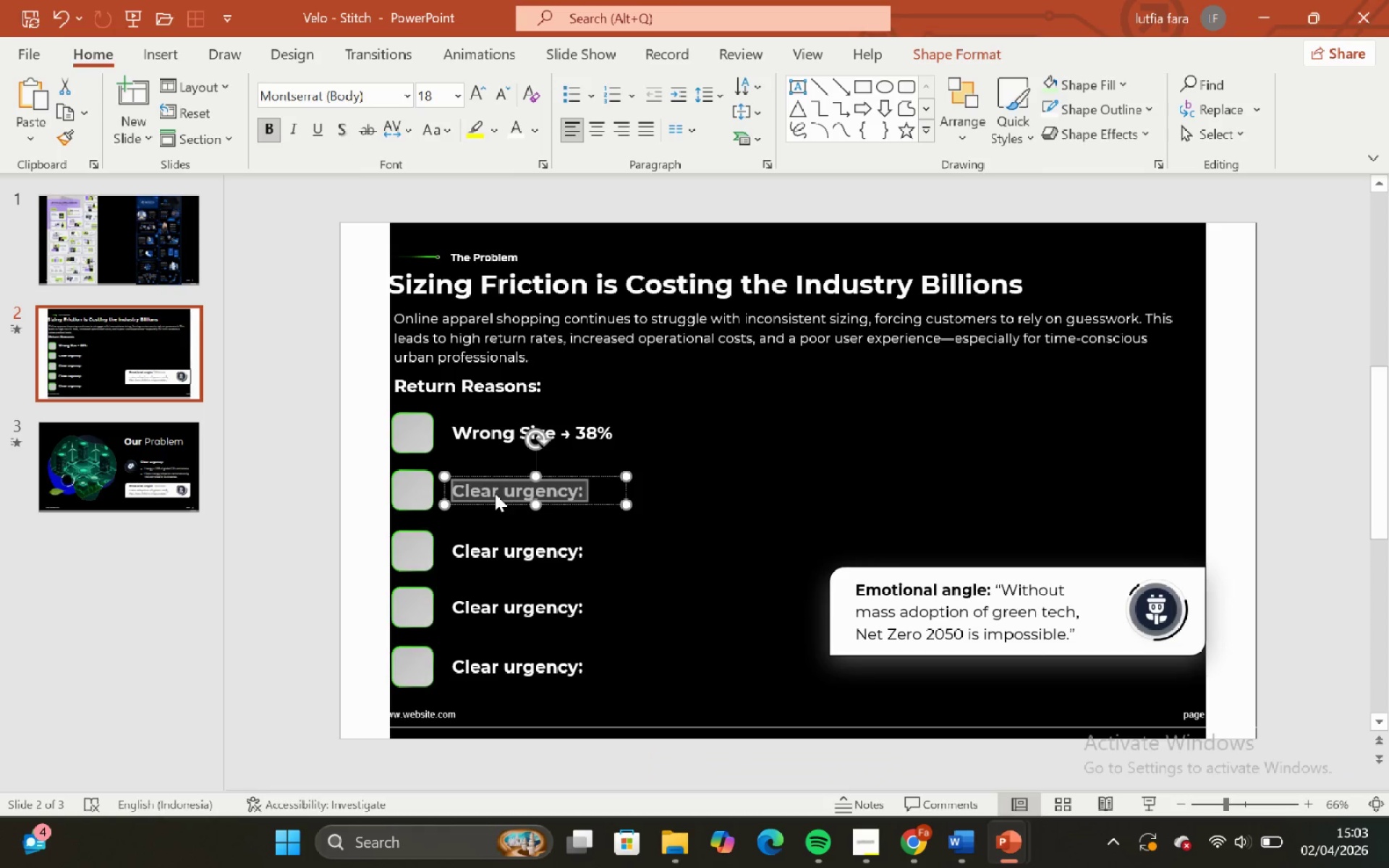 
right_click([495, 493])
 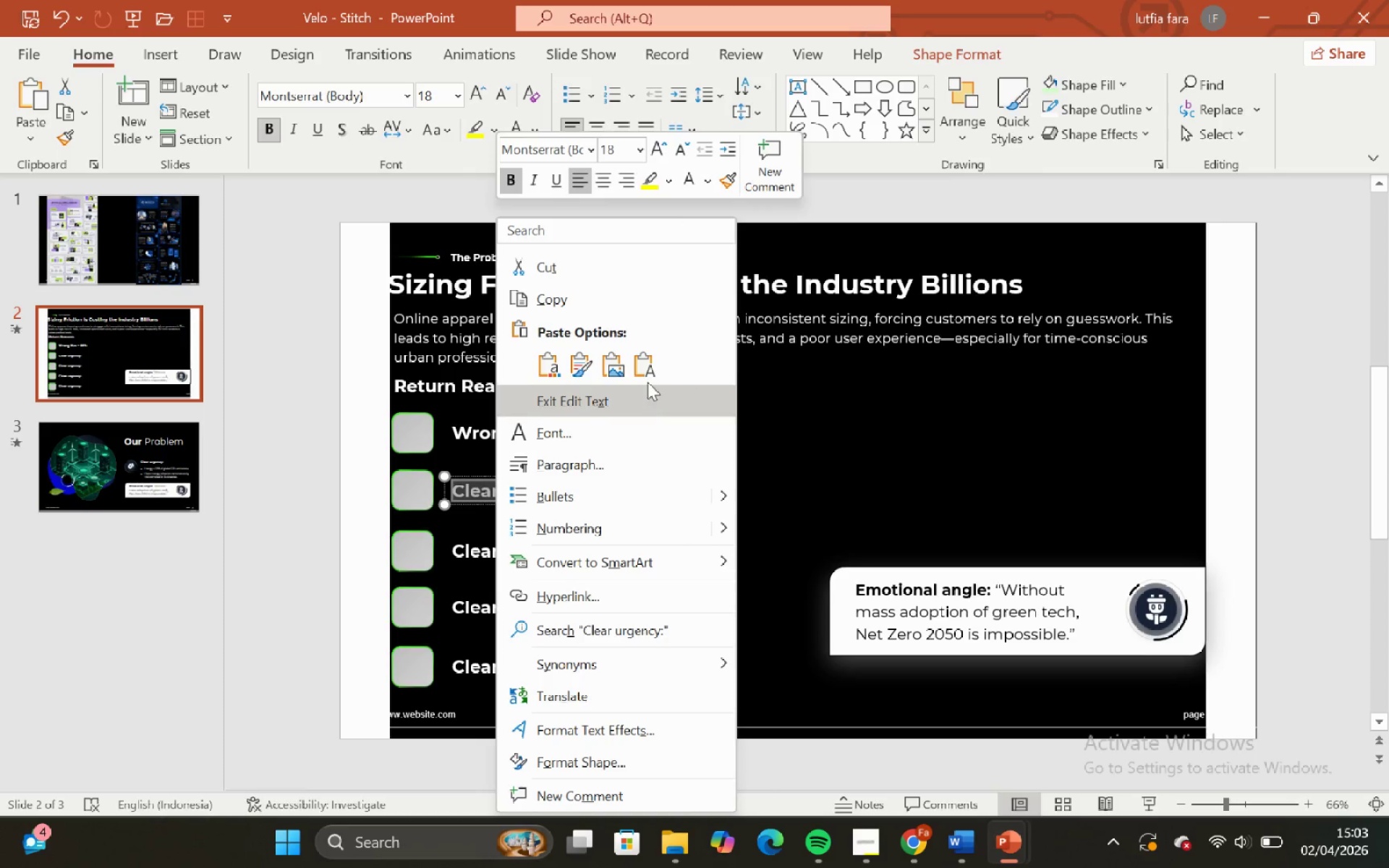 
left_click([647, 376])
 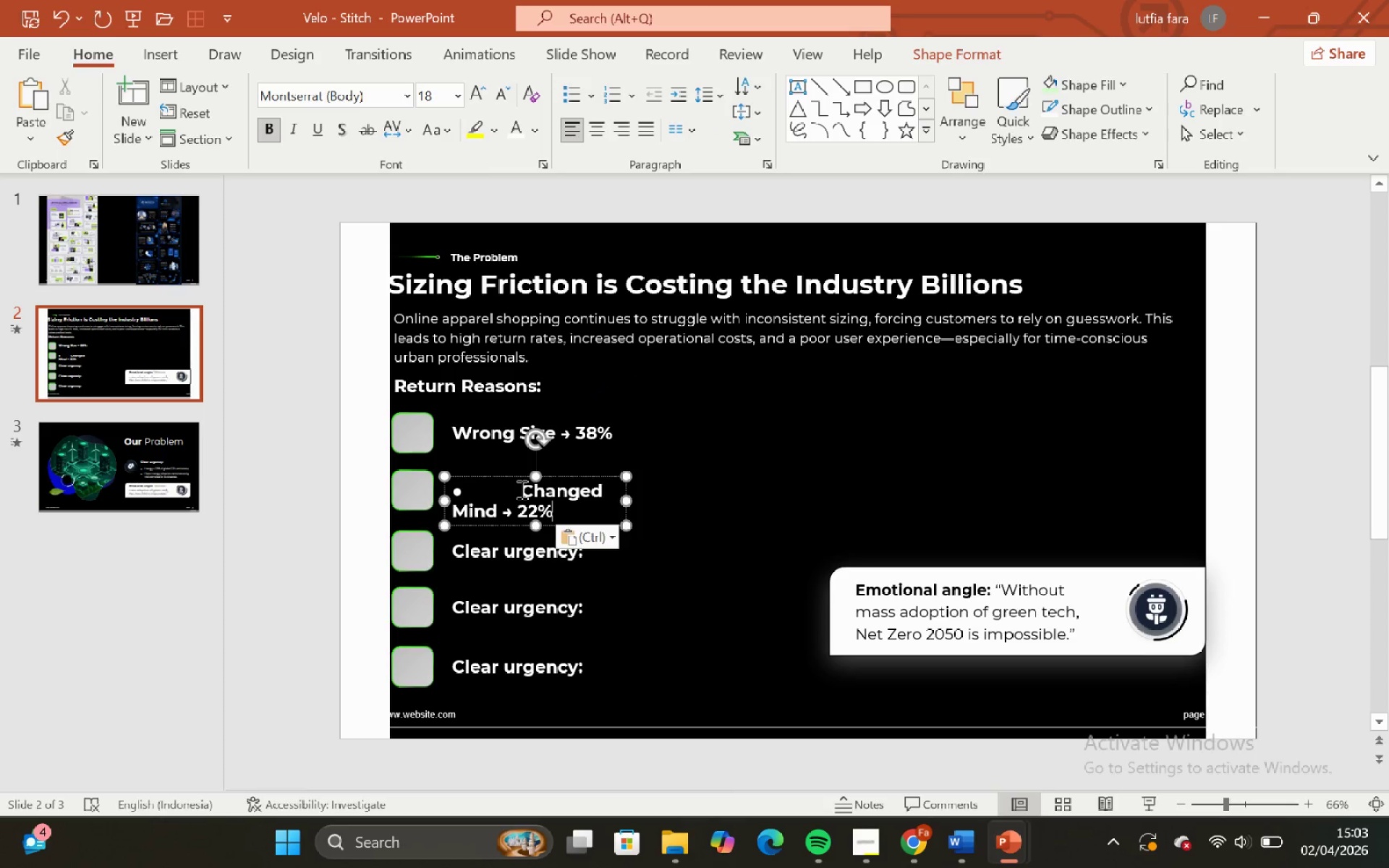 
left_click([522, 490])
 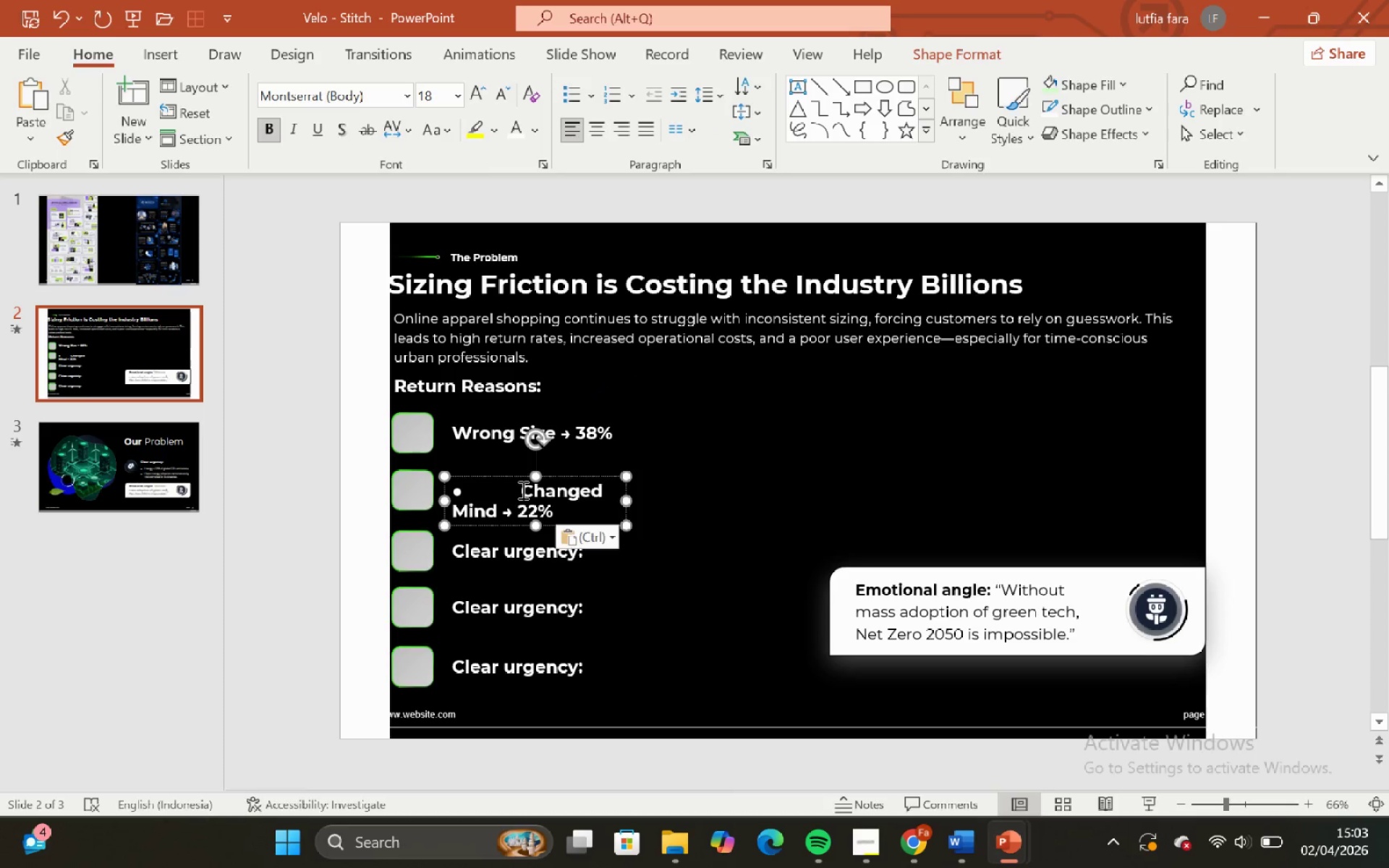 
key(Backspace)
 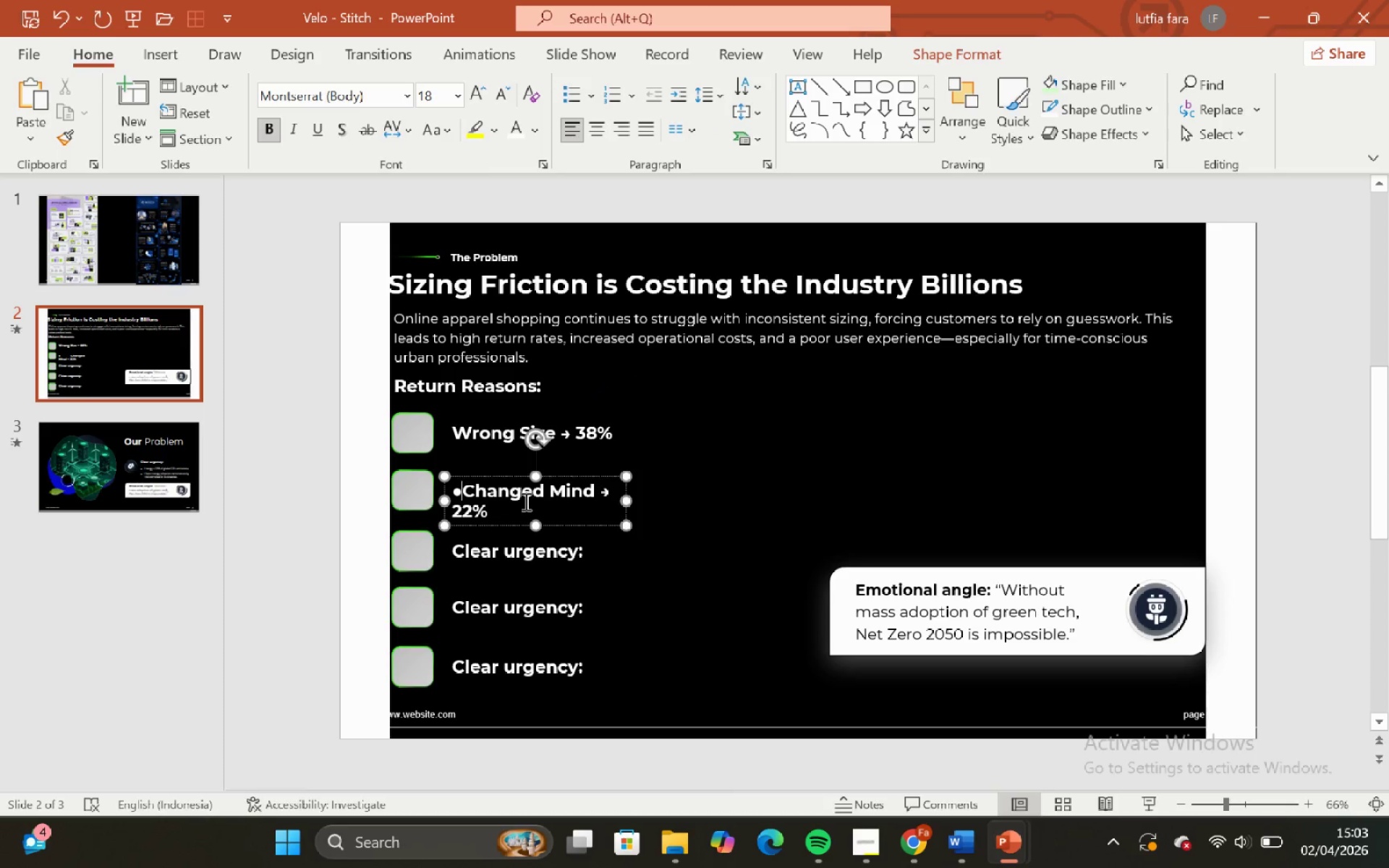 
key(Backspace)
 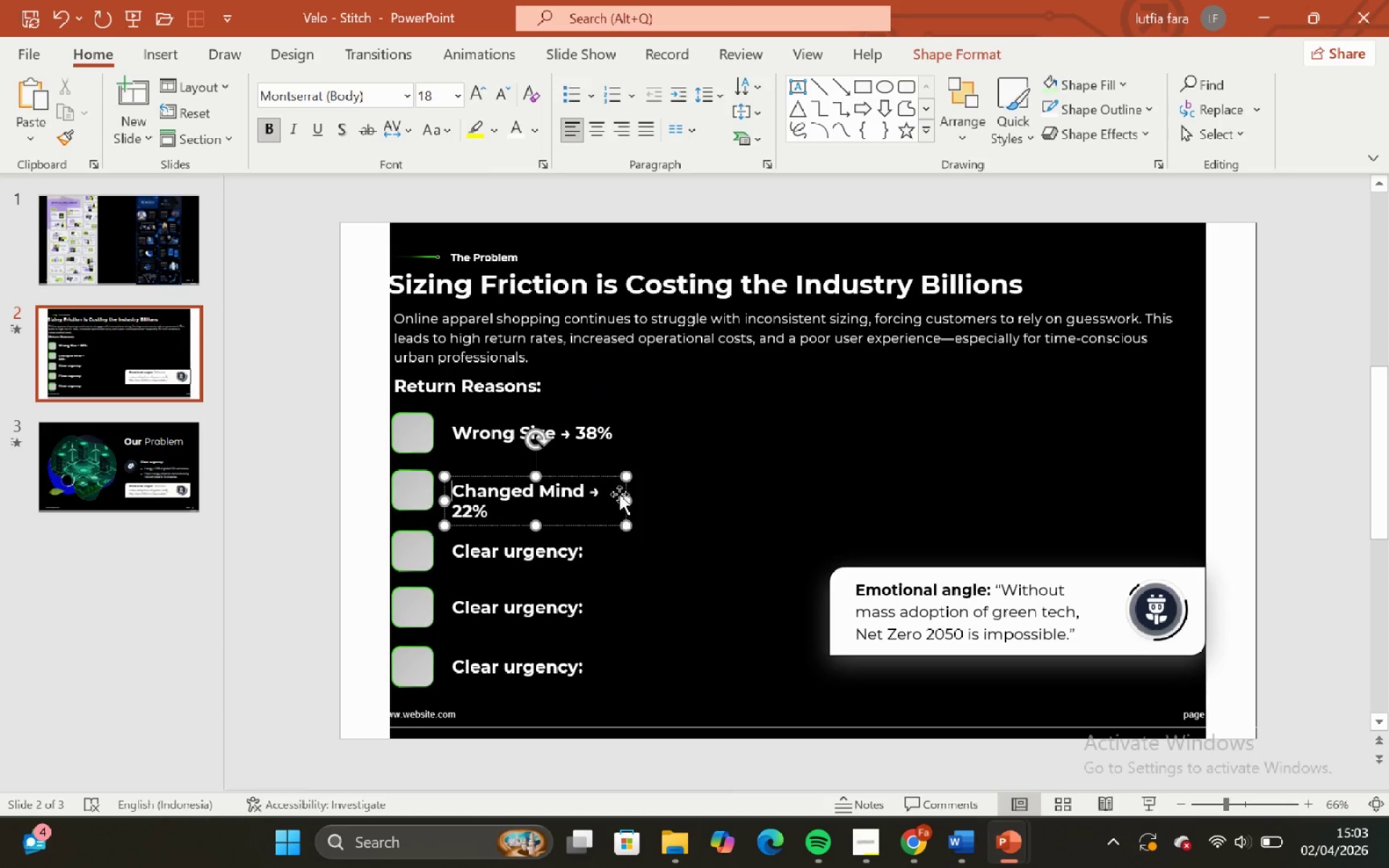 
left_click_drag(start_coordinate=[623, 498], to_coordinate=[658, 496])
 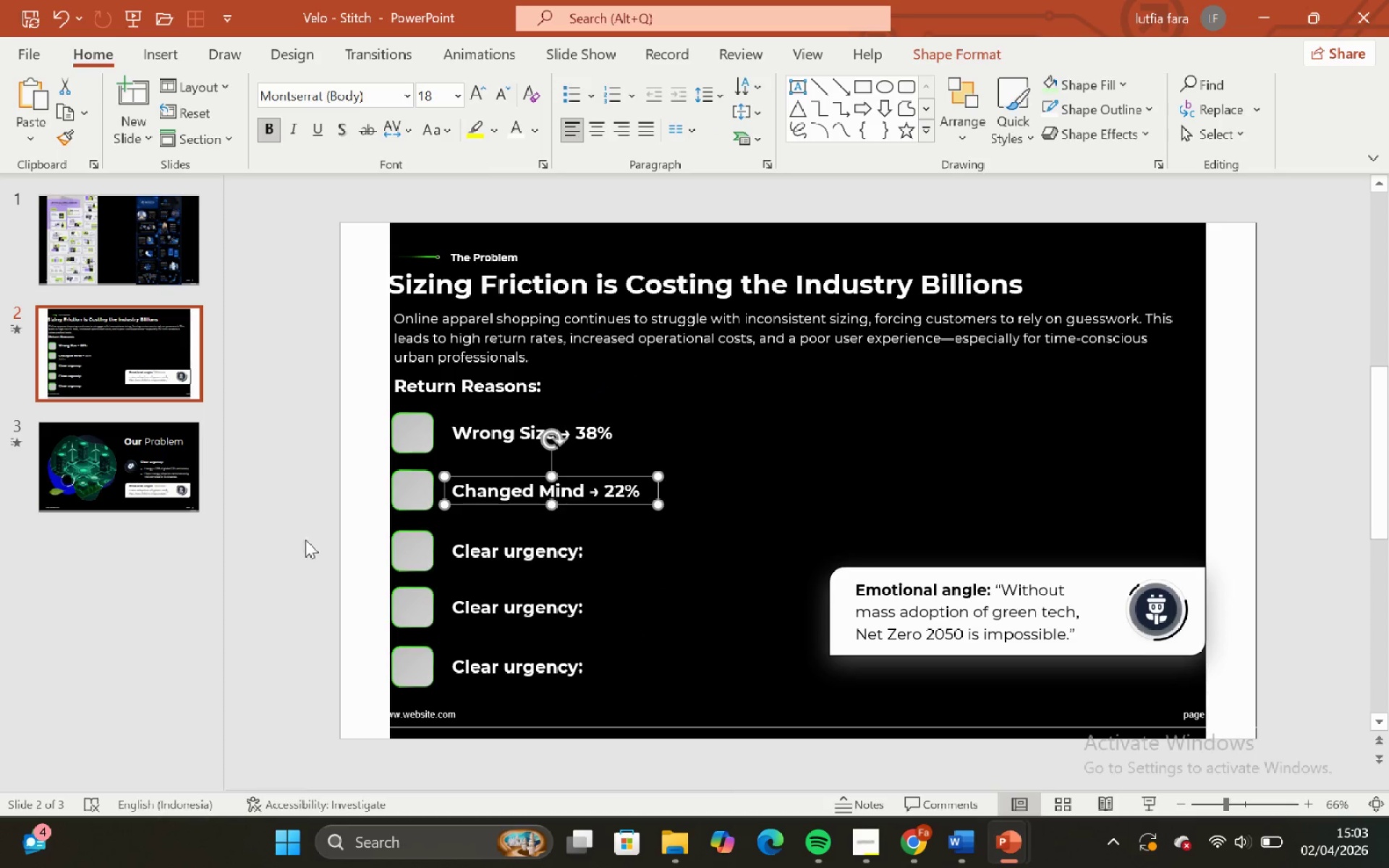 
left_click([300, 532])
 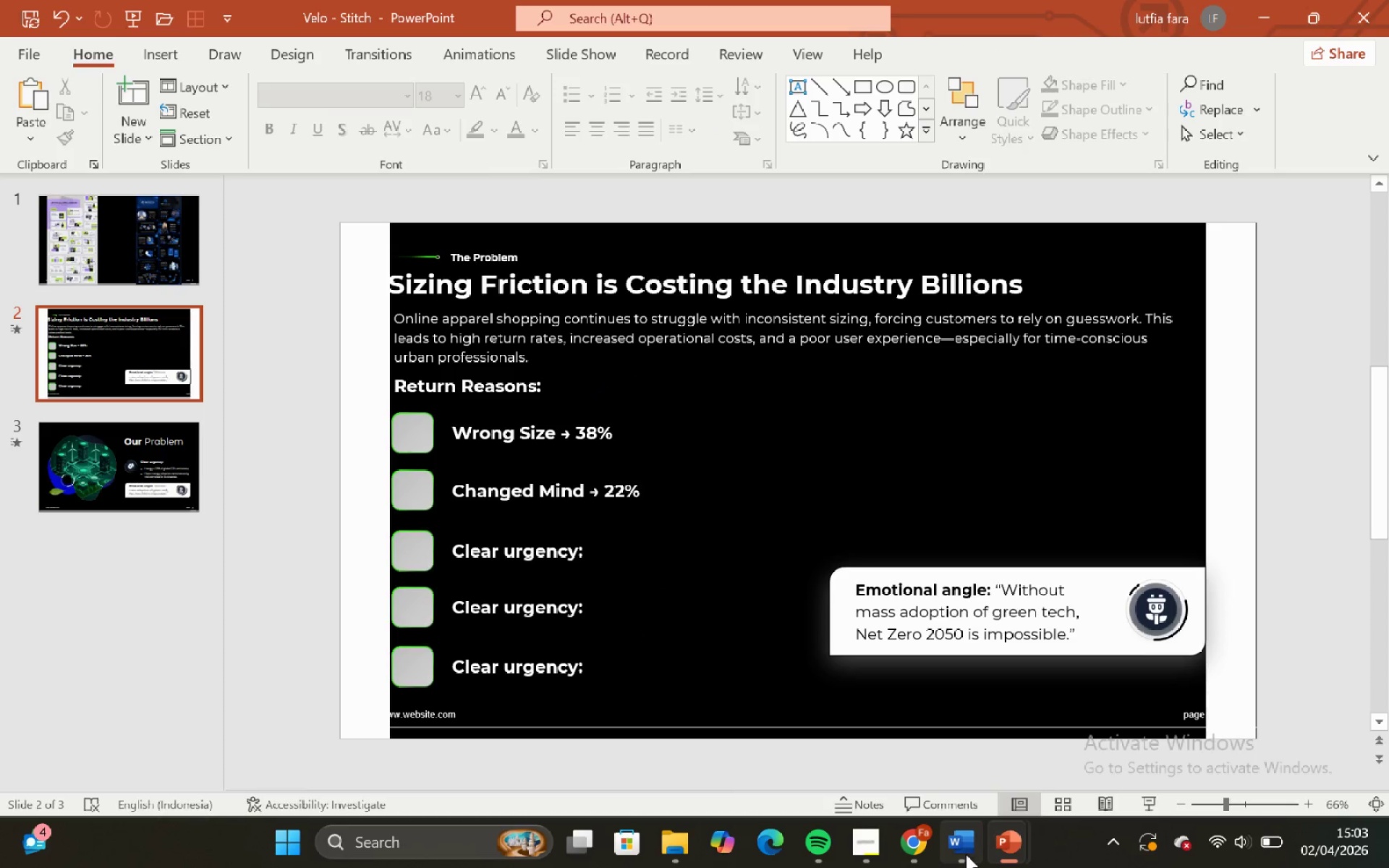 
left_click([961, 784])
 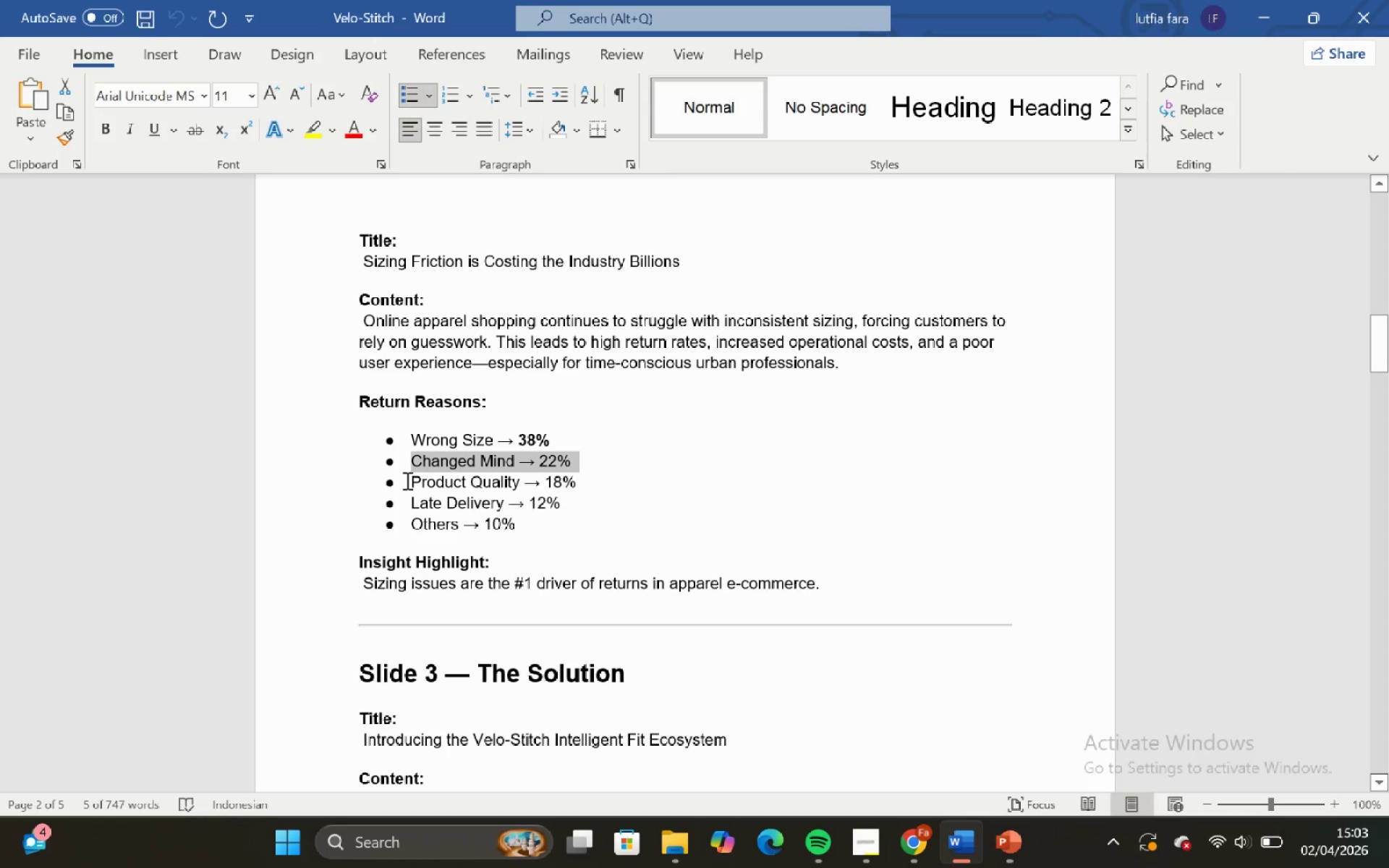 
left_click([406, 480])
 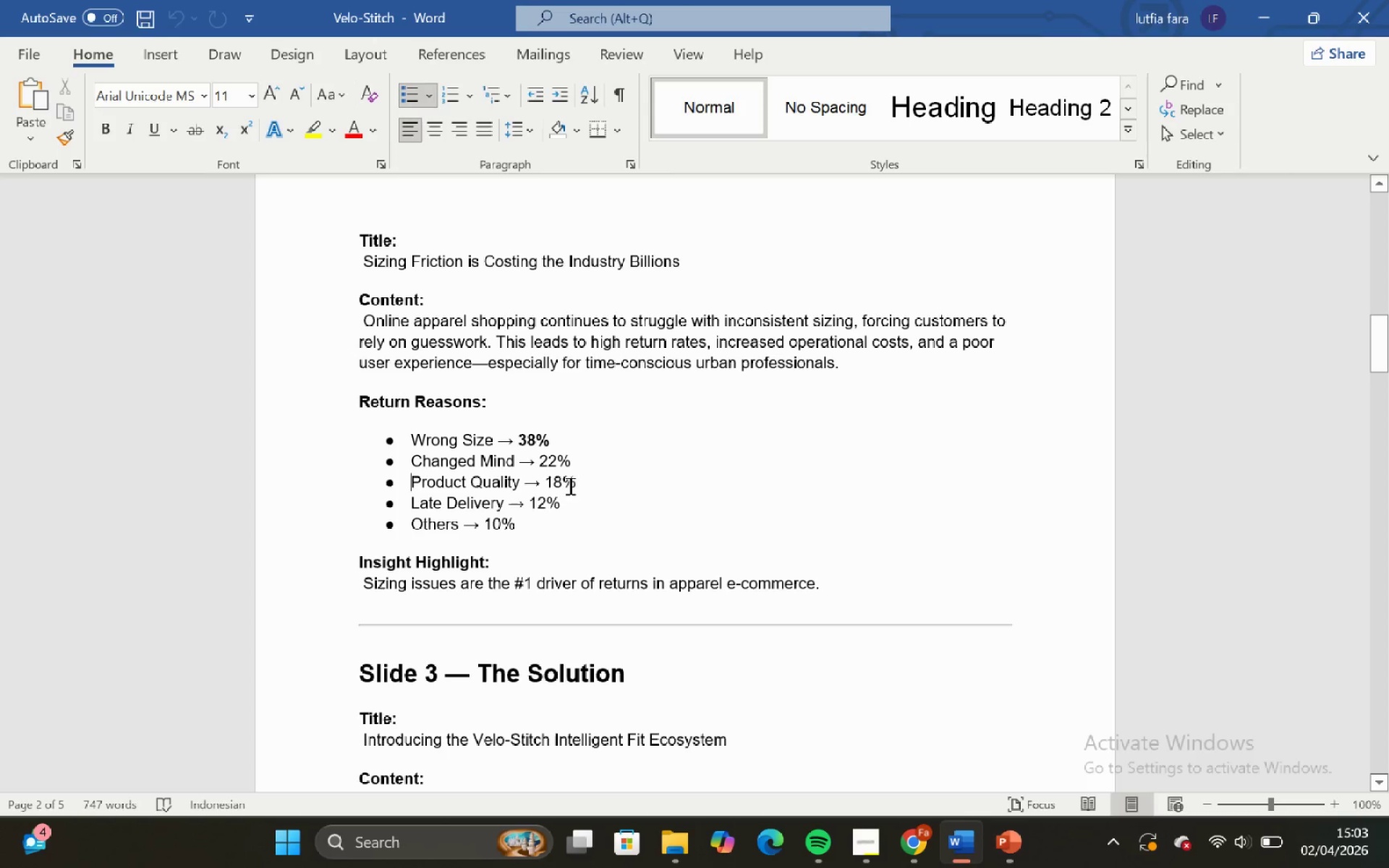 
hold_key(key=ShiftLeft, duration=0.75)
left_click([585, 480])
 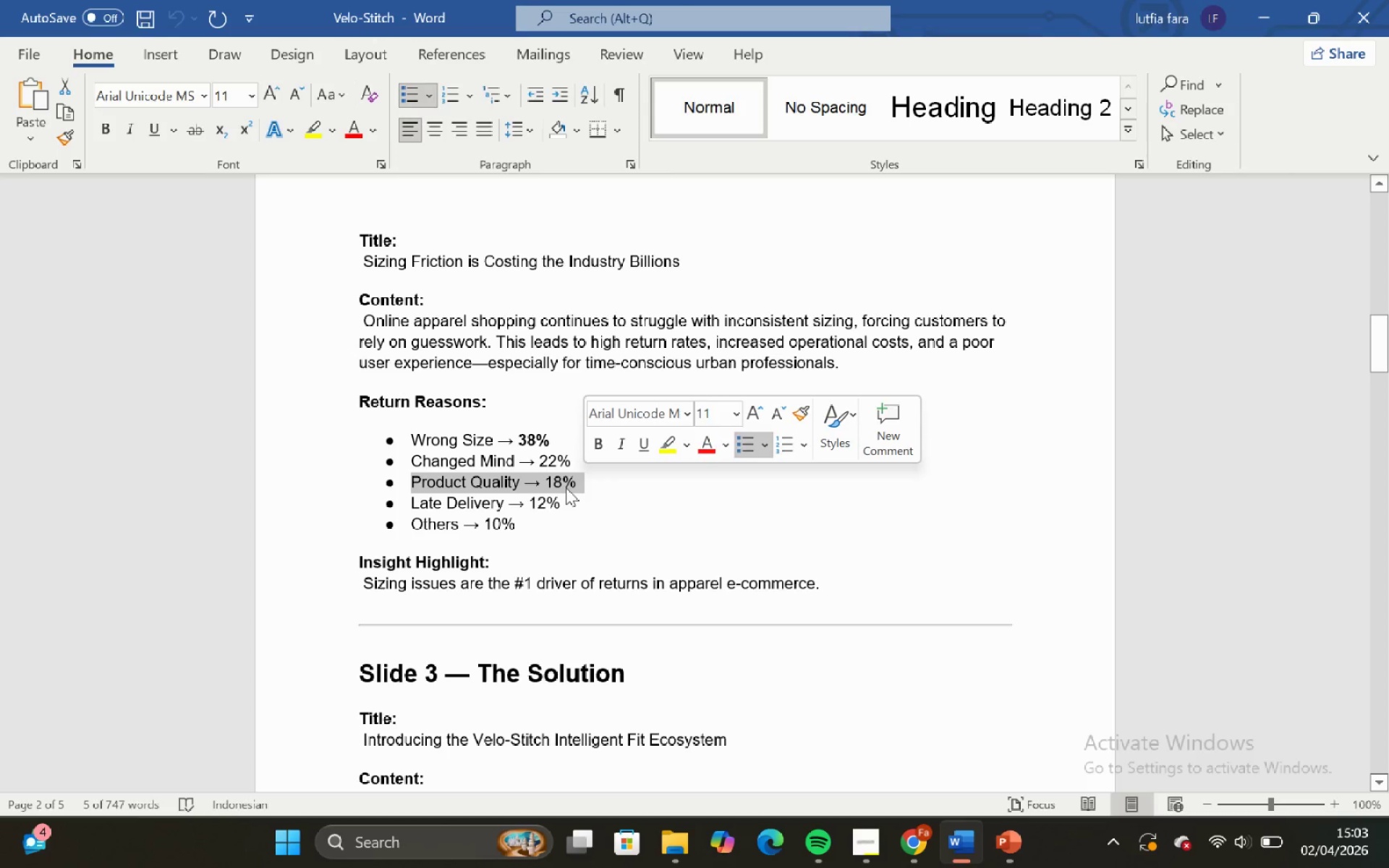 
key(Control+C)
 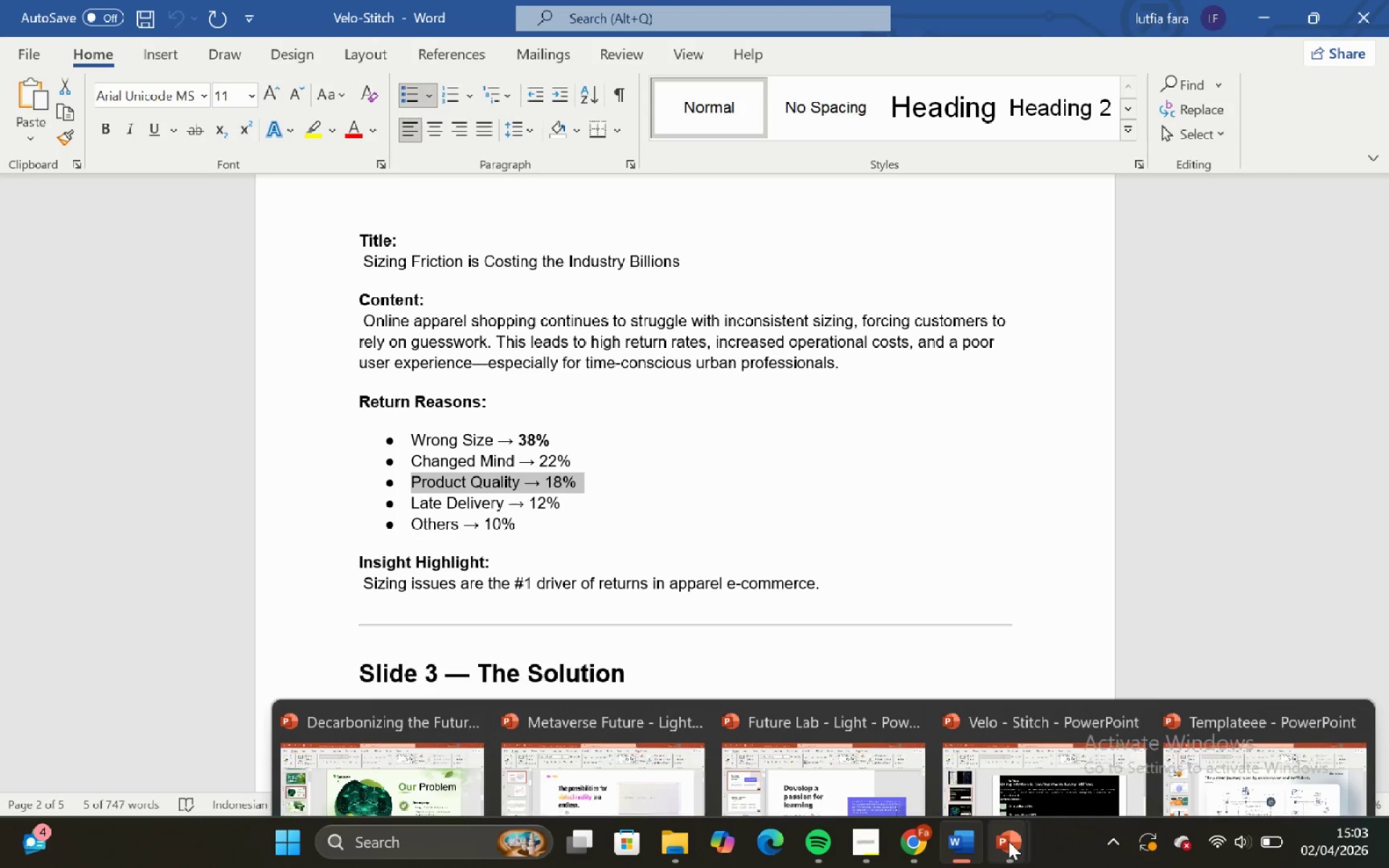 
left_click([1074, 740])
 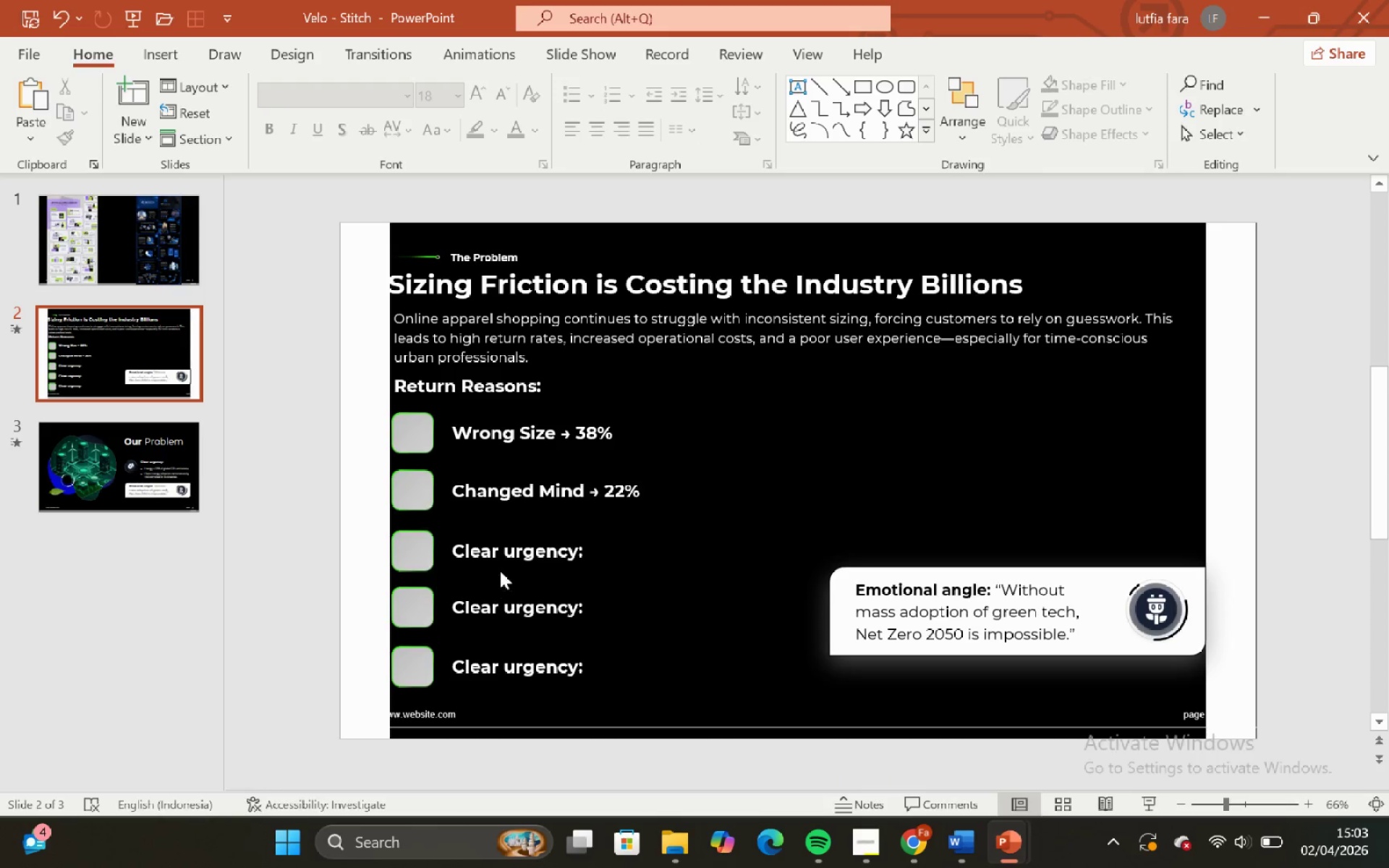 
left_click([501, 552])
 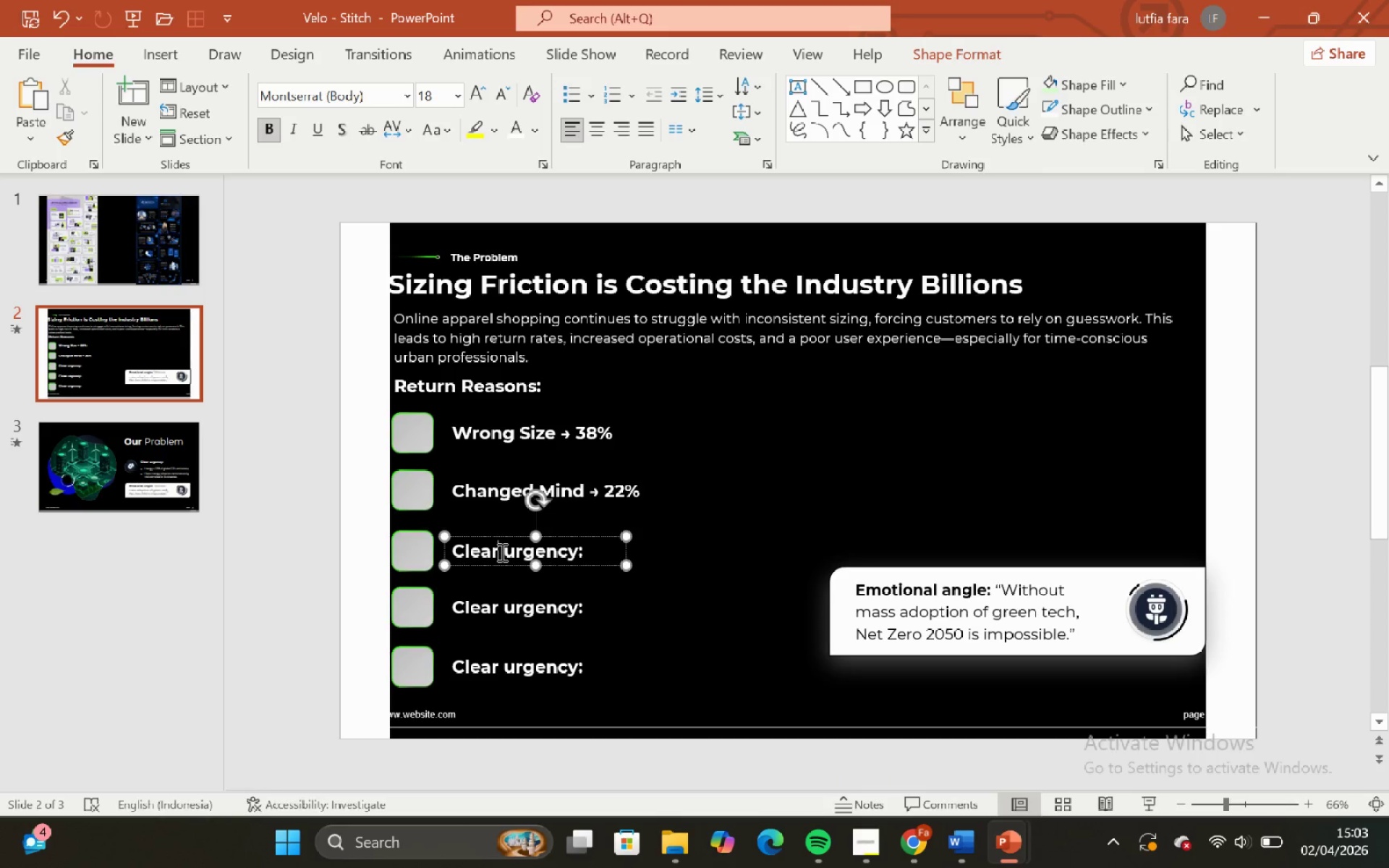 
key(Control+A)
 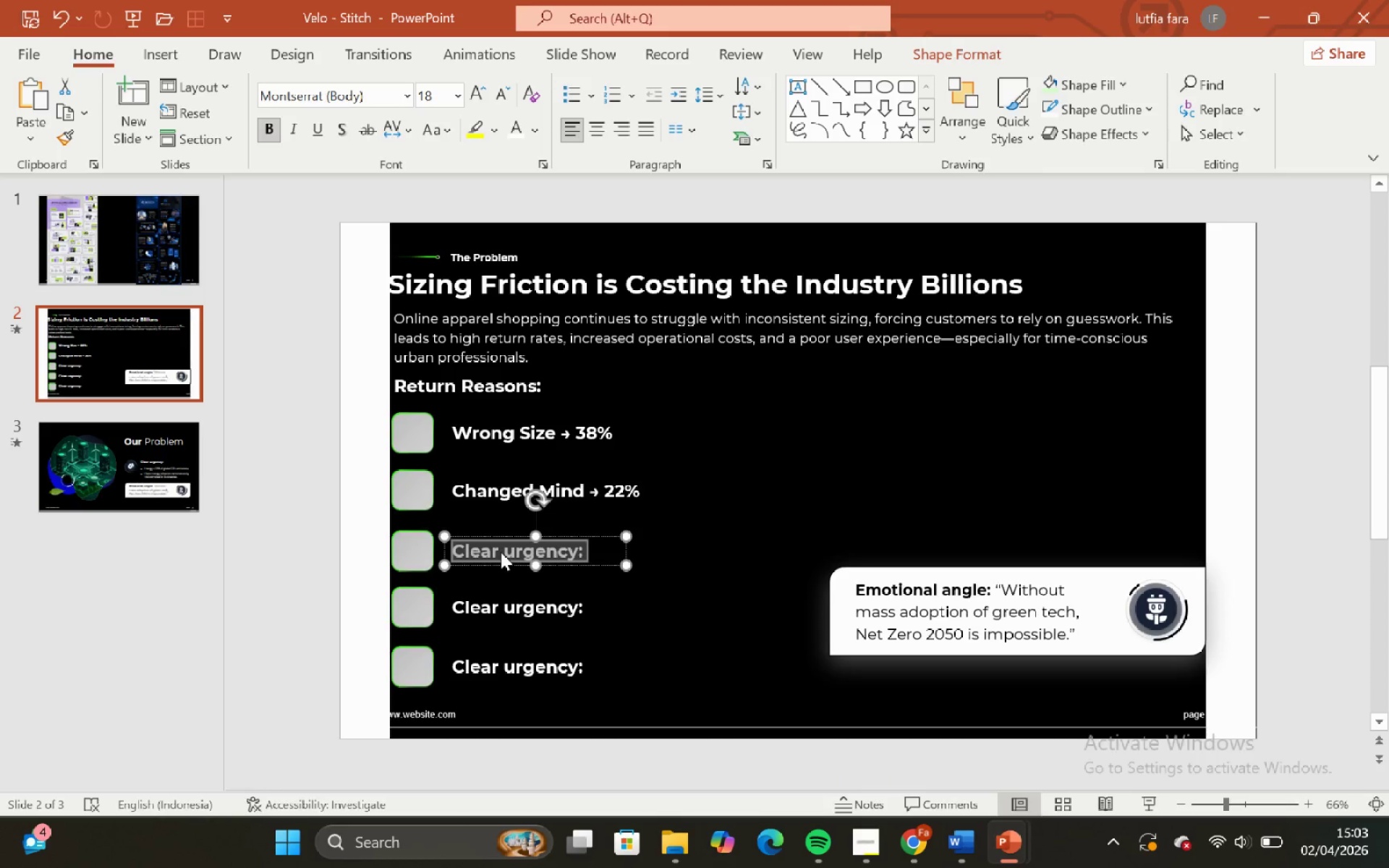 
right_click([501, 552])
 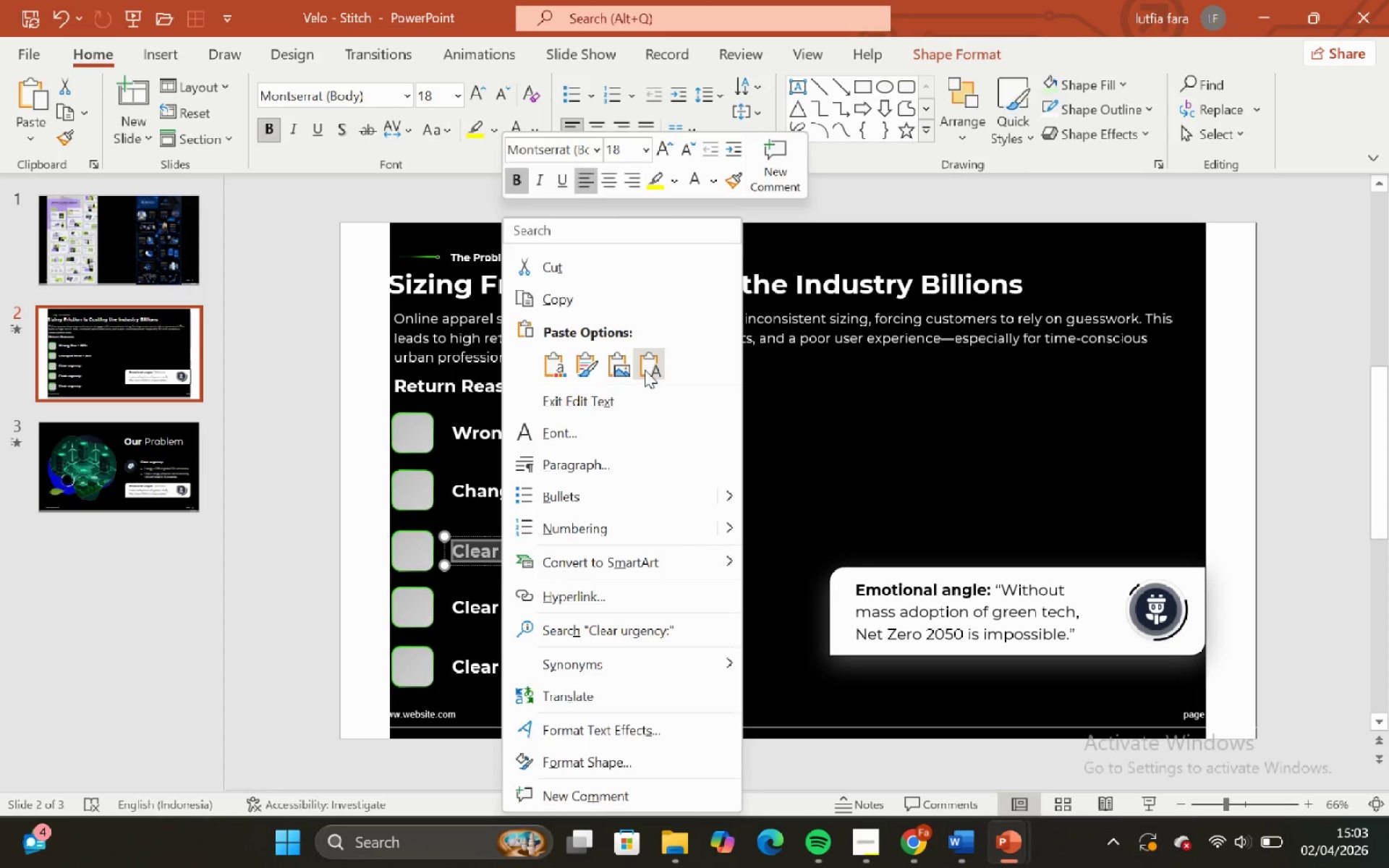 
left_click([645, 370])
 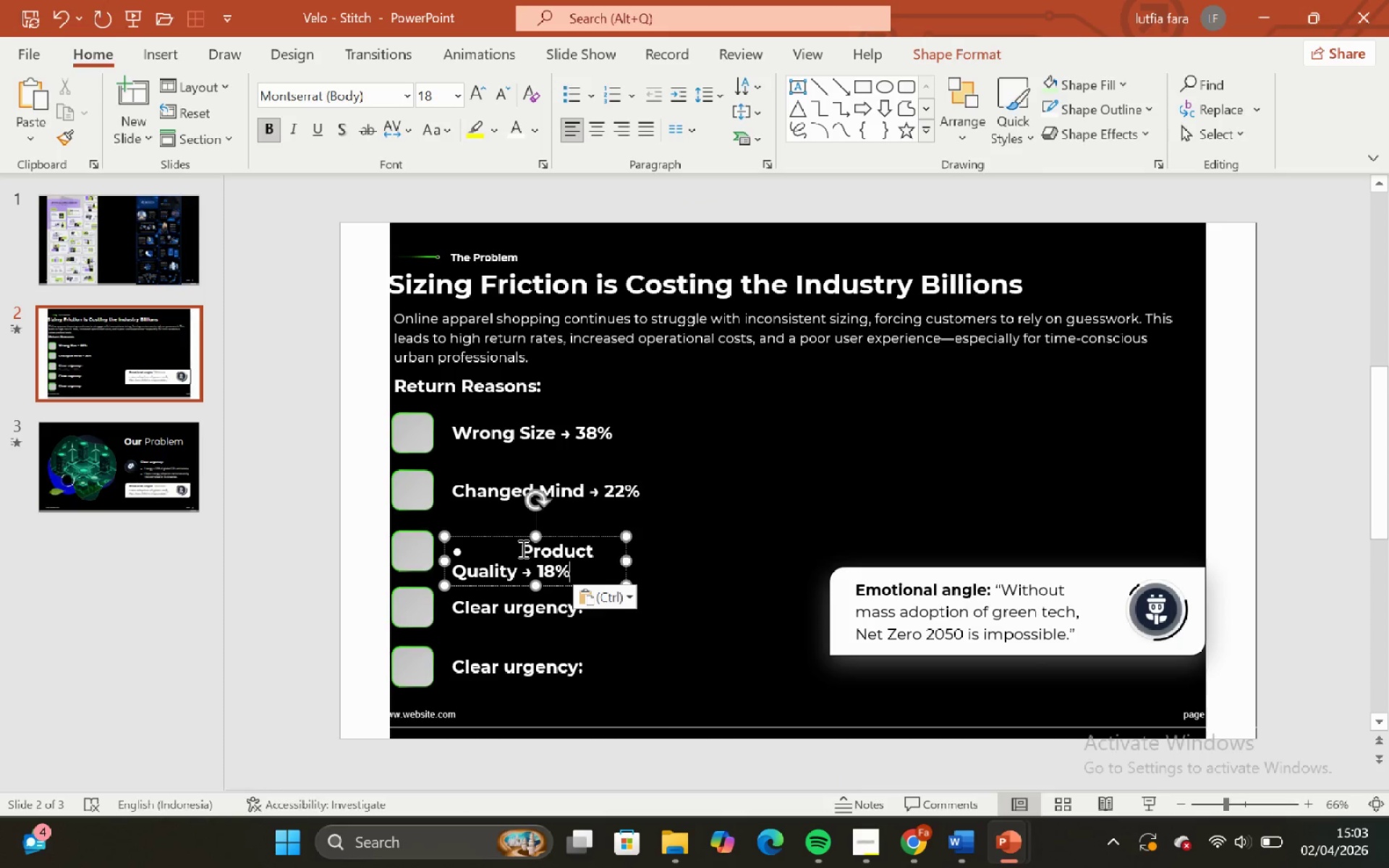 
left_click([520, 548])
 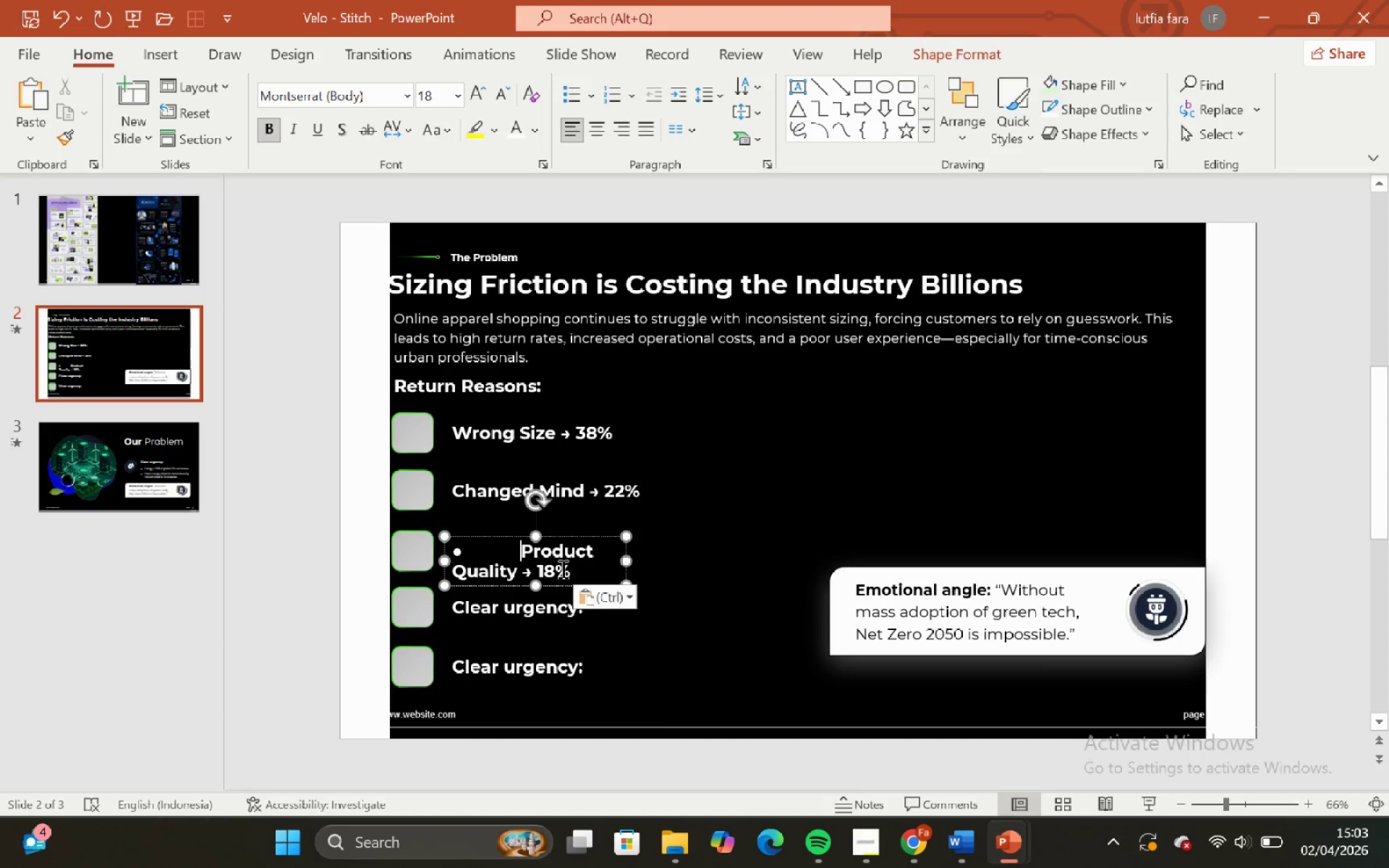 
key(Backspace)
 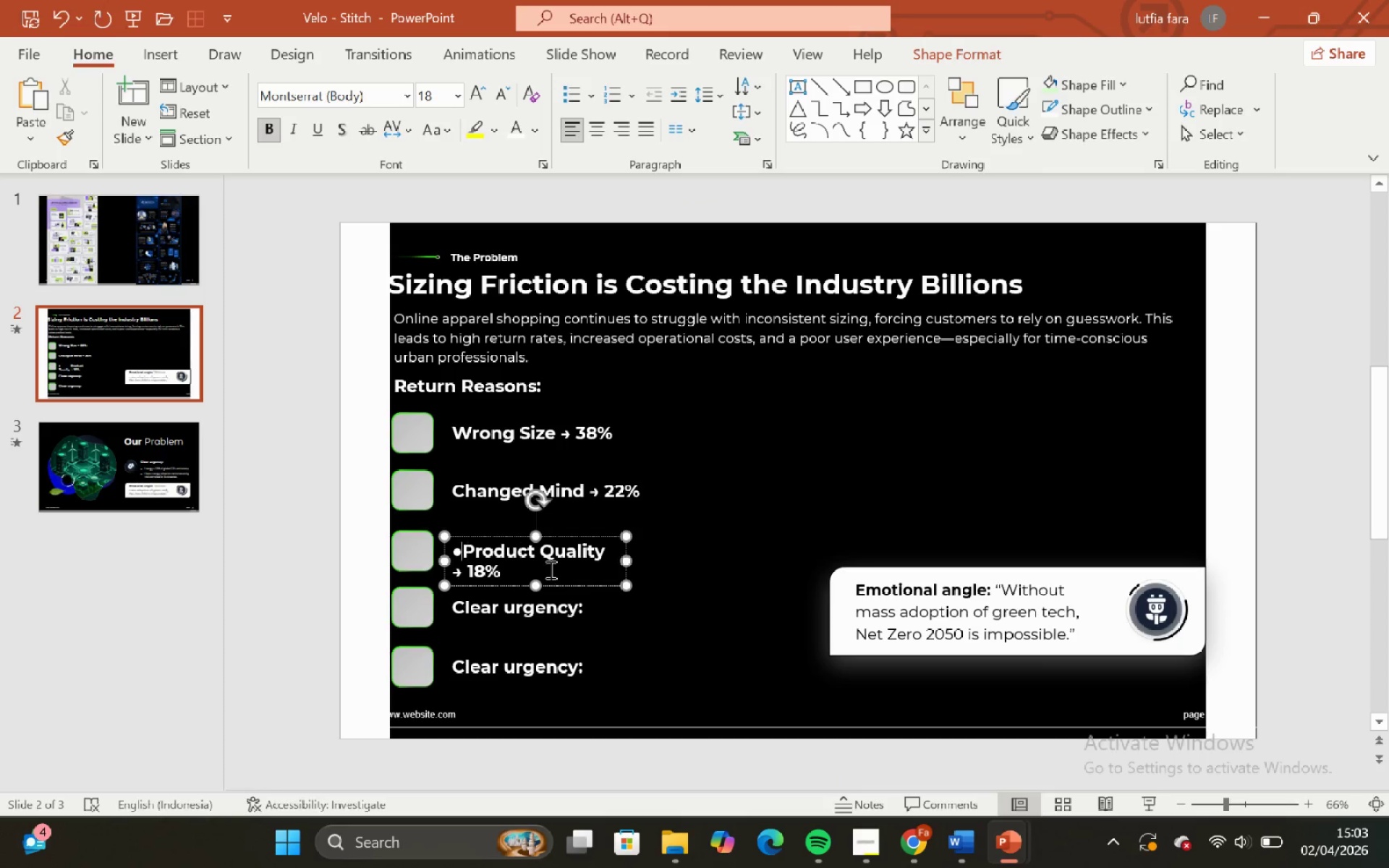 
key(Backspace)
 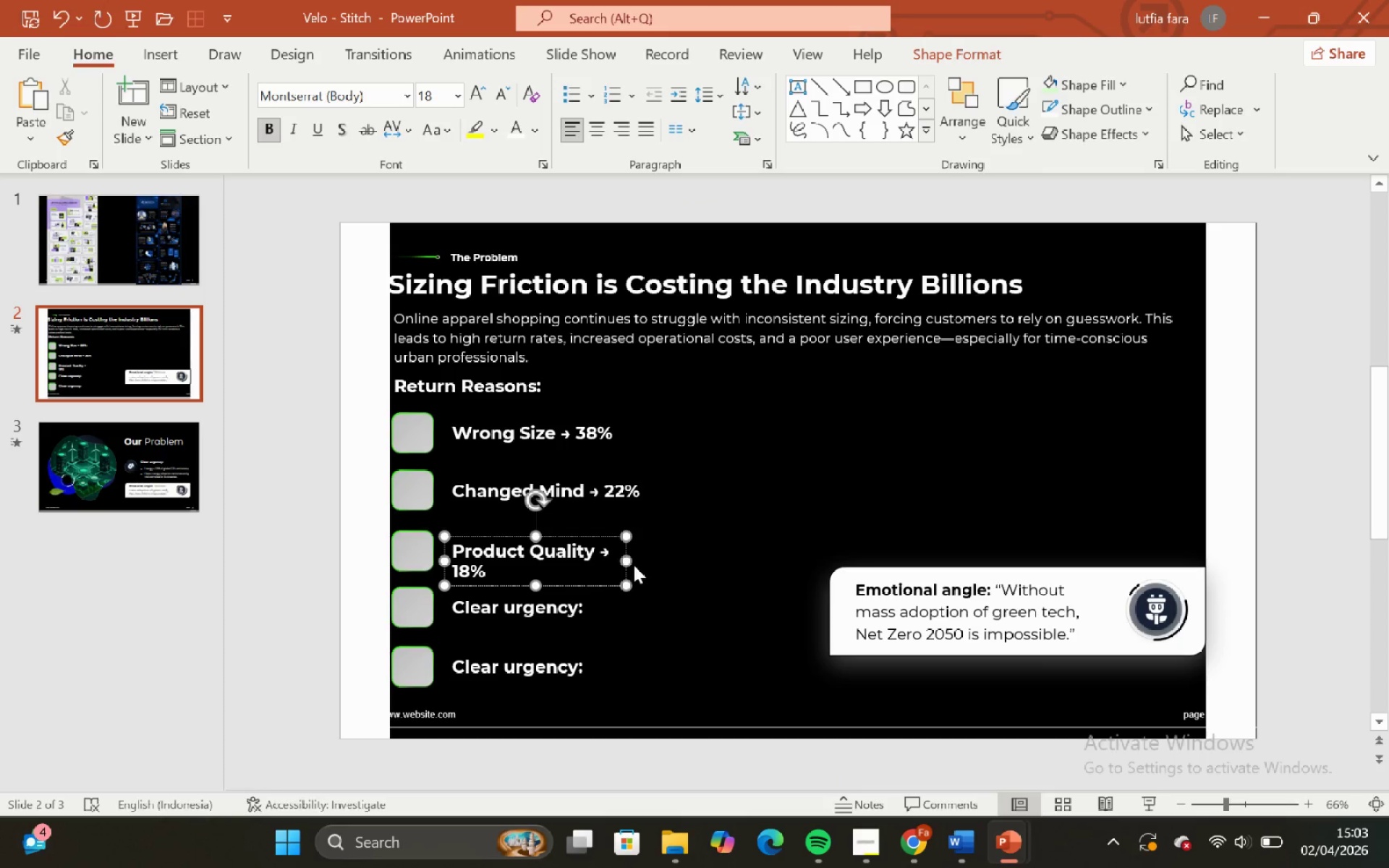 
left_click_drag(start_coordinate=[629, 562], to_coordinate=[660, 557])
 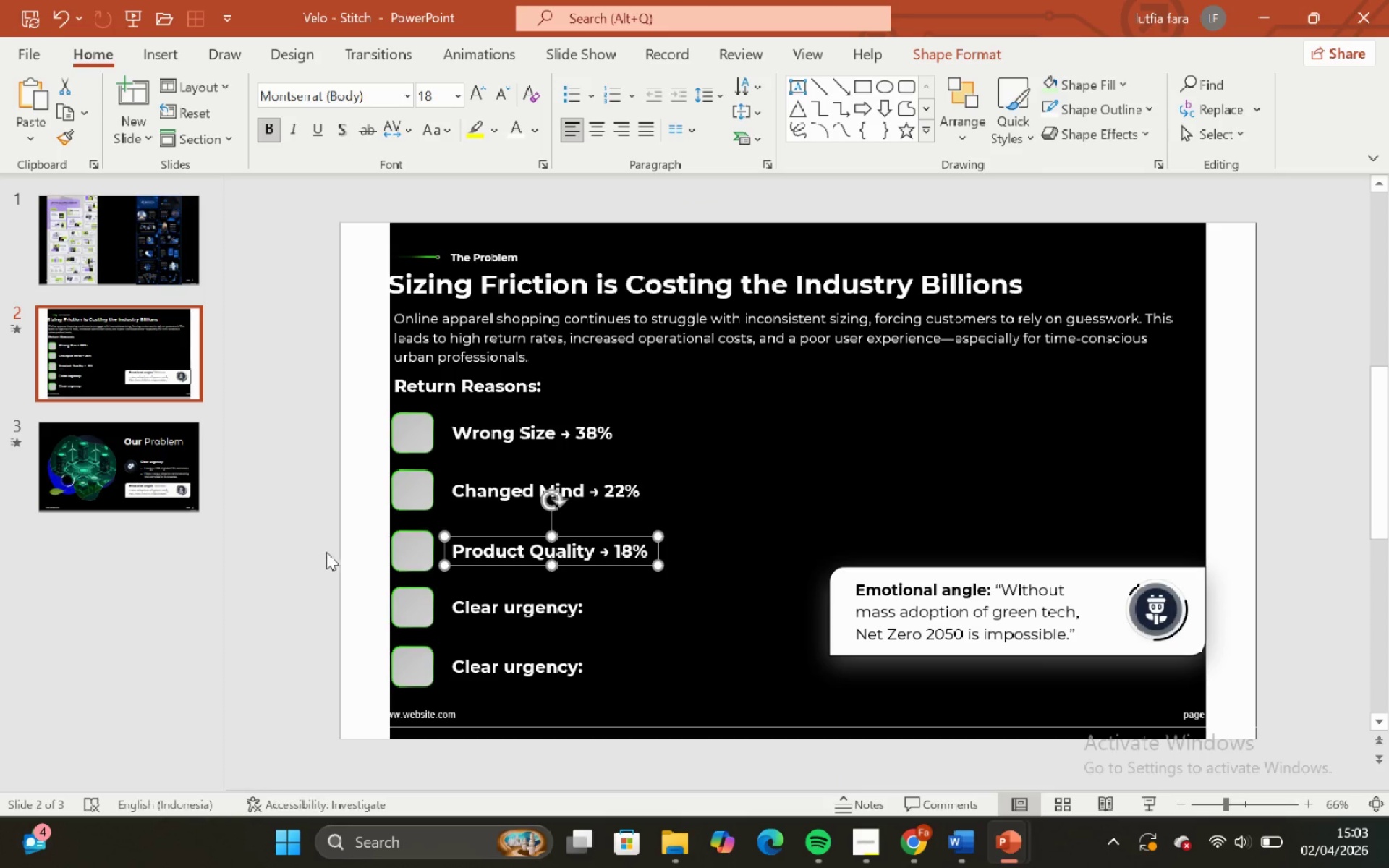 
left_click([318, 542])
 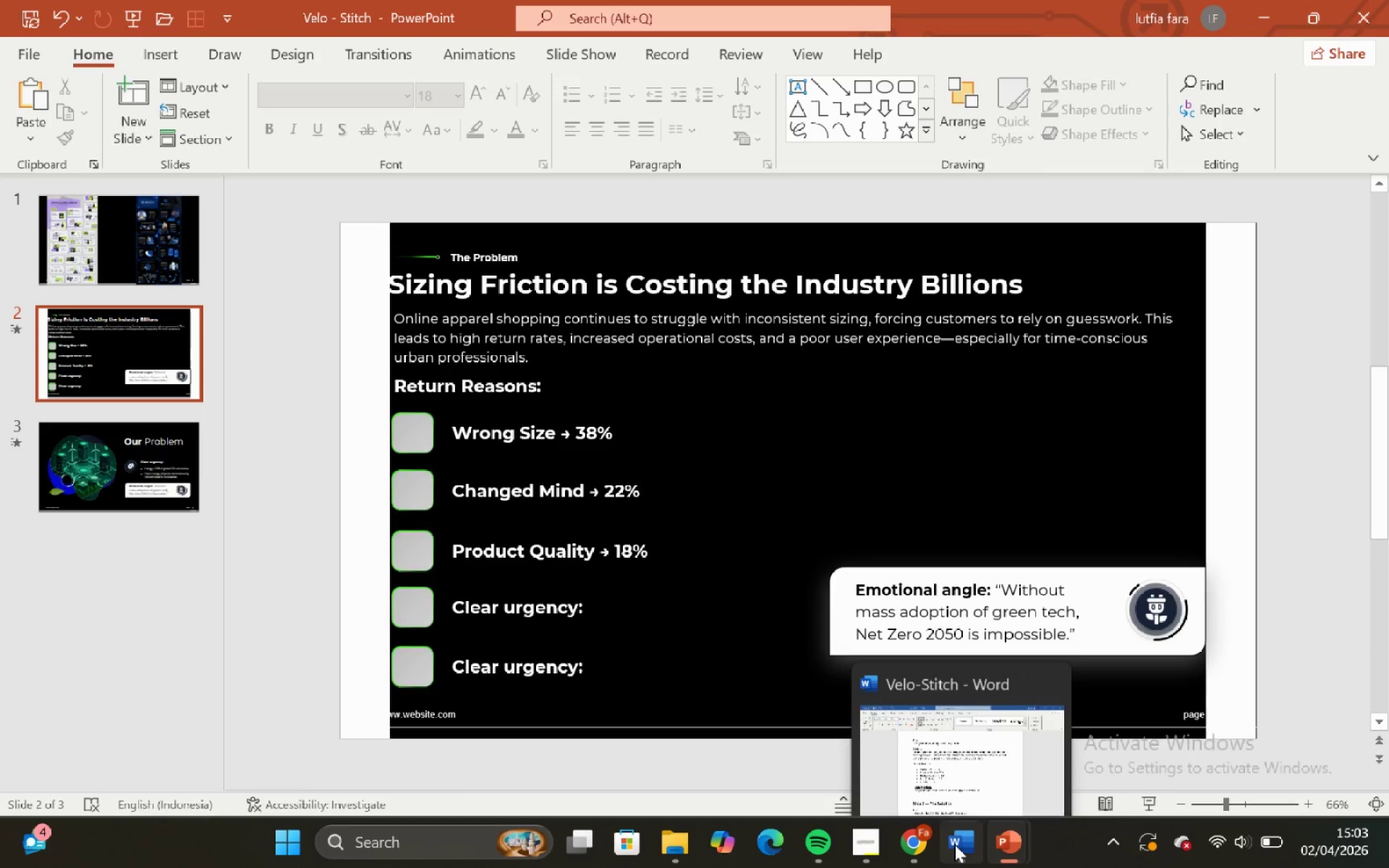 
left_click([930, 726])
 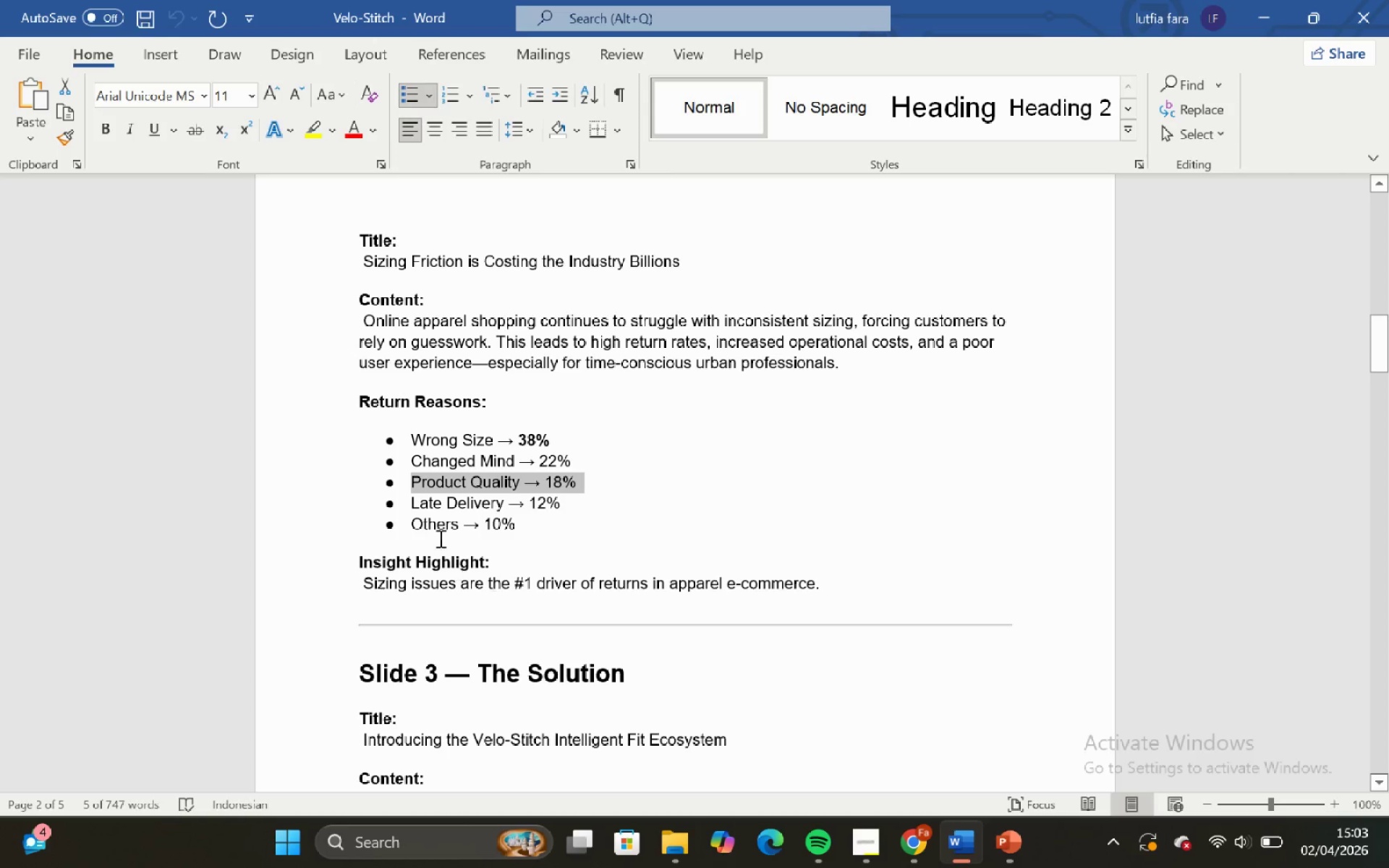 
left_click([428, 515])
 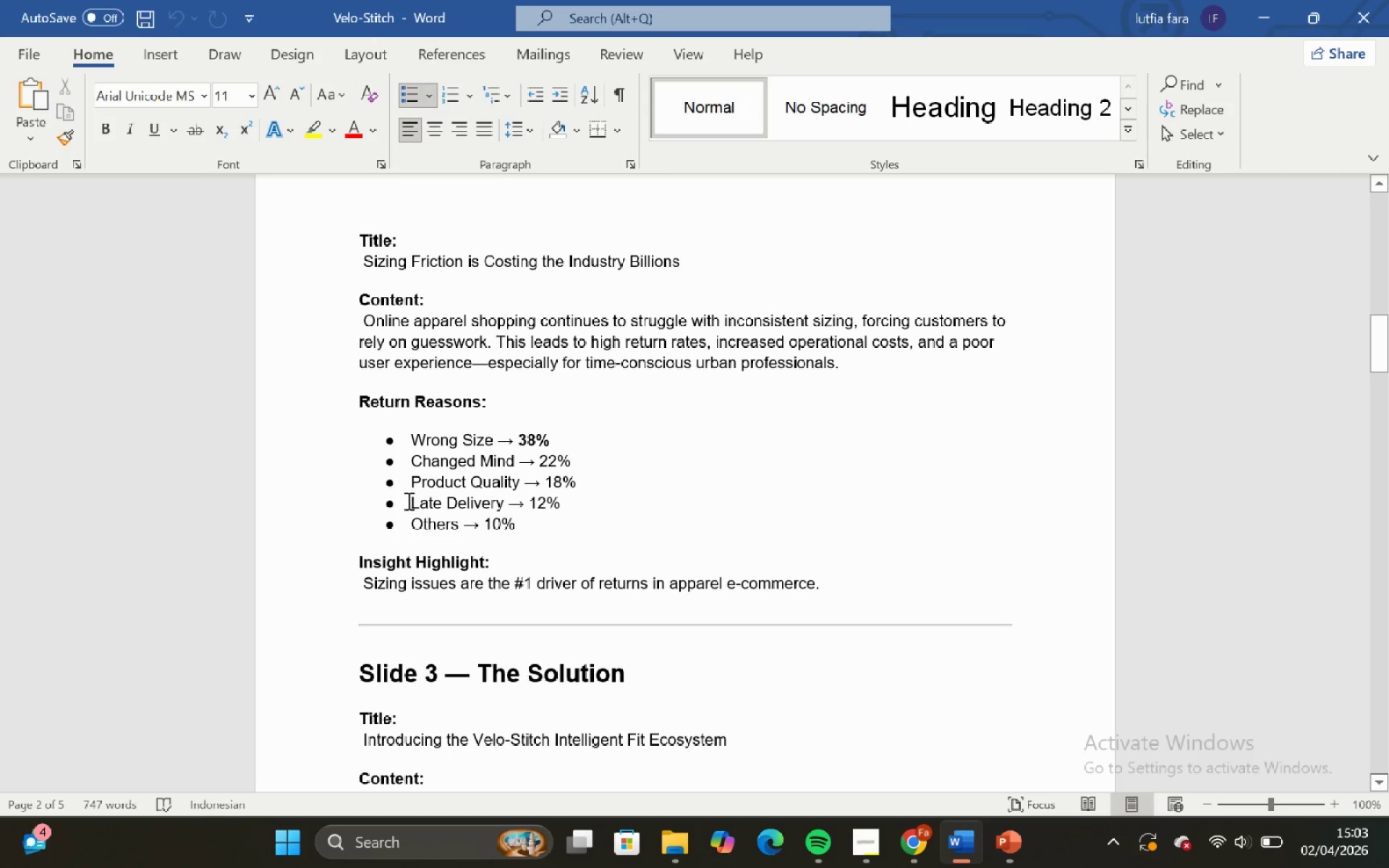 
left_click([407, 501])
 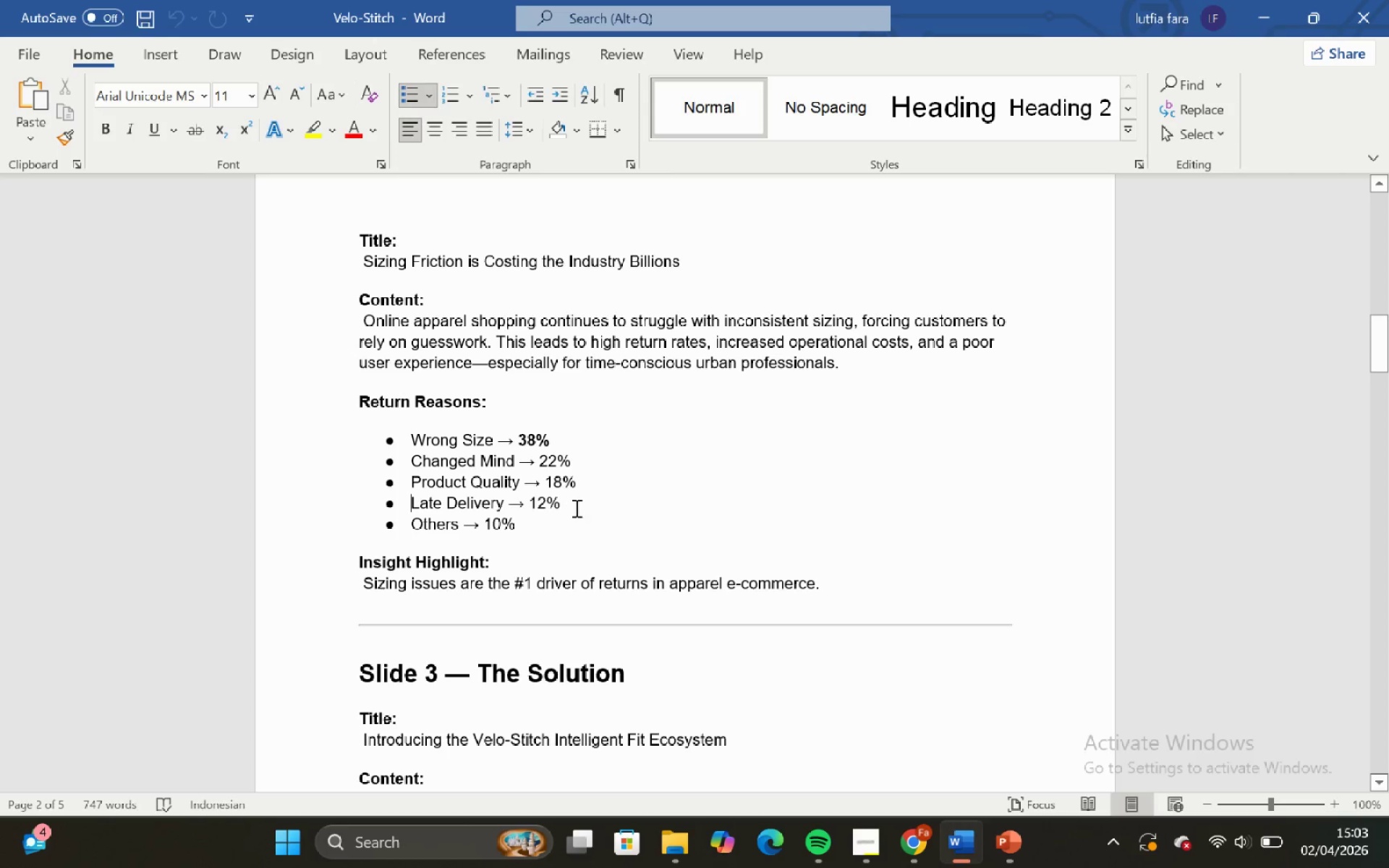 
hold_key(key=ShiftLeft, duration=0.67)
left_click([565, 500])
 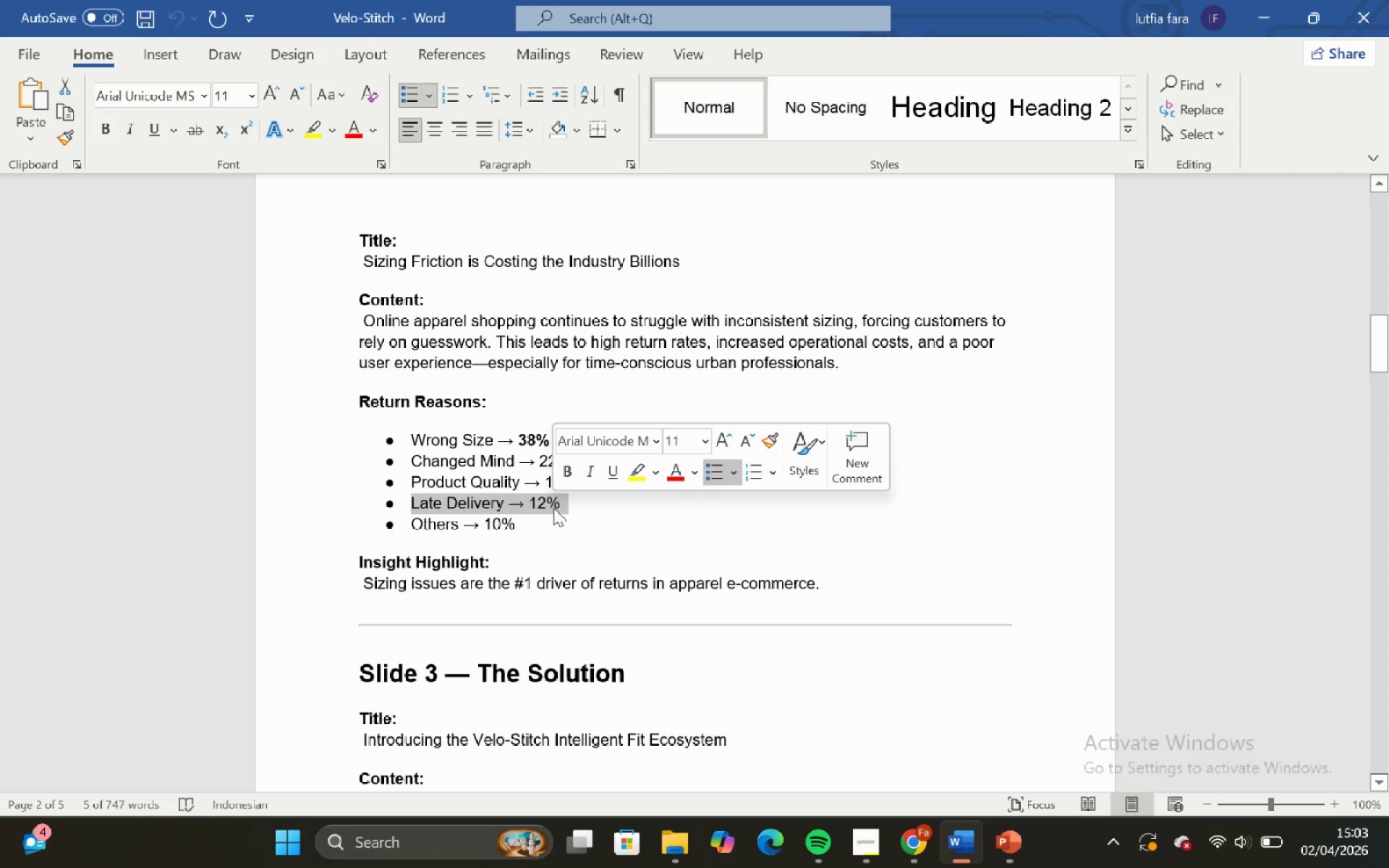 
key(Control+C)
 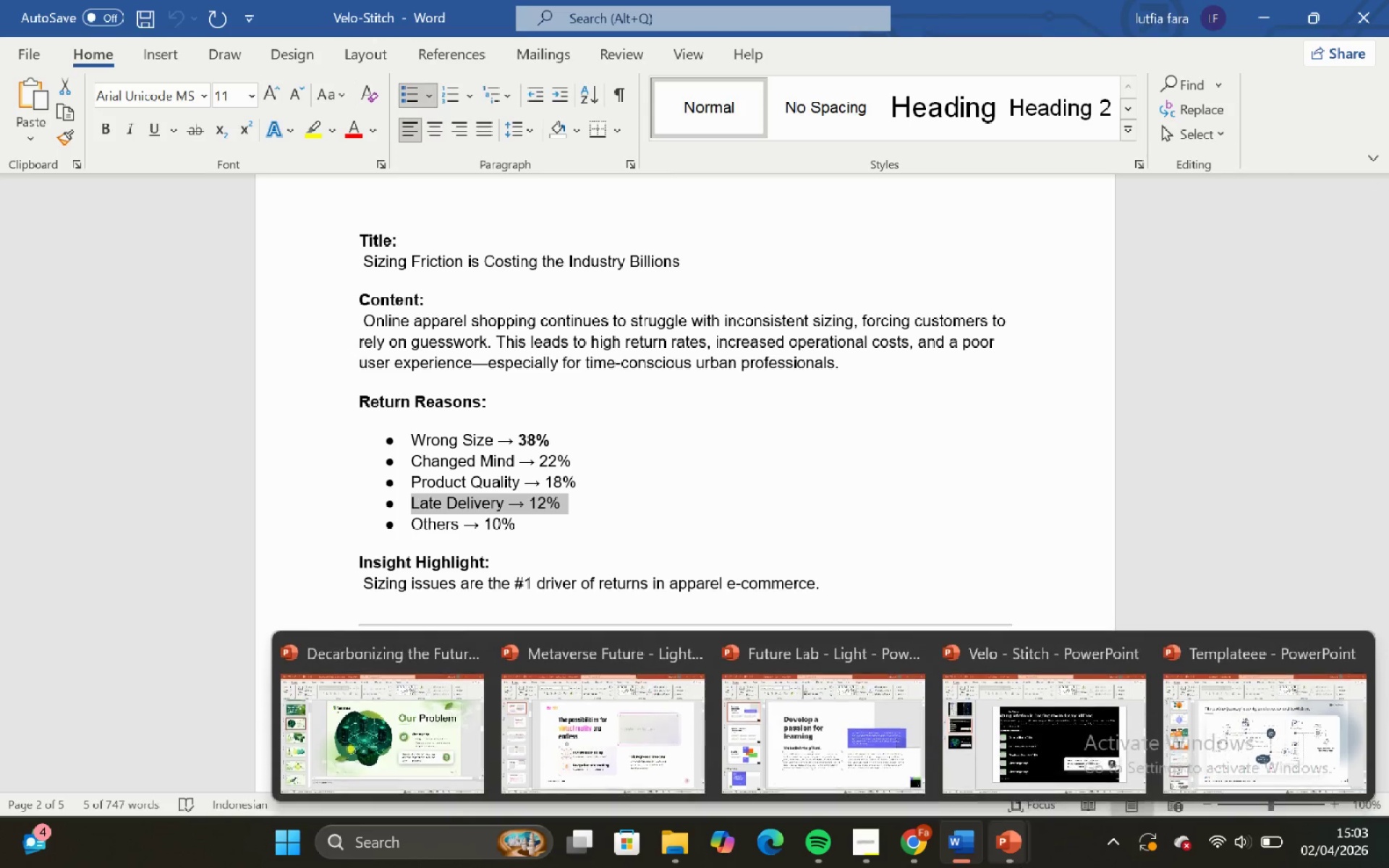 
left_click([1014, 746])
 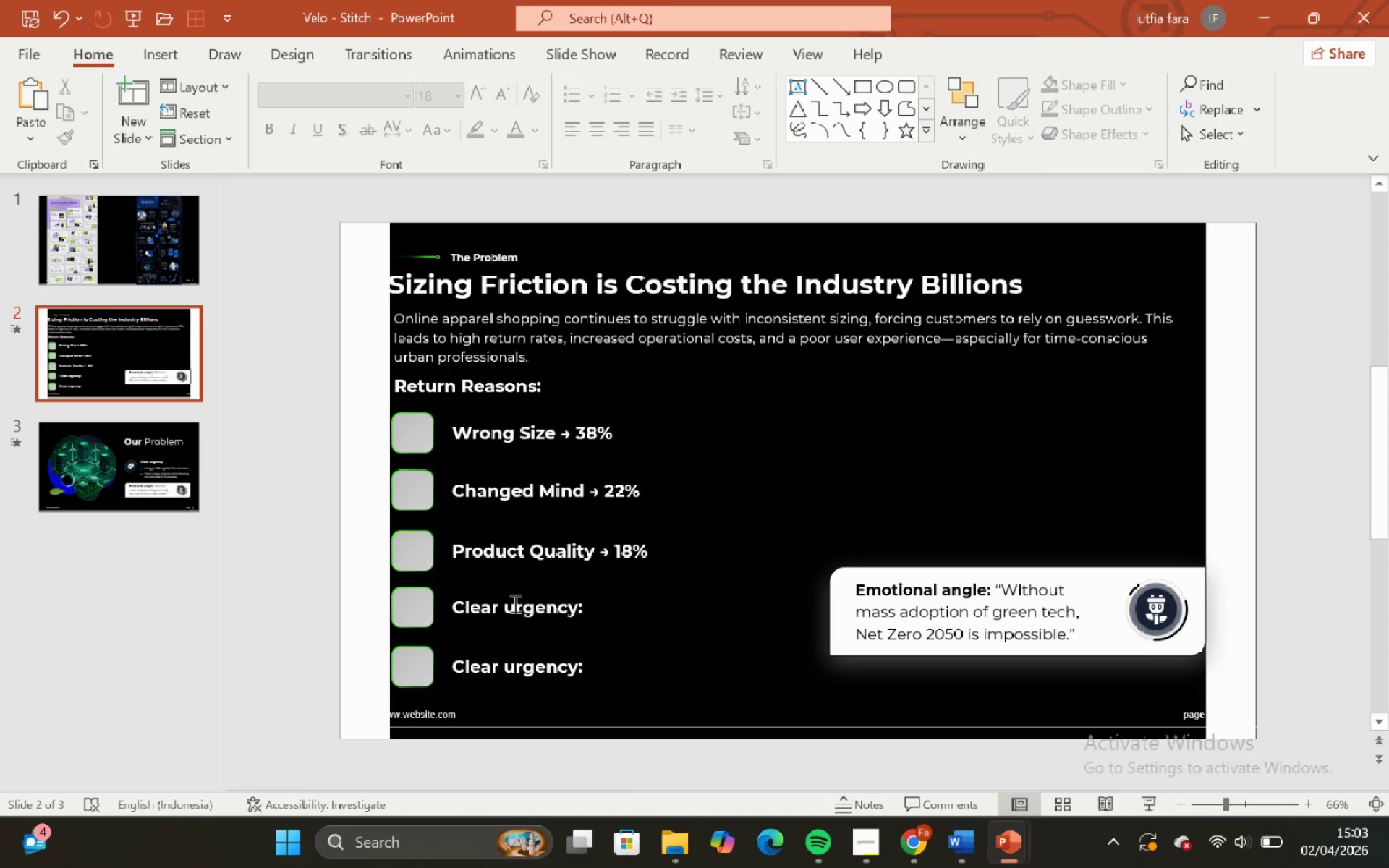 
left_click([514, 604])
 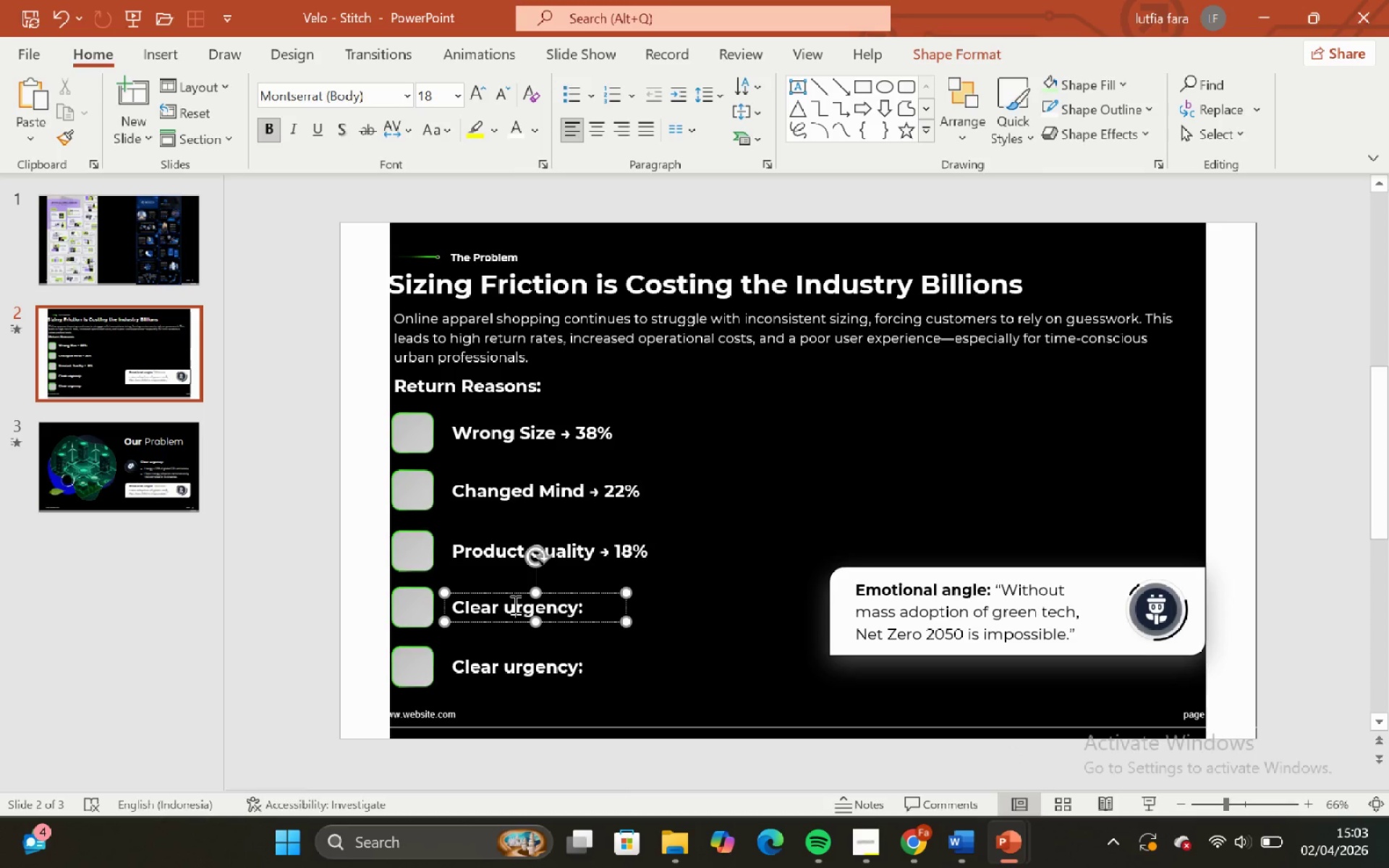 
key(Control+A)
 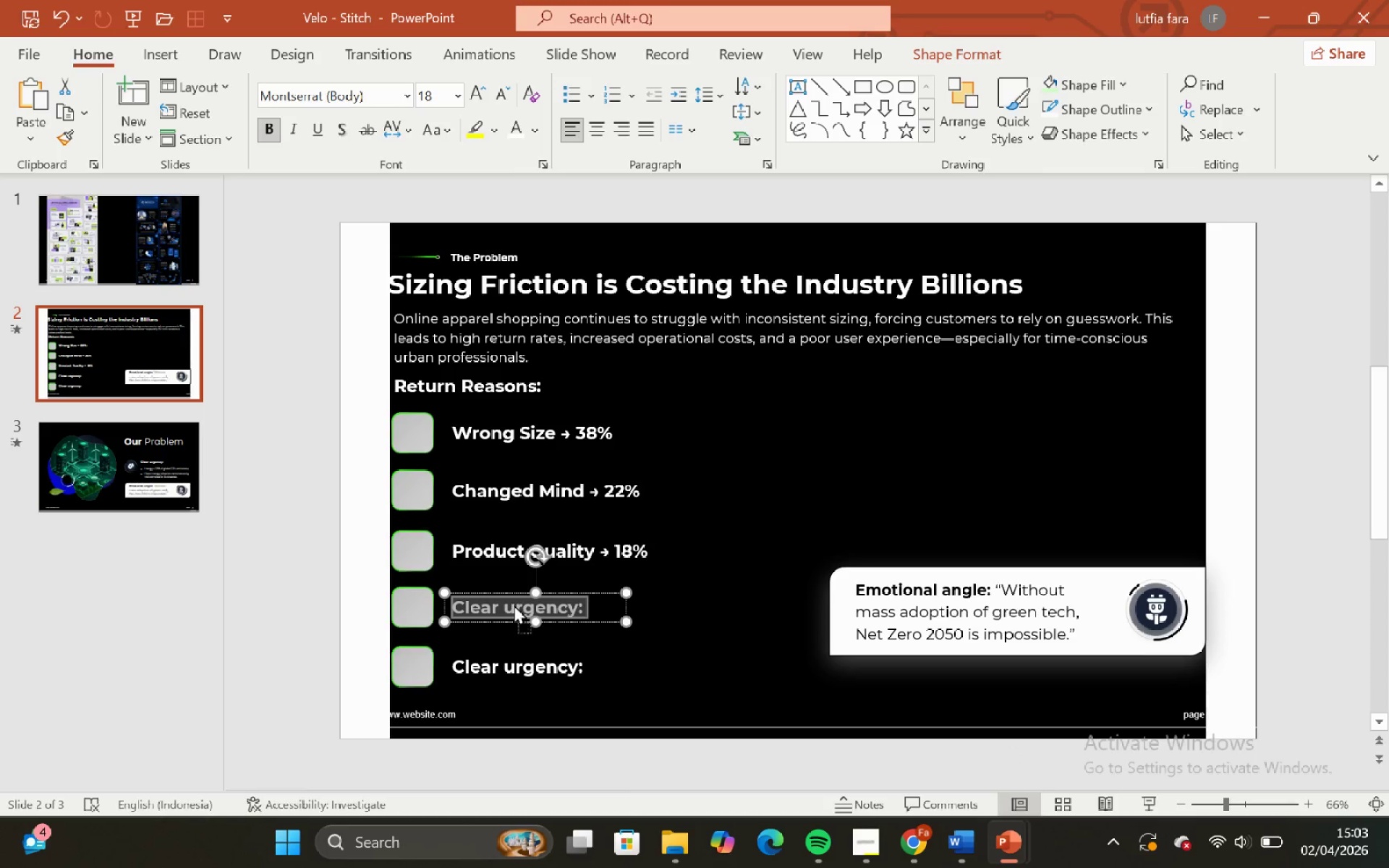 
right_click([514, 604])
 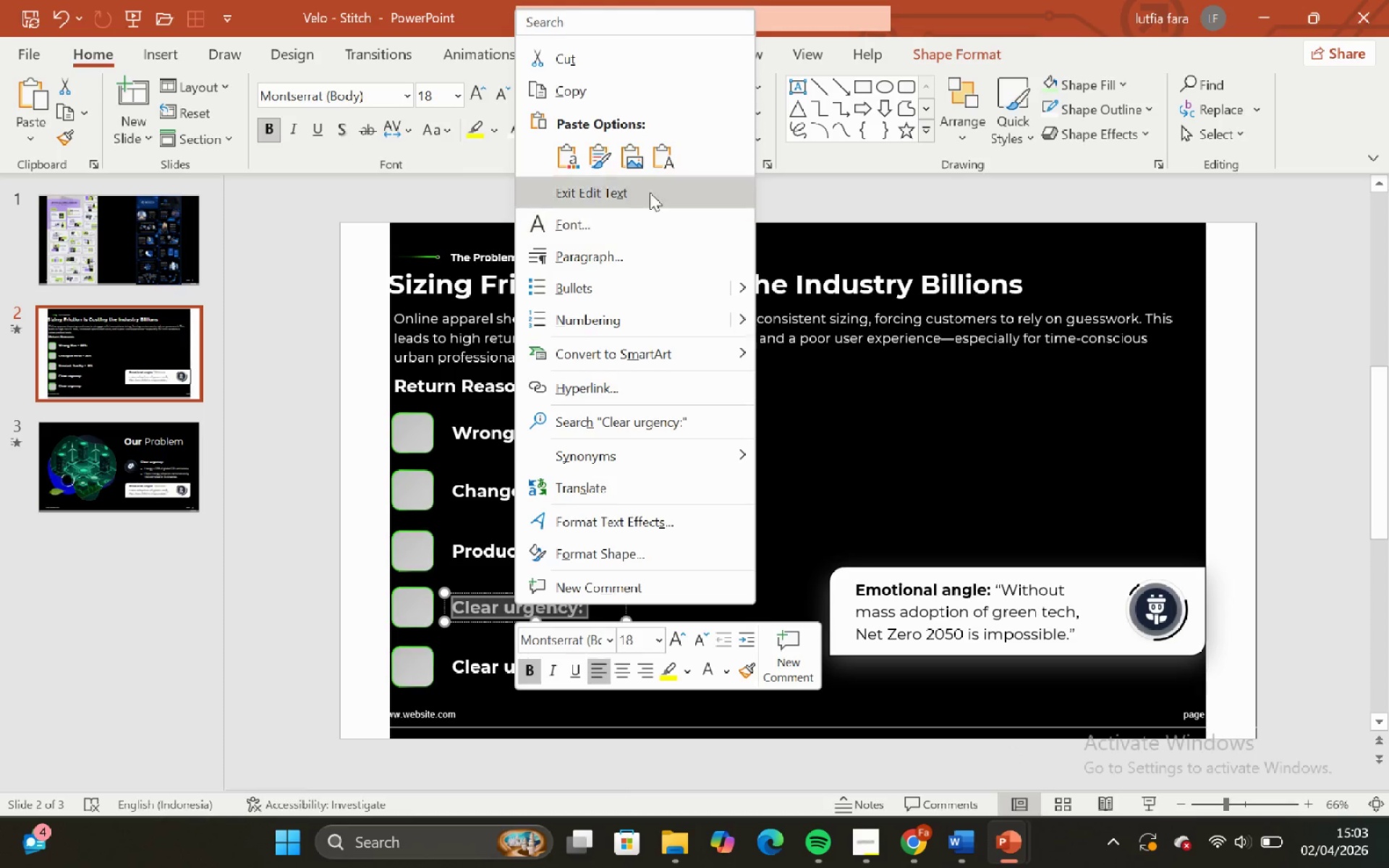 
left_click([665, 157])
 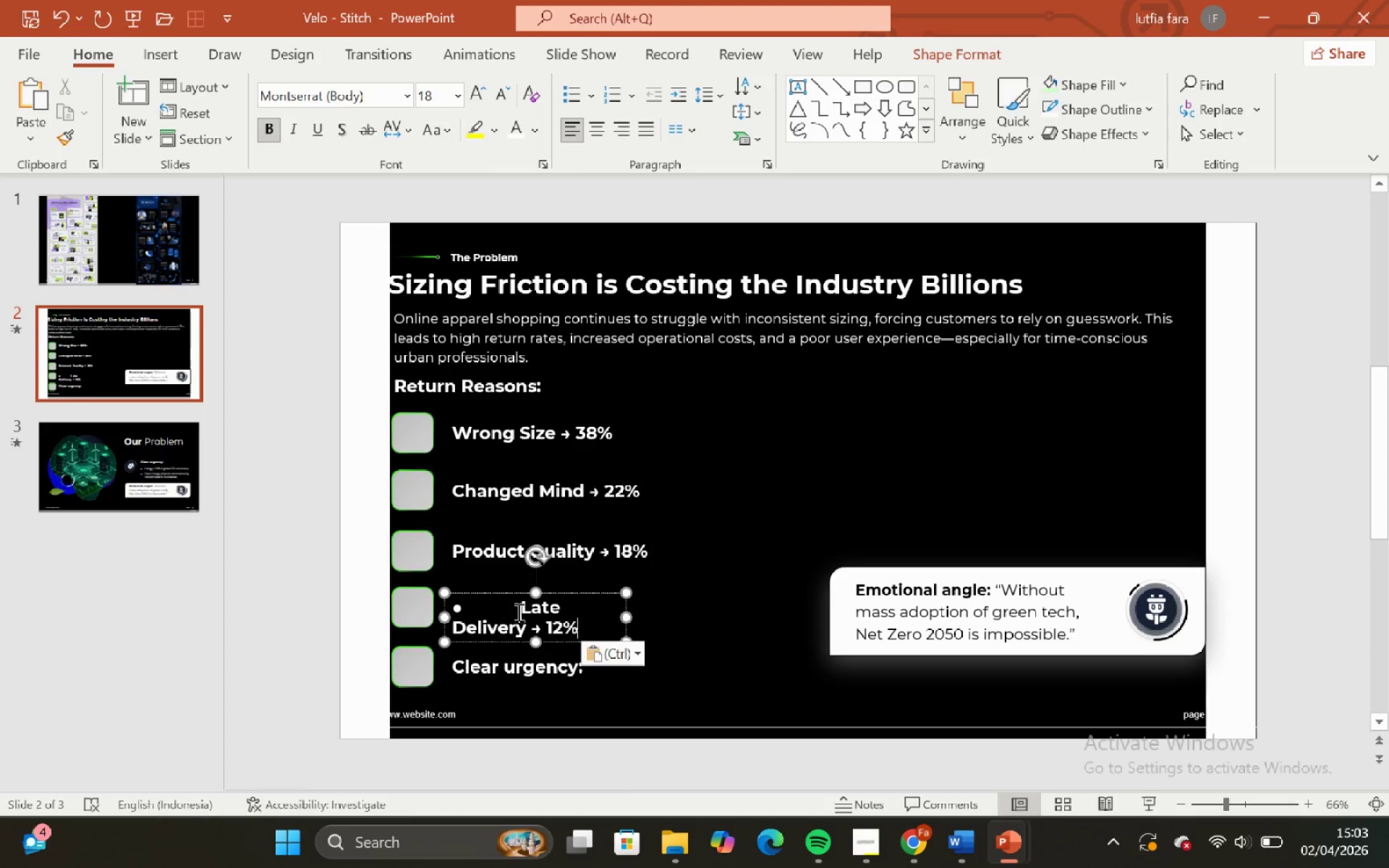 
left_click([517, 612])
 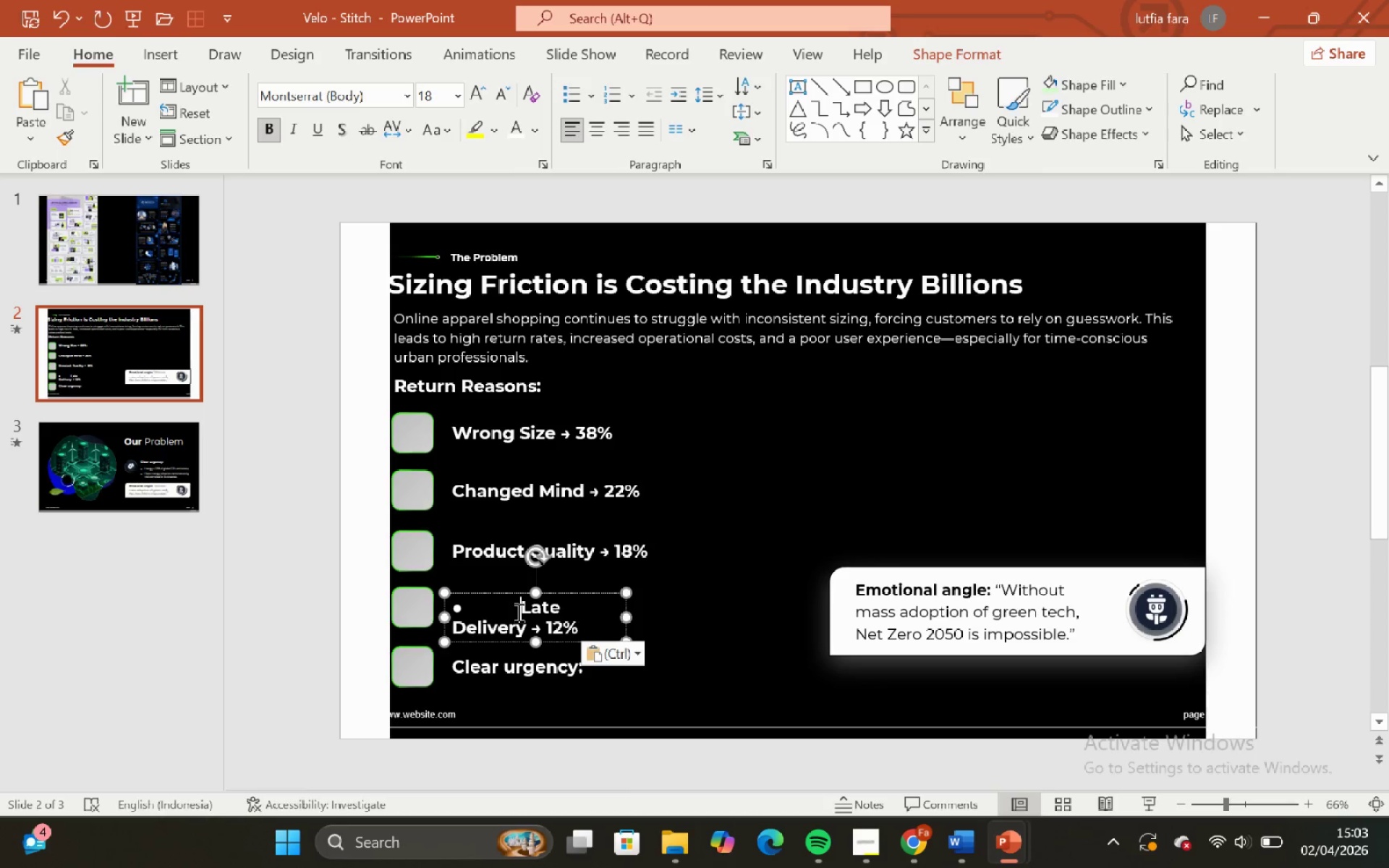 
key(Backspace)
 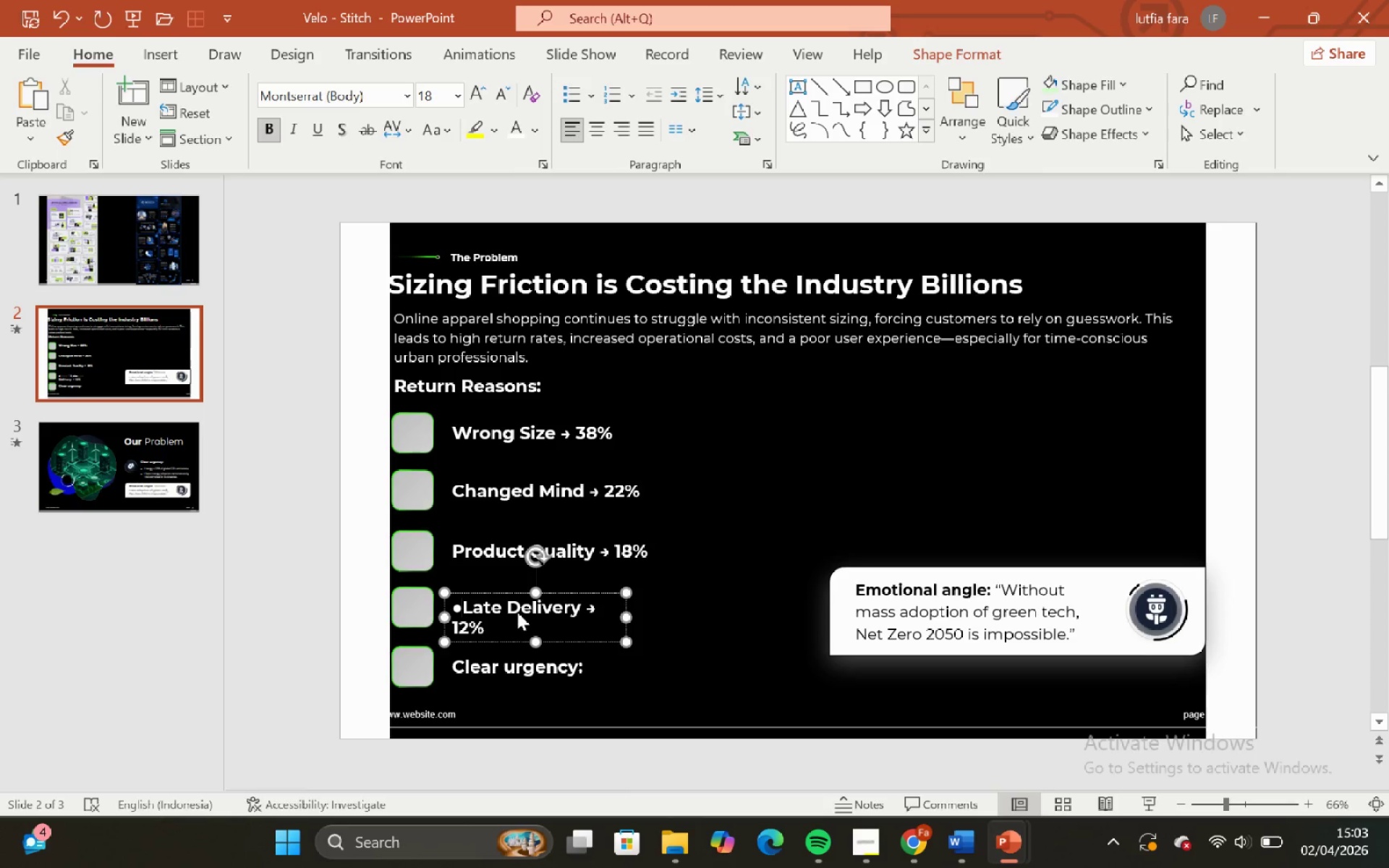 
key(Backspace)
 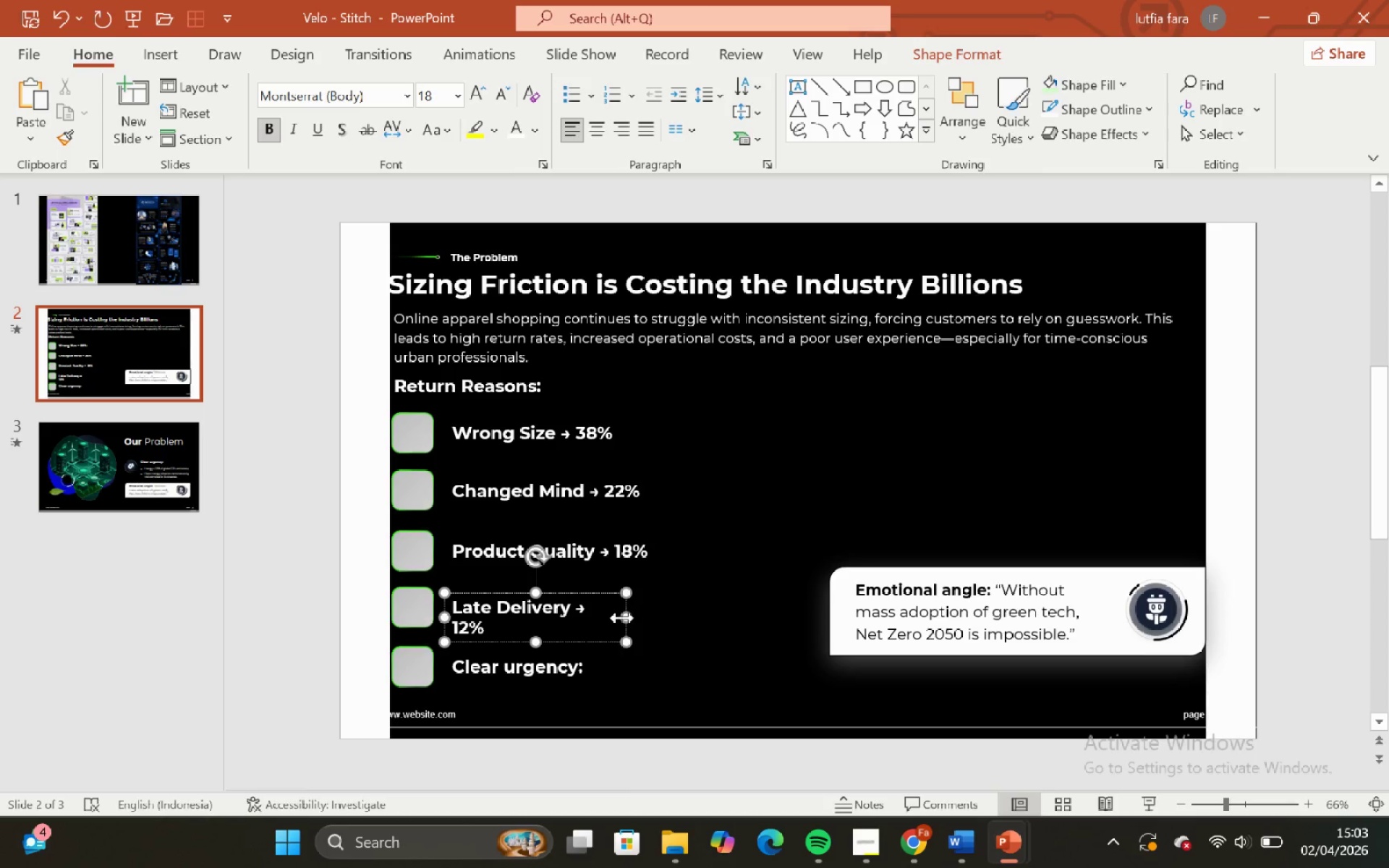 
left_click_drag(start_coordinate=[622, 619], to_coordinate=[661, 618])
 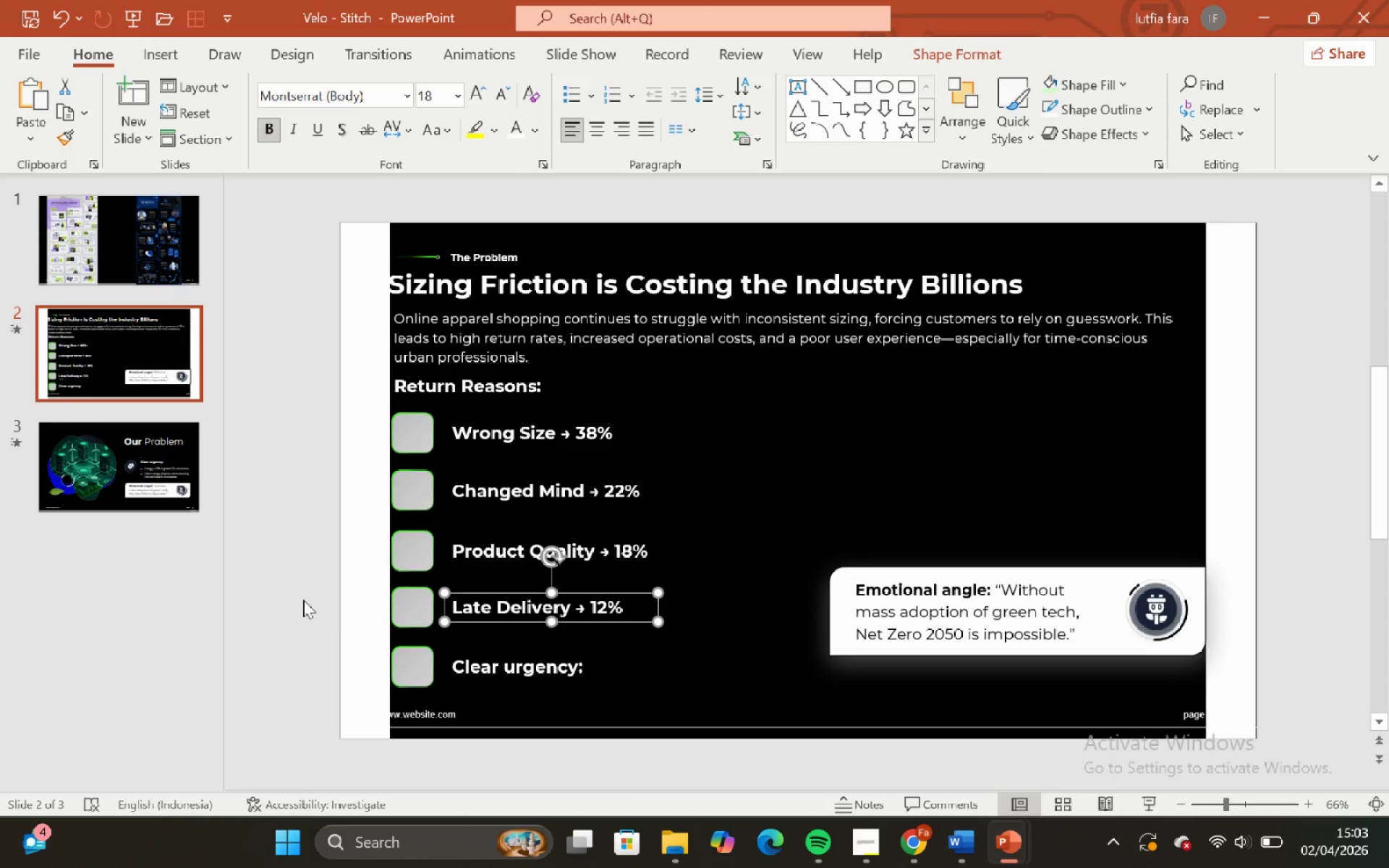 
left_click([289, 595])
 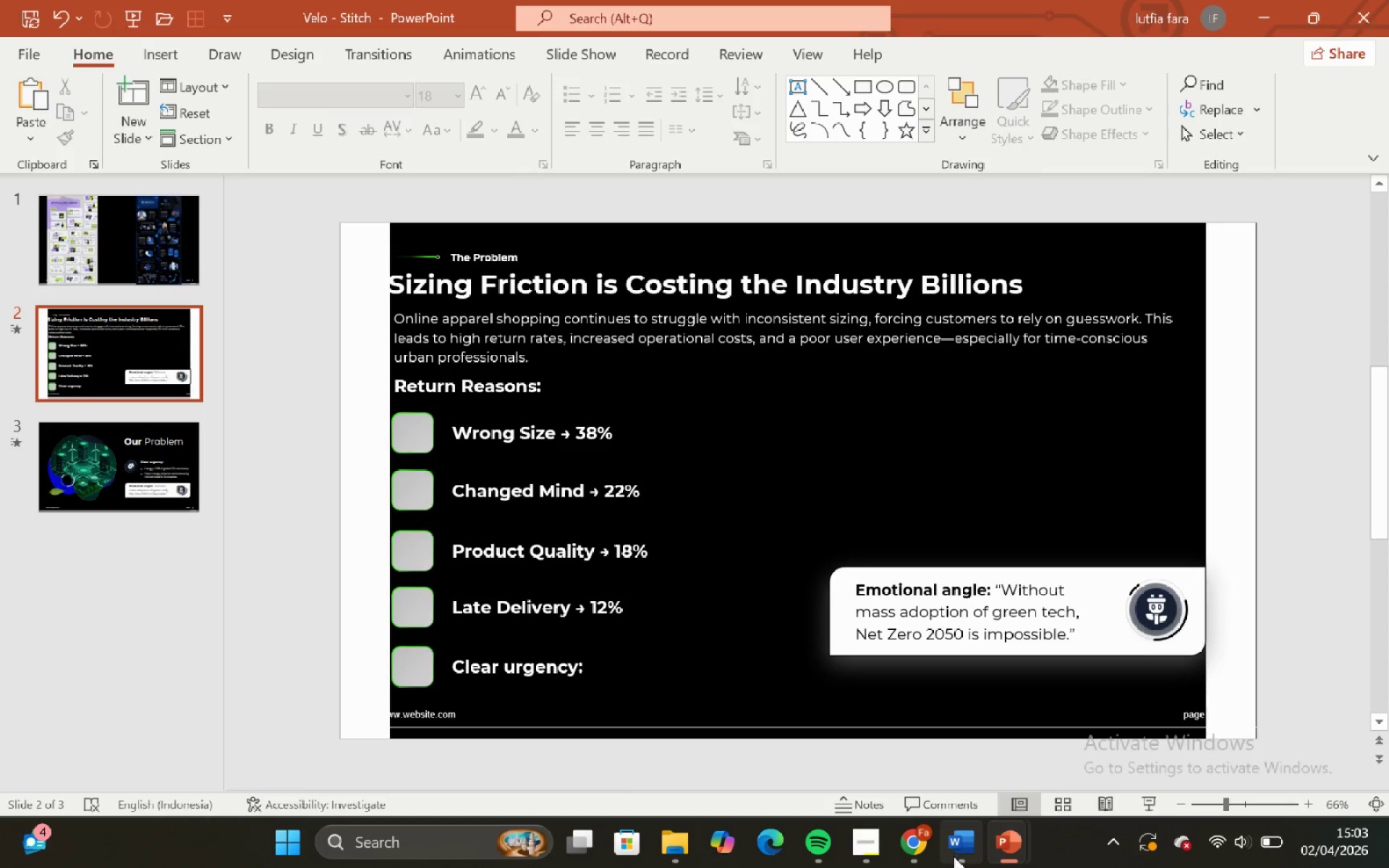 
left_click([948, 758])
 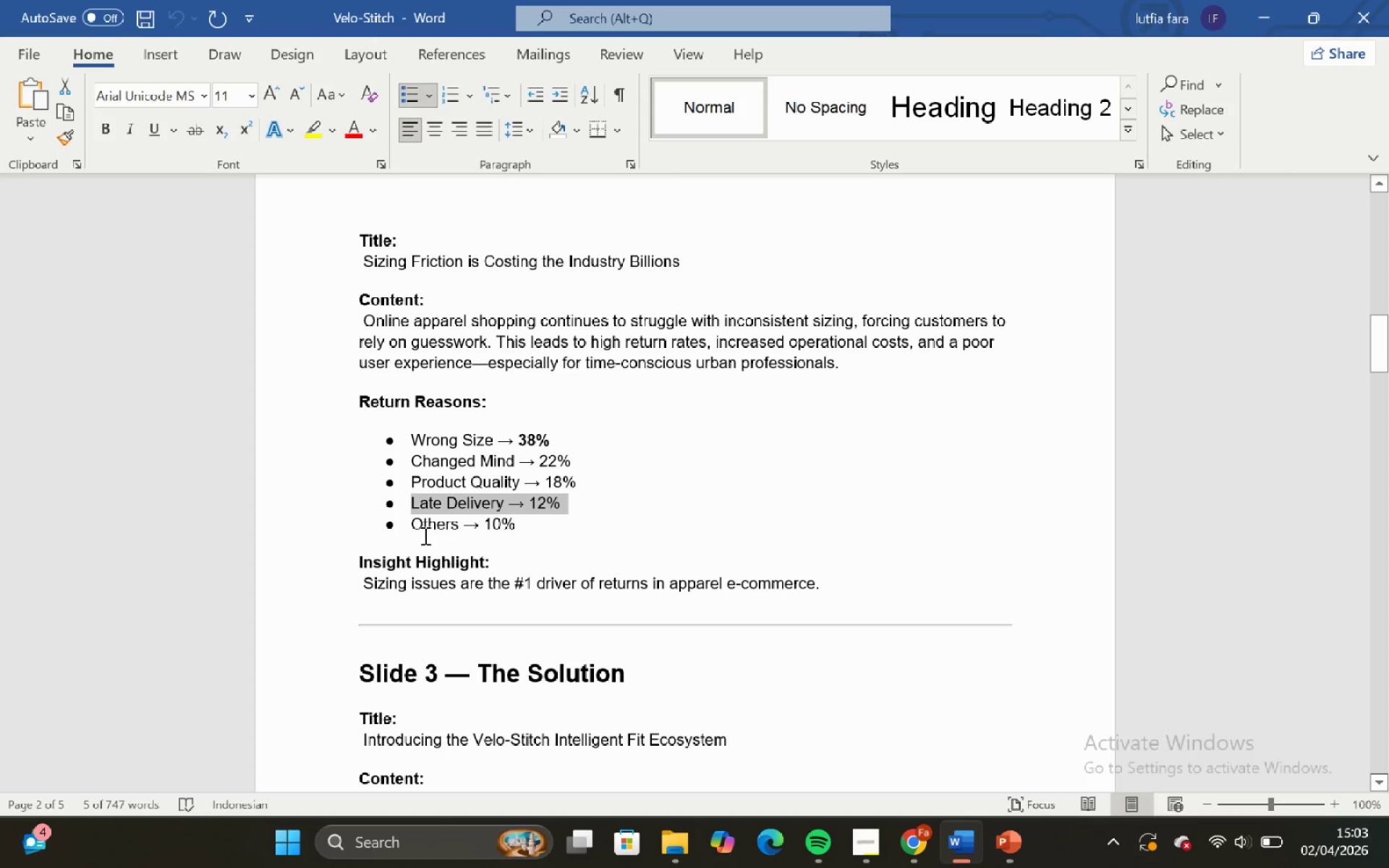 
left_click([407, 521])
 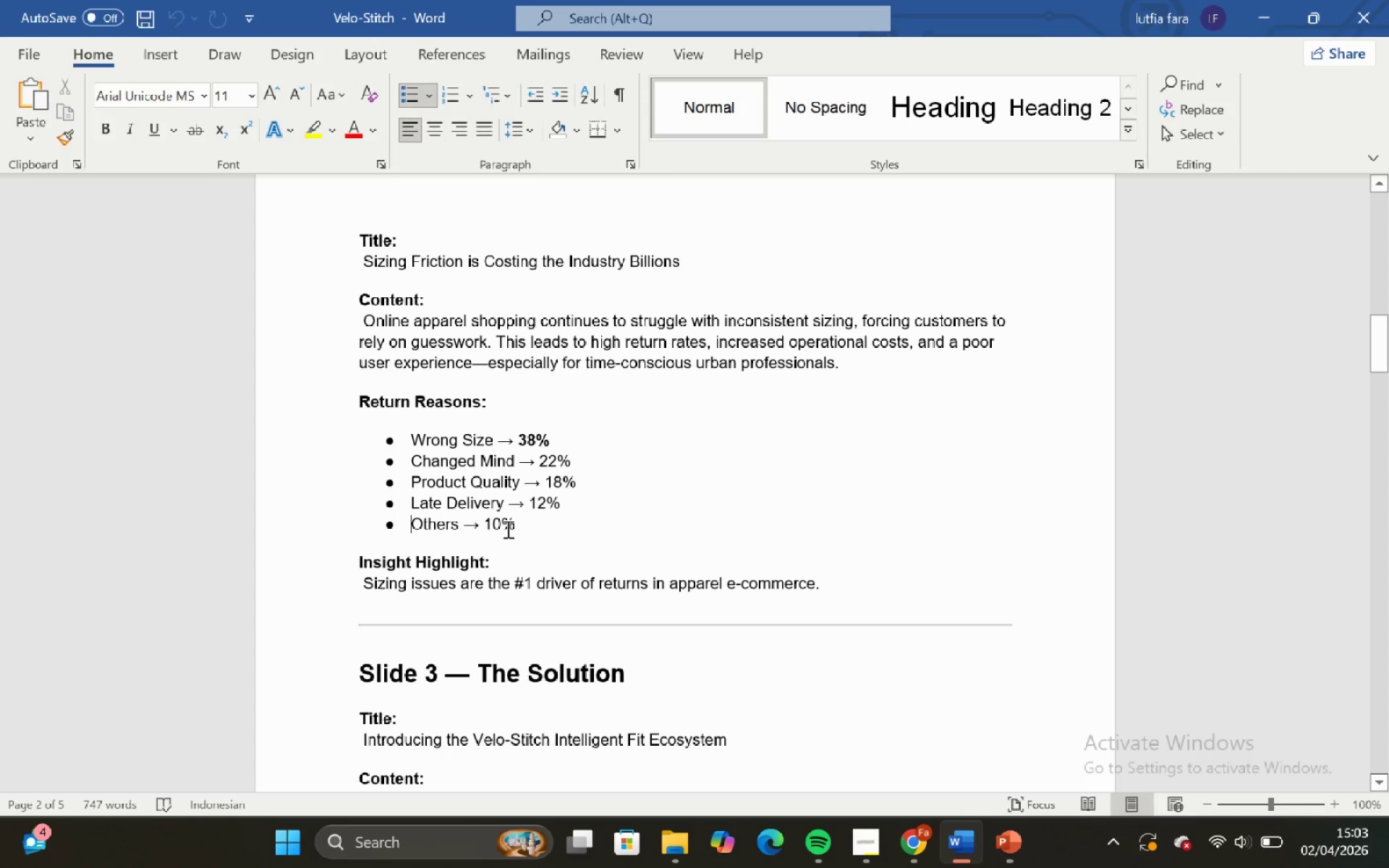 
hold_key(key=ShiftLeft, duration=0.56)
left_click([513, 524])
 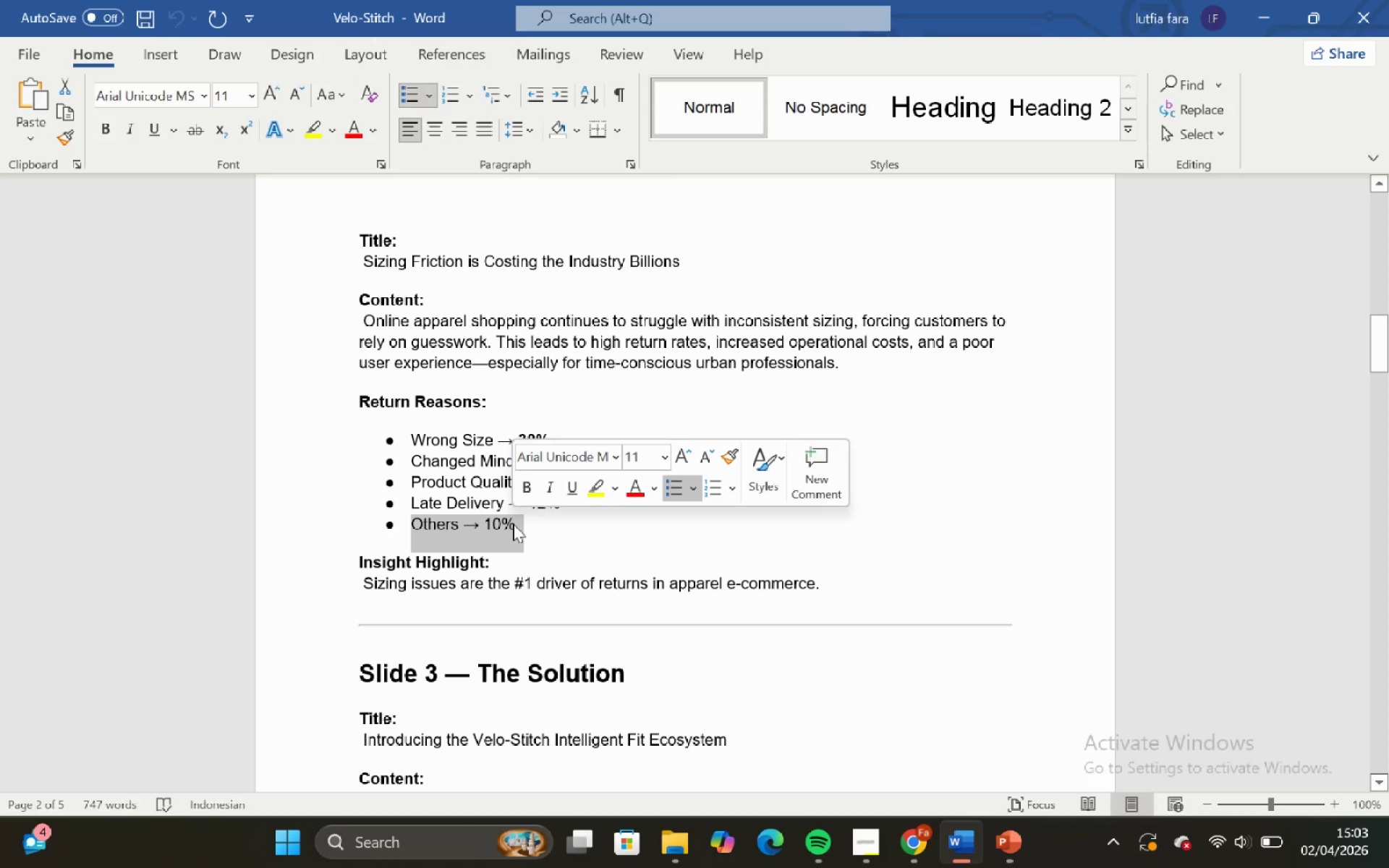 
key(Control+C)
 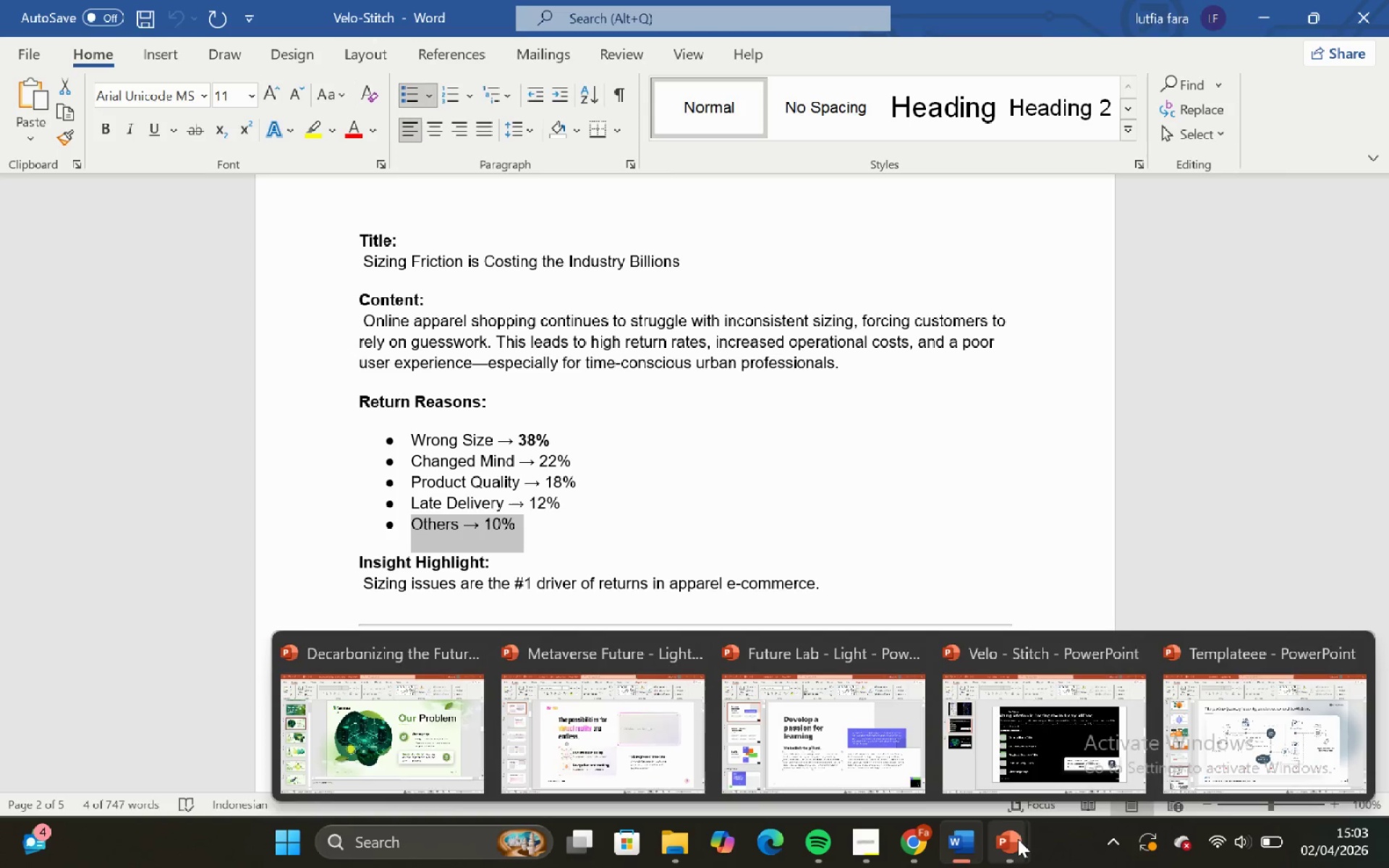 
left_click([1063, 720])
 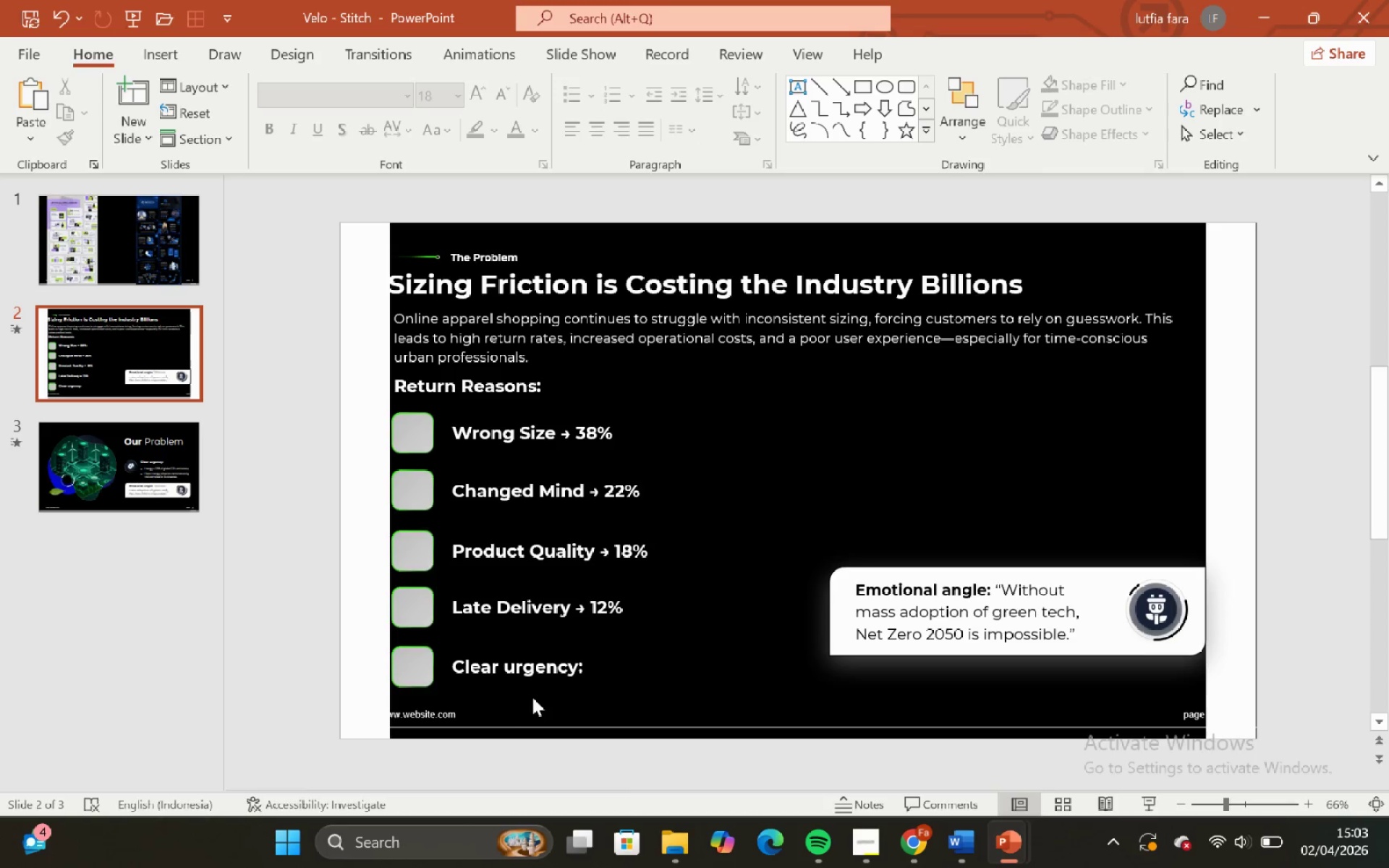 
left_click([529, 672])
 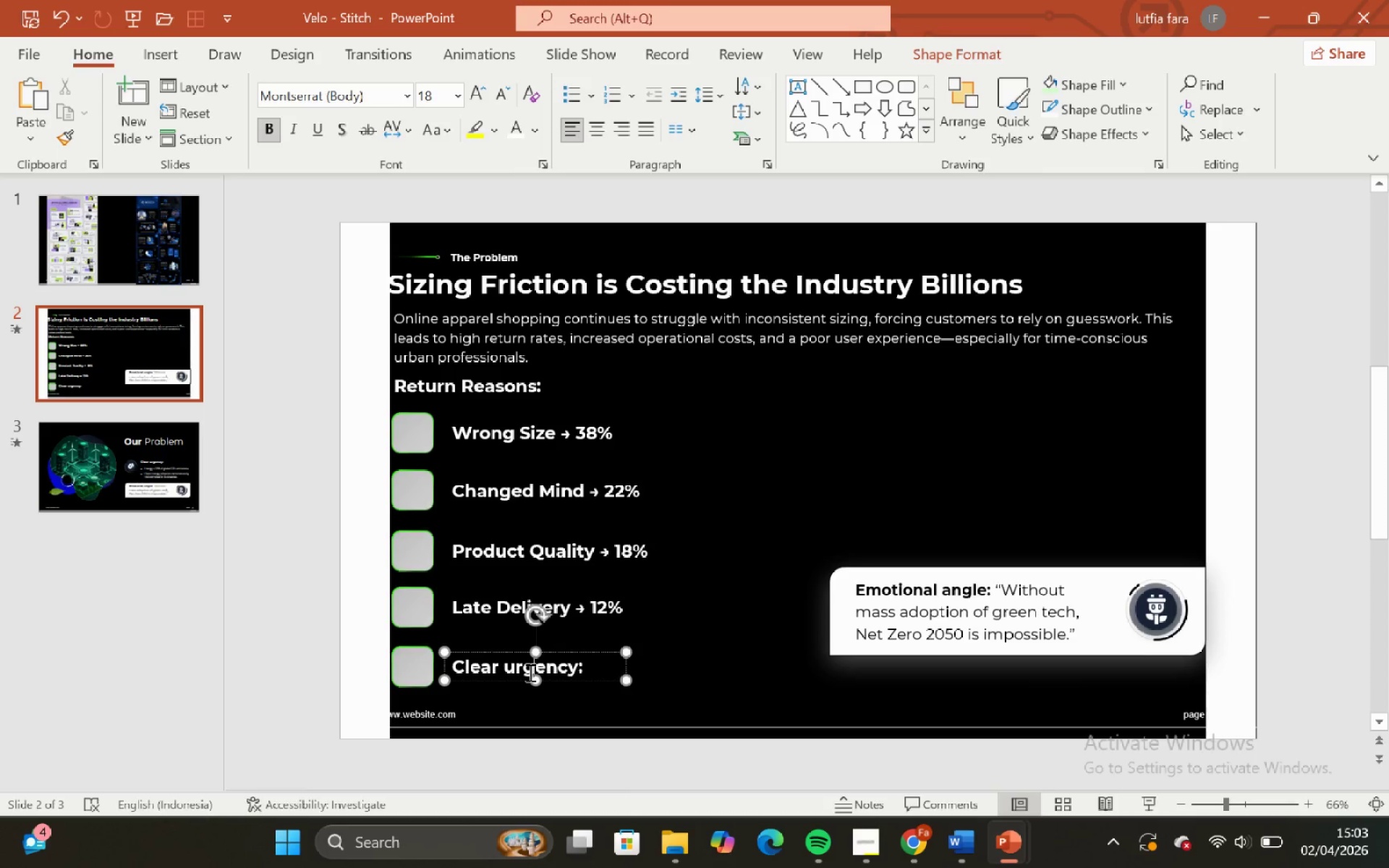 
key(Control+A)
 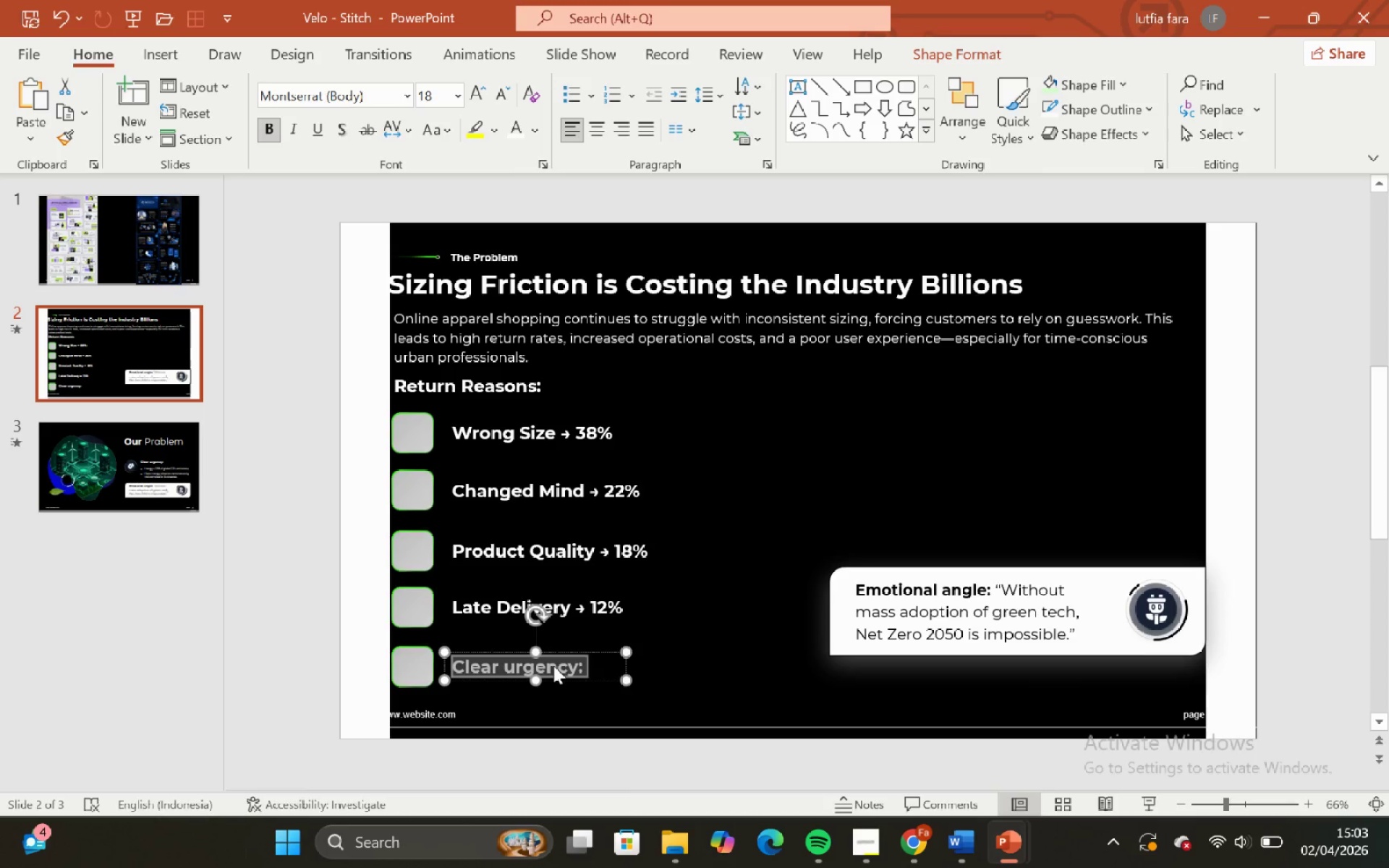 
right_click([553, 665])
 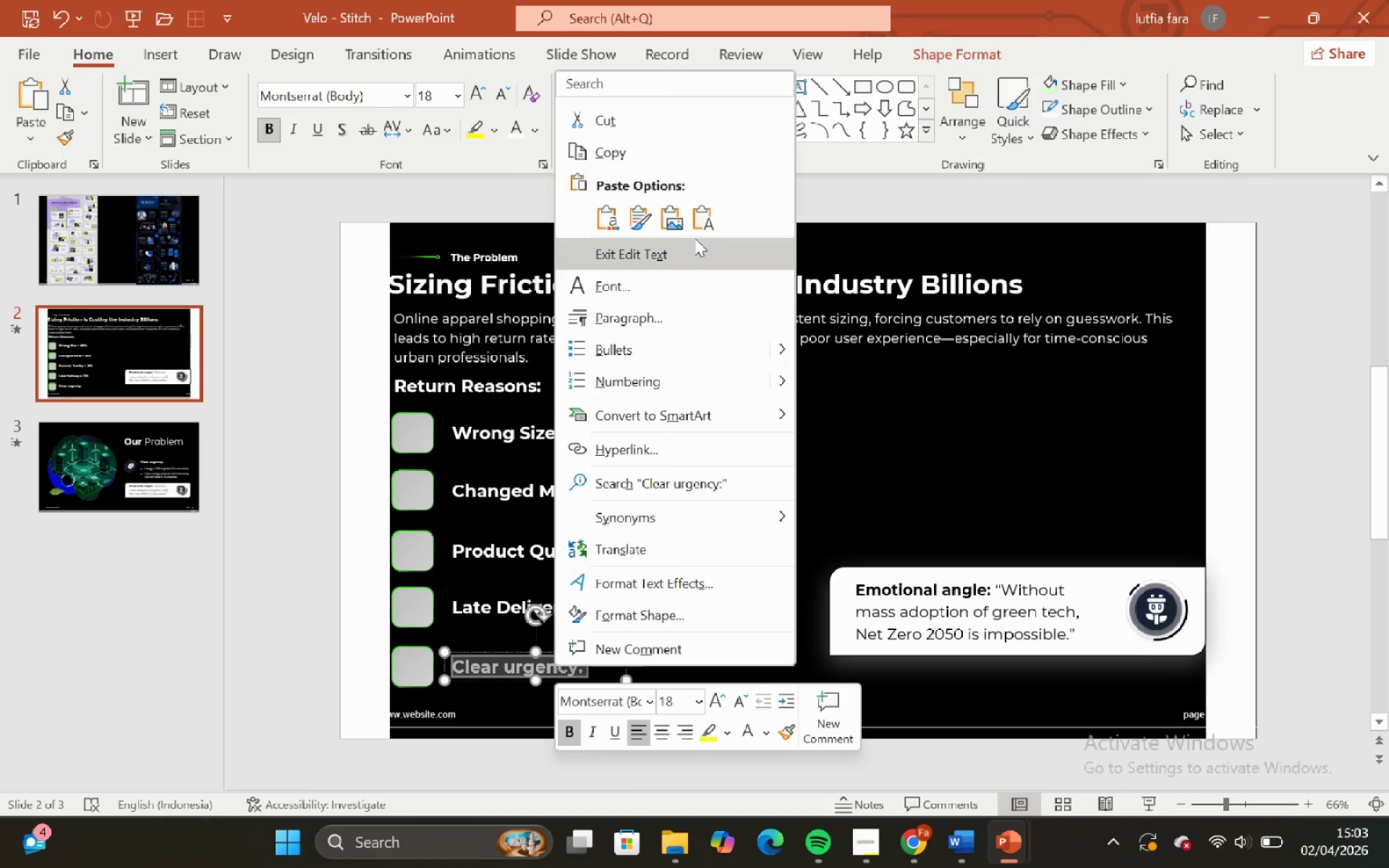 
left_click([702, 218])
 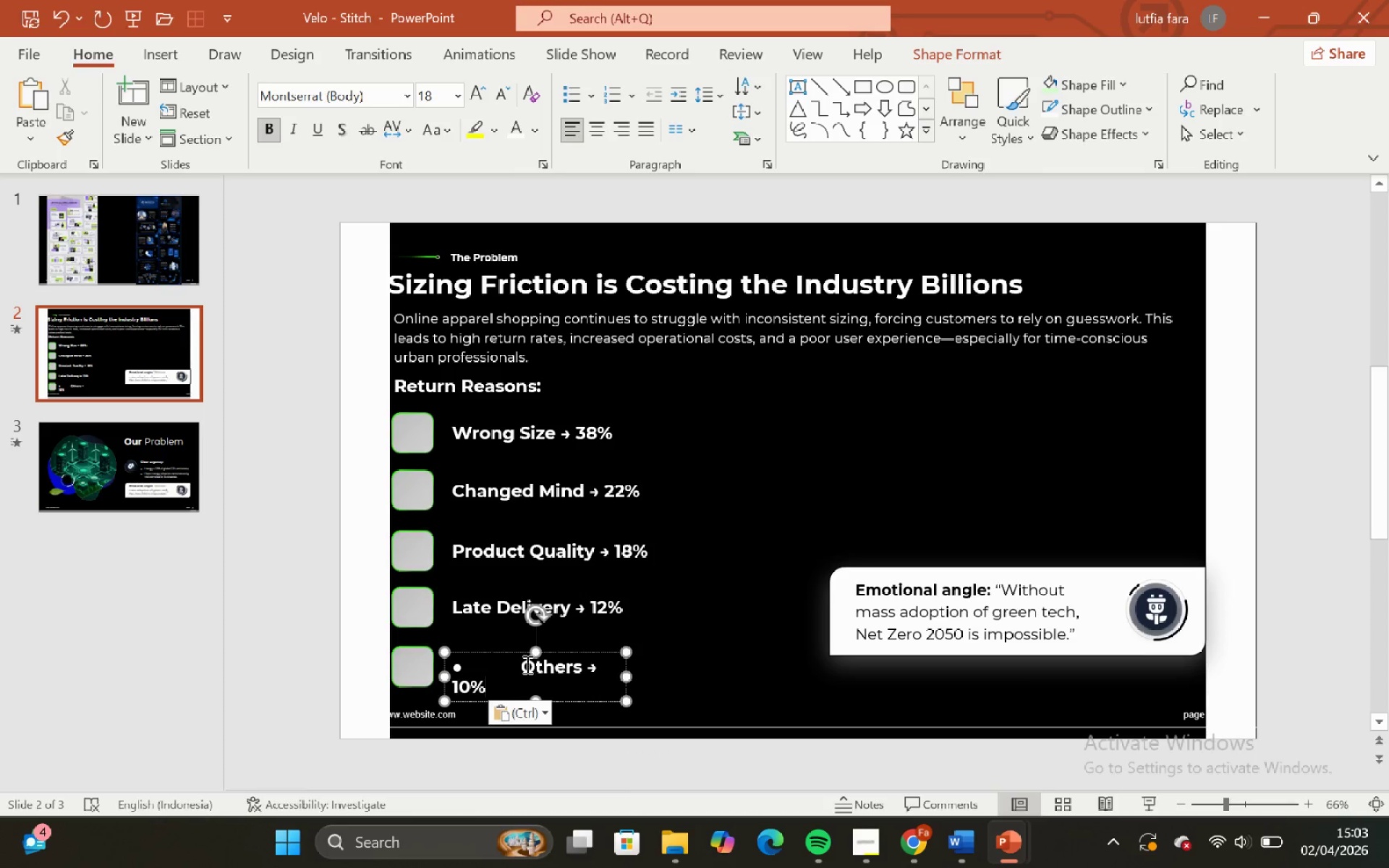 
left_click([524, 664])
 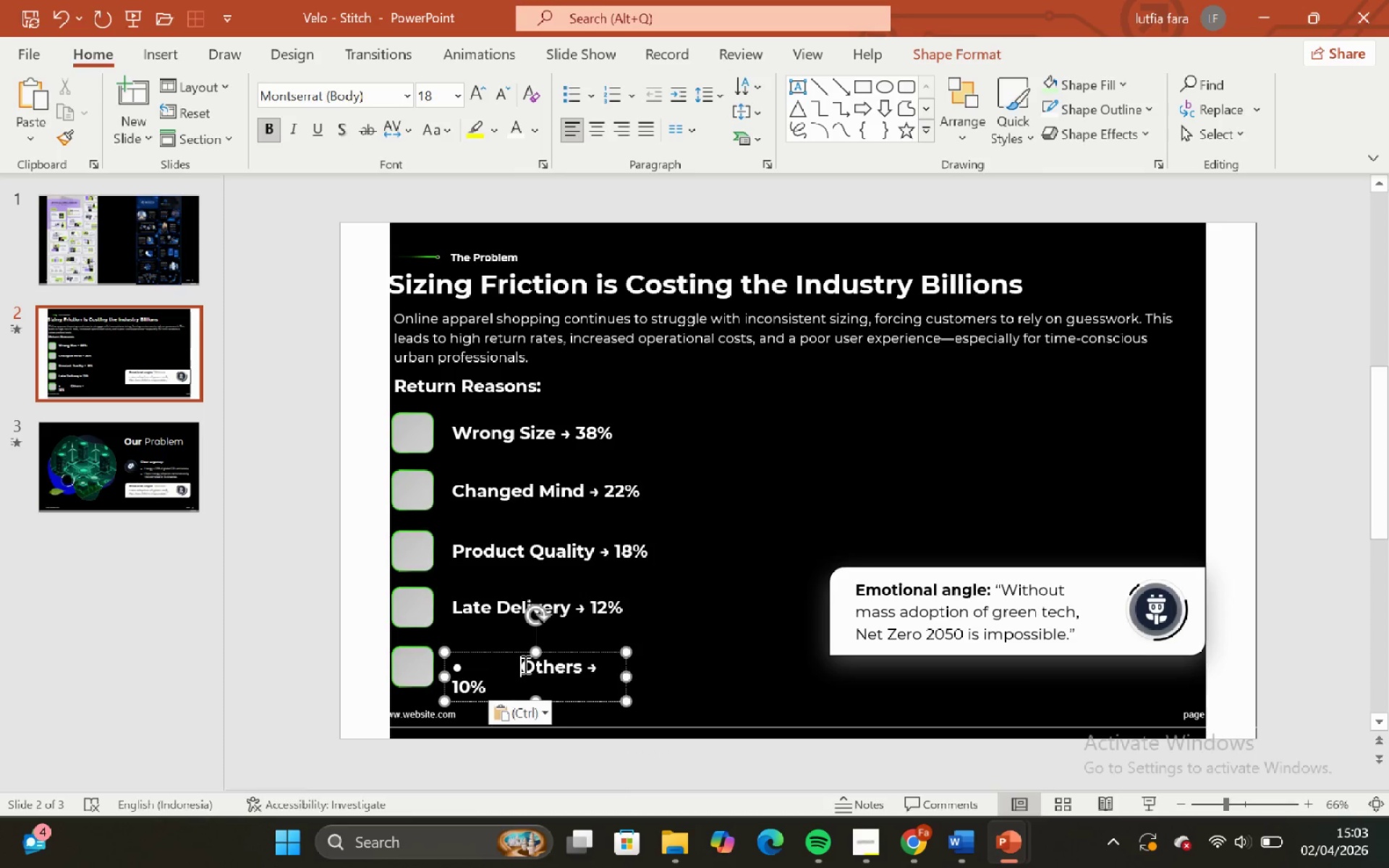 
key(Backspace)
 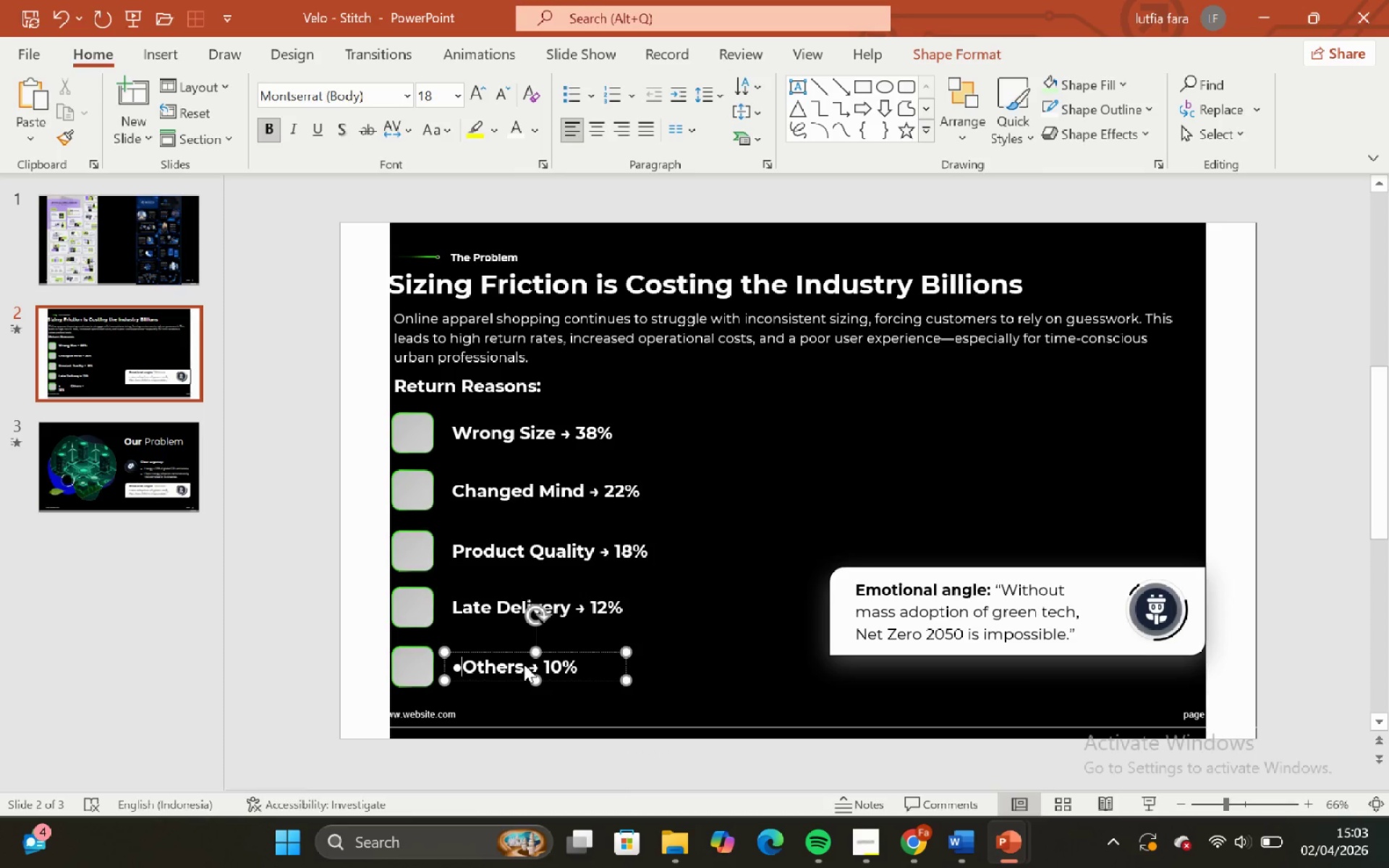 
key(Backspace)
 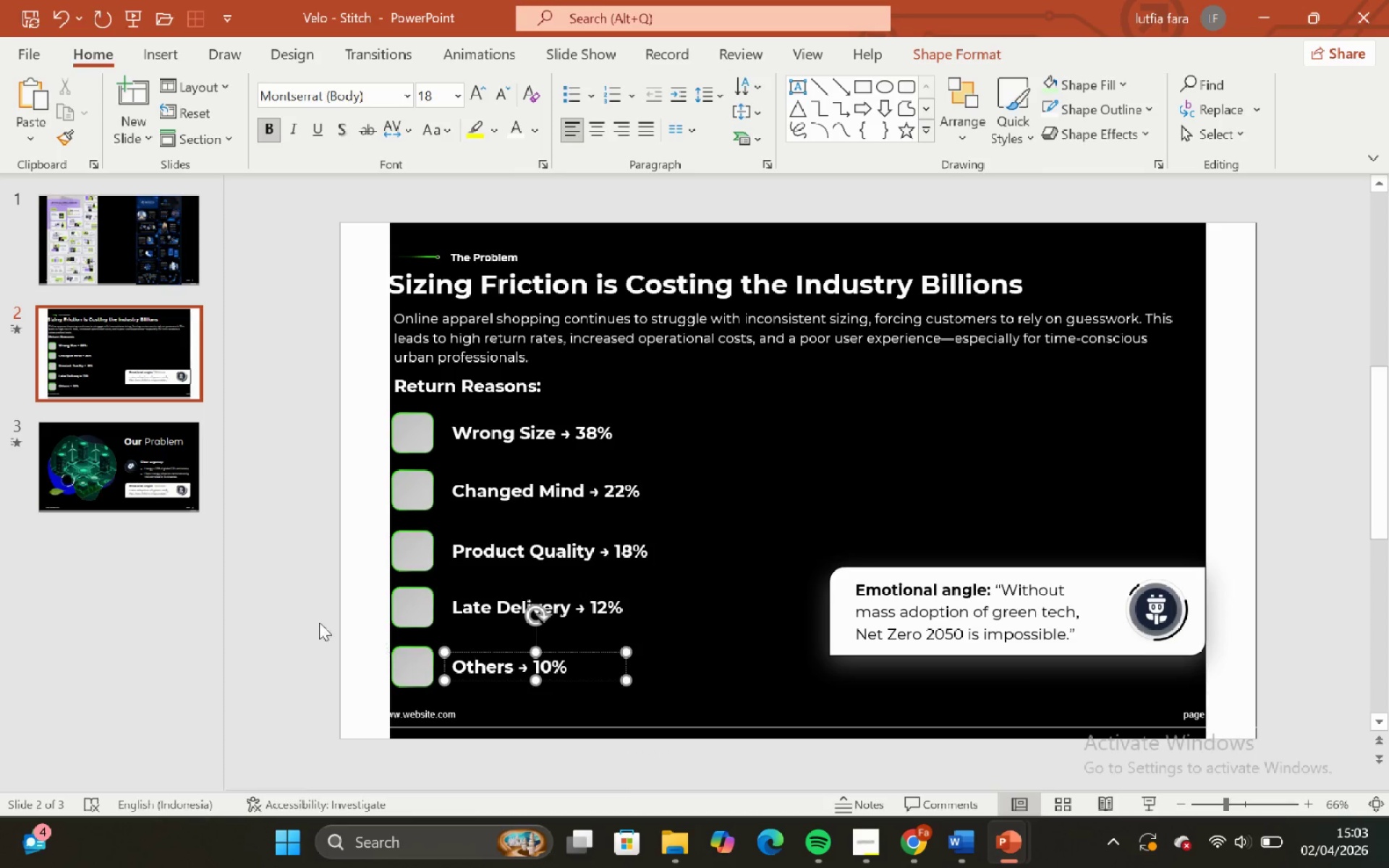 
left_click([276, 597])
 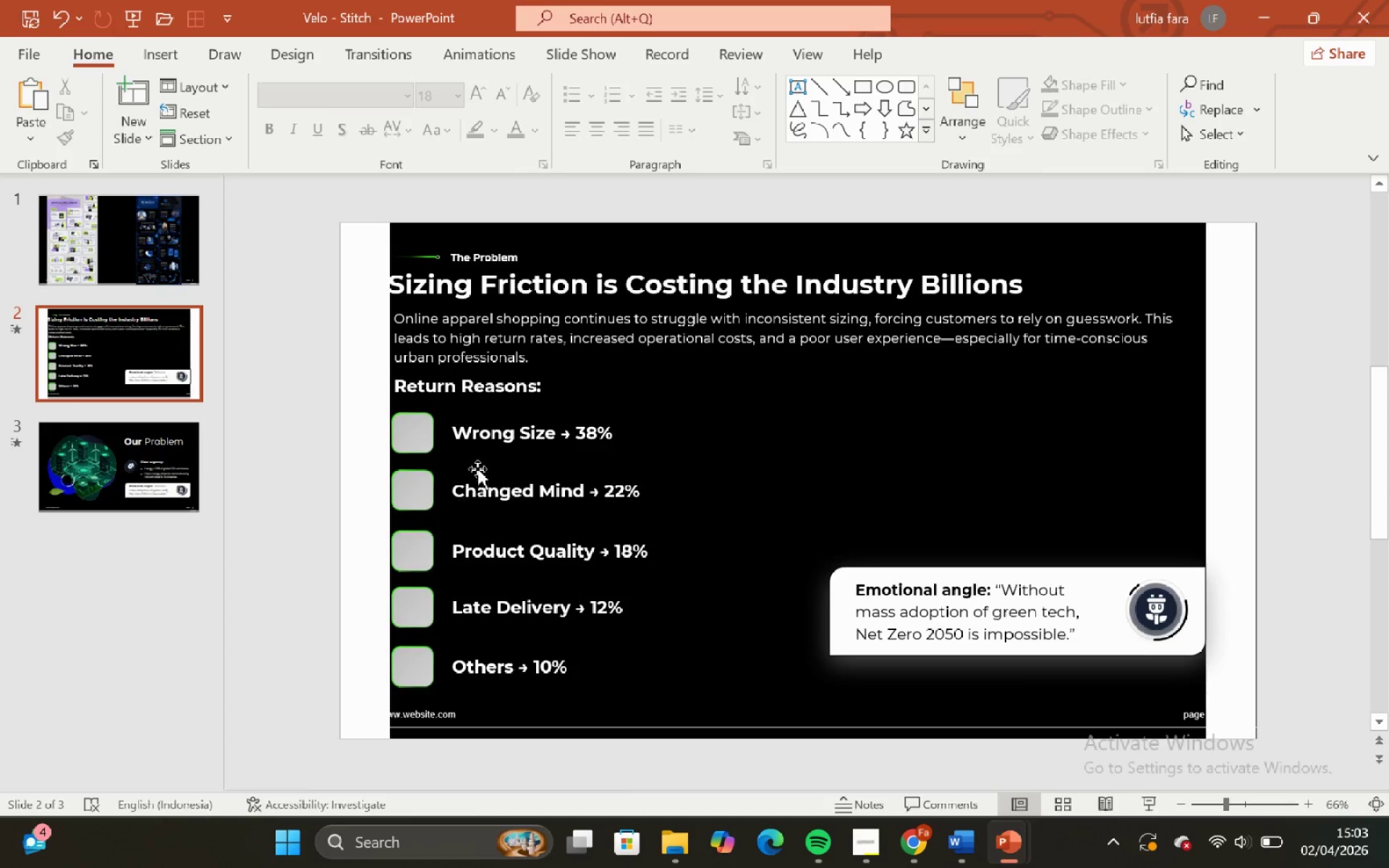 
left_click([486, 432])
 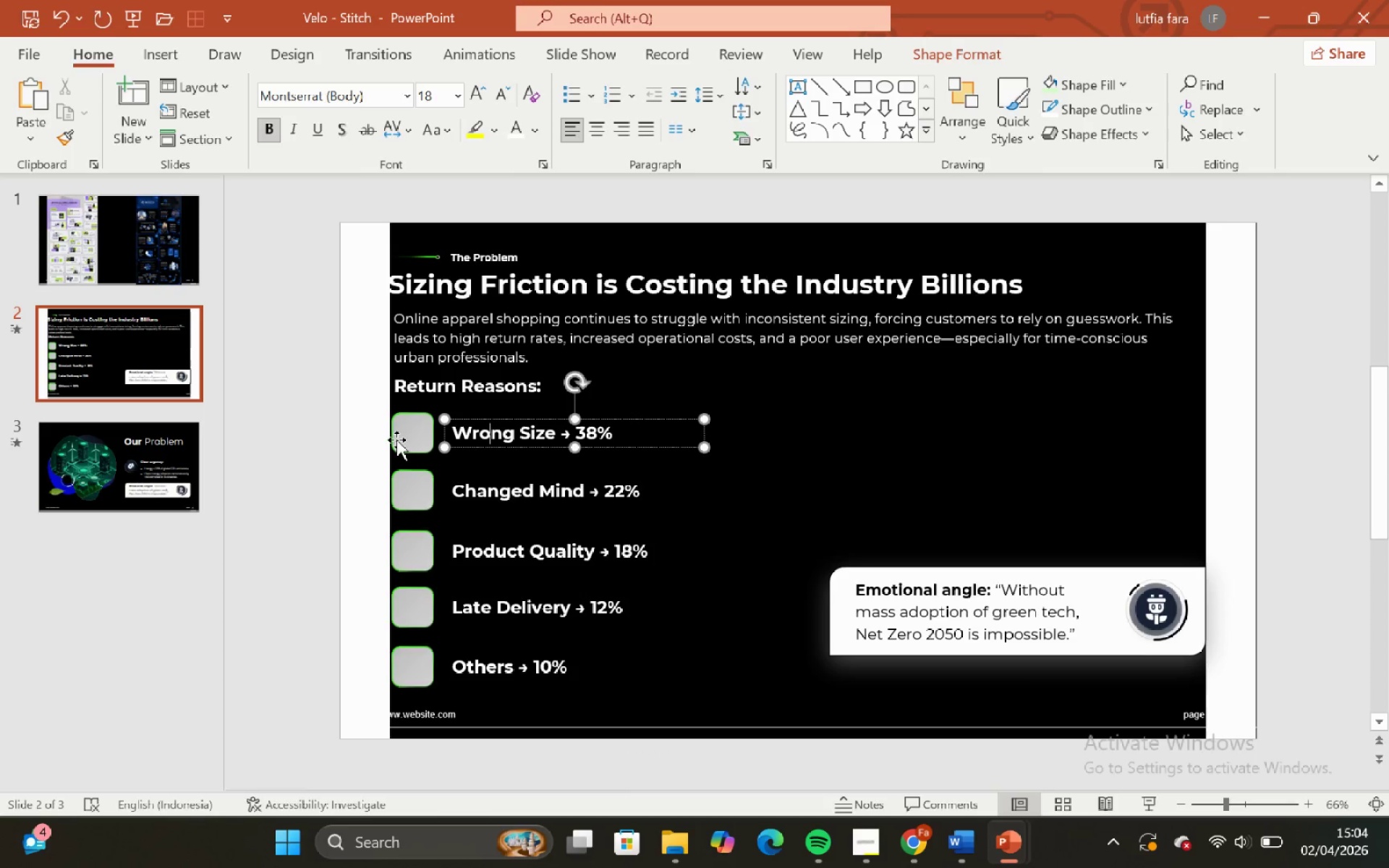 
hold_key(key=ShiftLeft, duration=1.0)
left_click([417, 422])
 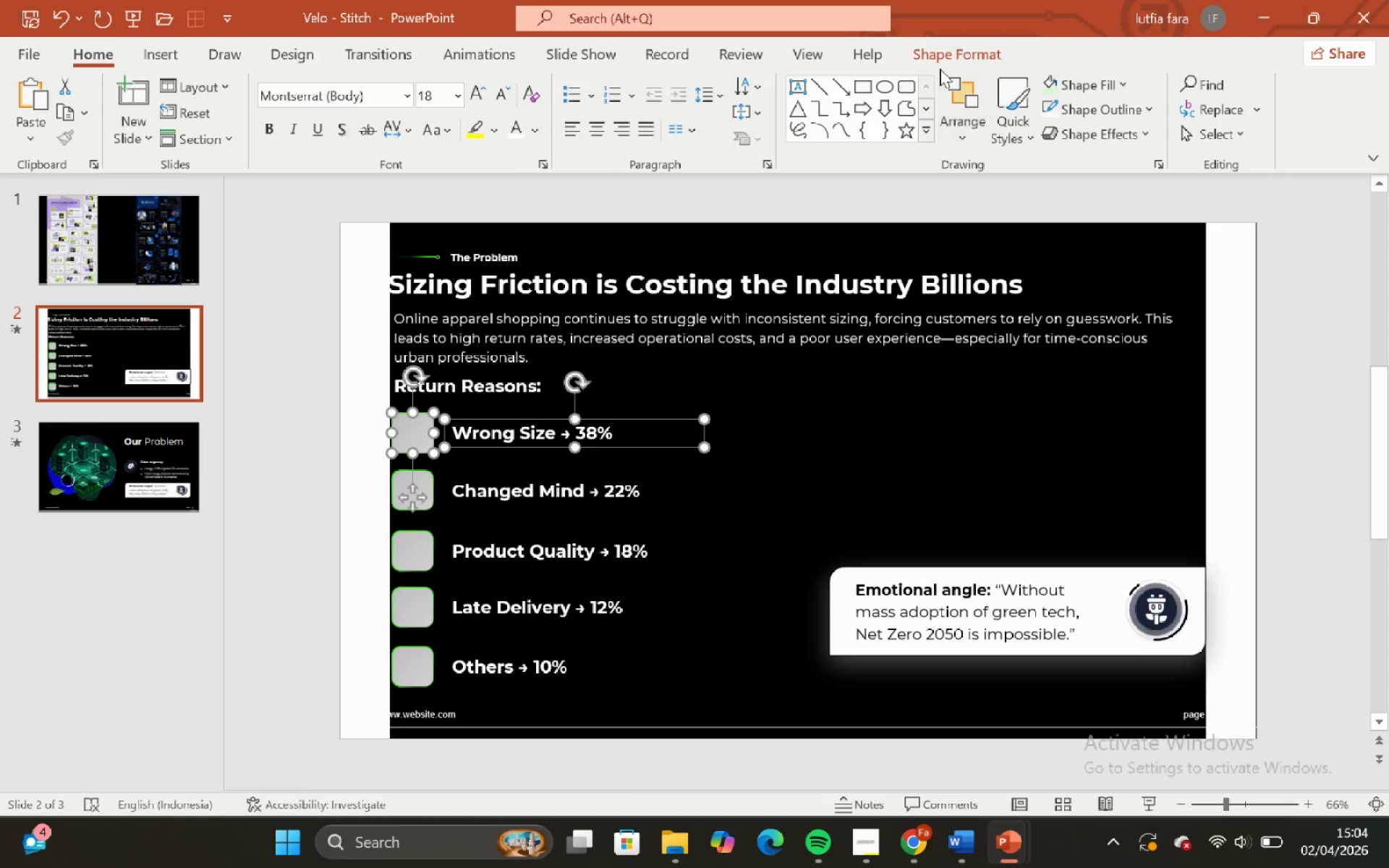 
left_click([940, 56])
 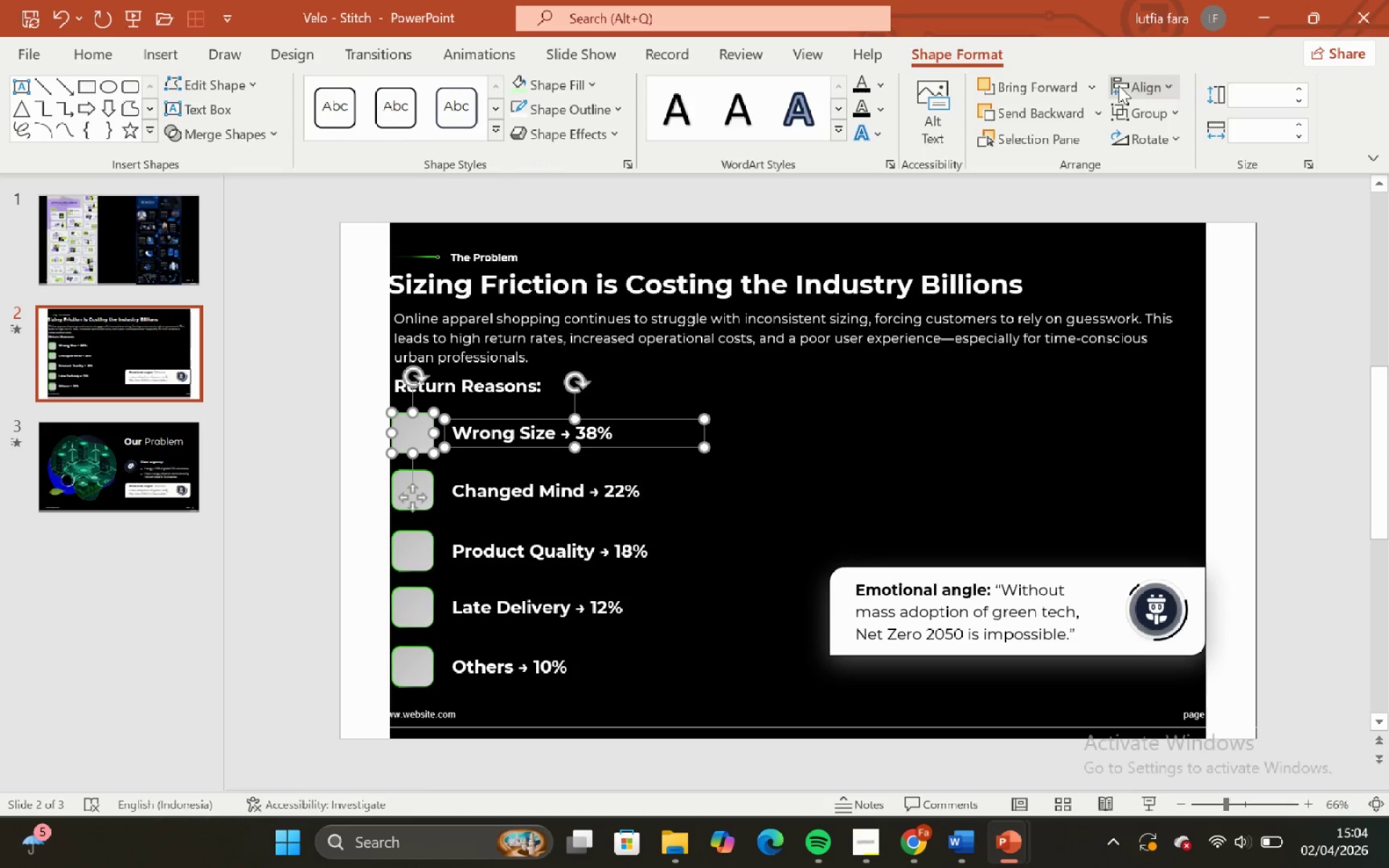 
left_click([1129, 80])
 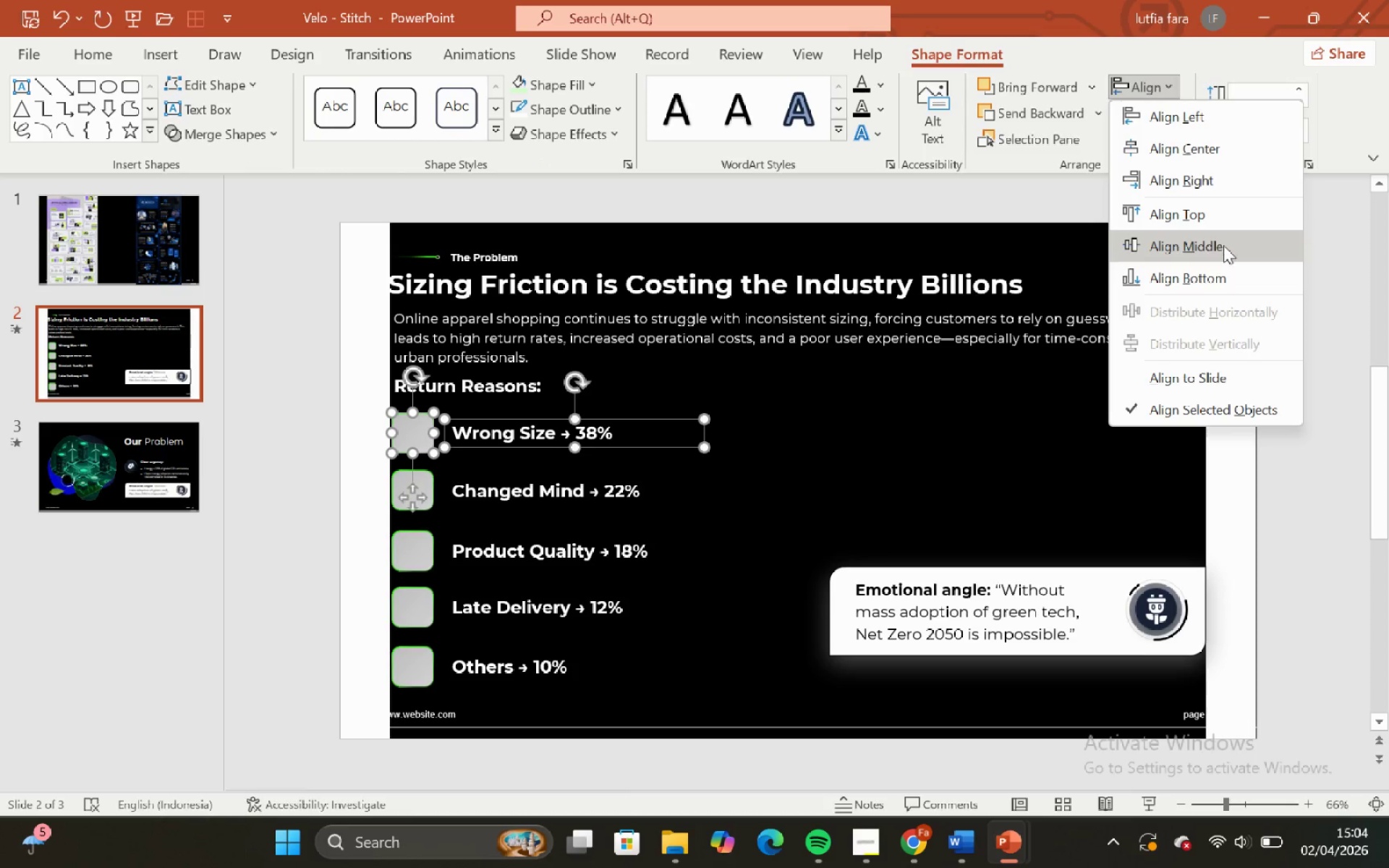 
left_click([1223, 246])
 